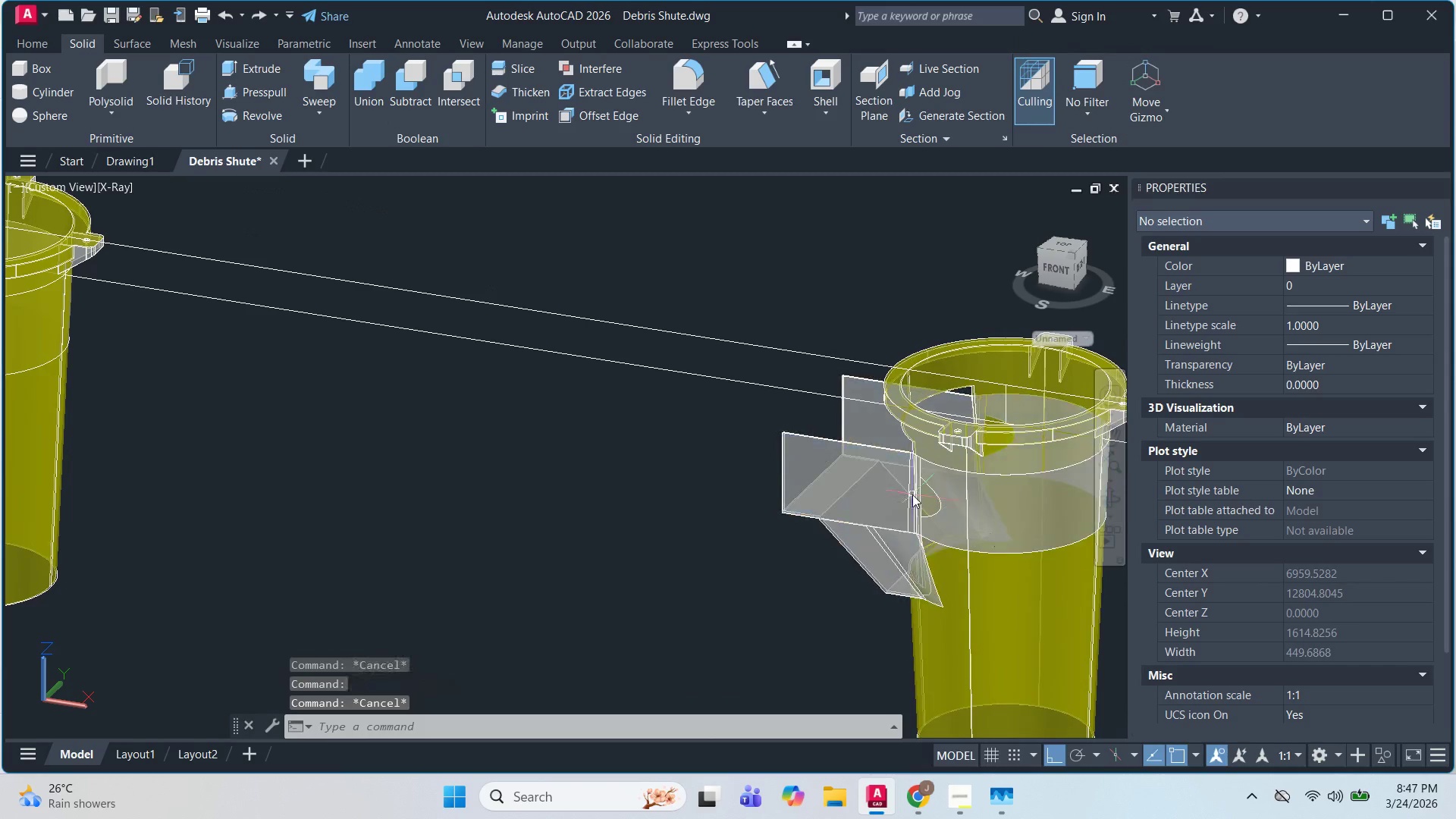 
left_click([912, 494])
 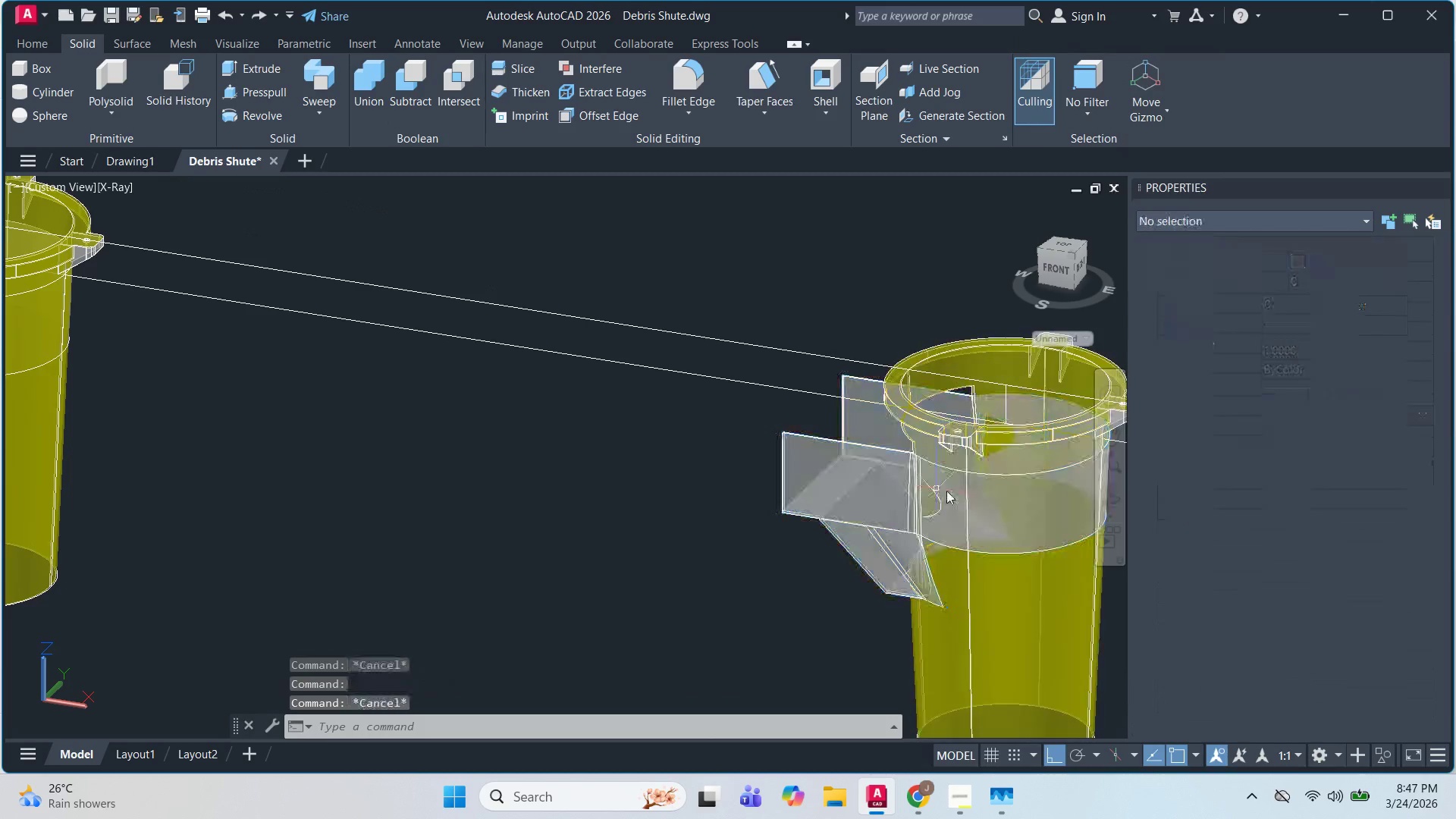 
key(Escape)
 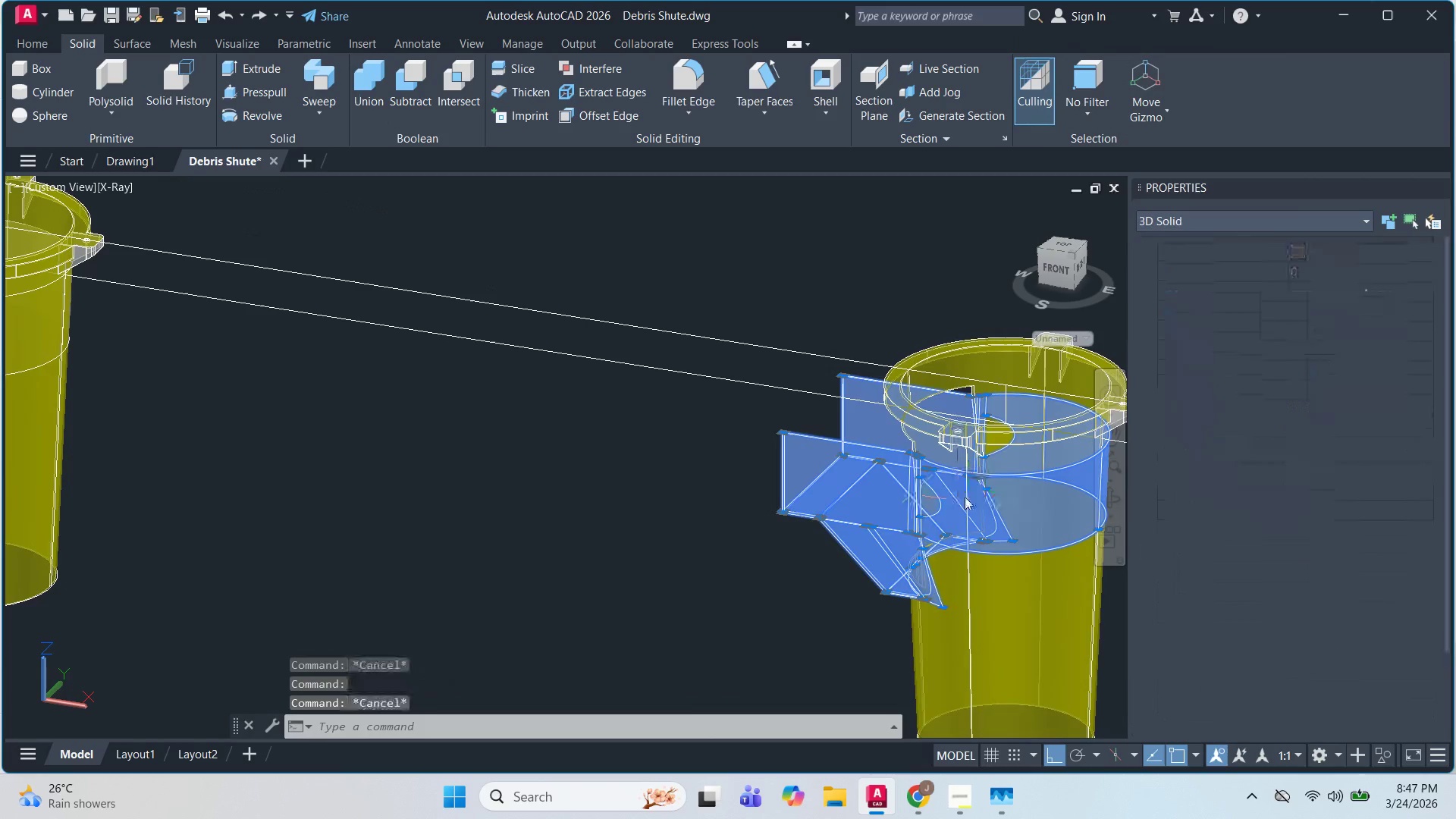 
left_click([965, 497])
 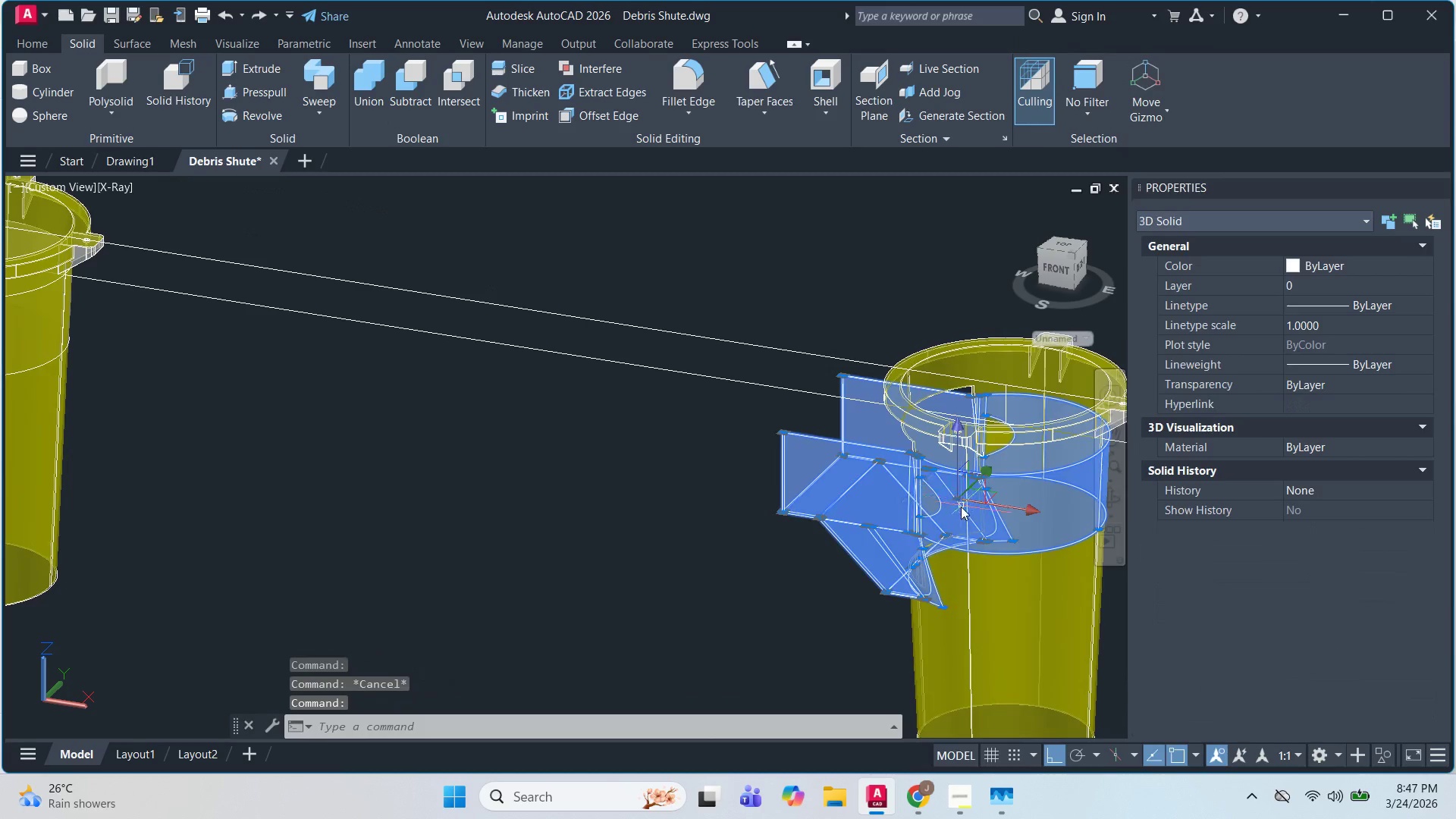 
key(Escape)
 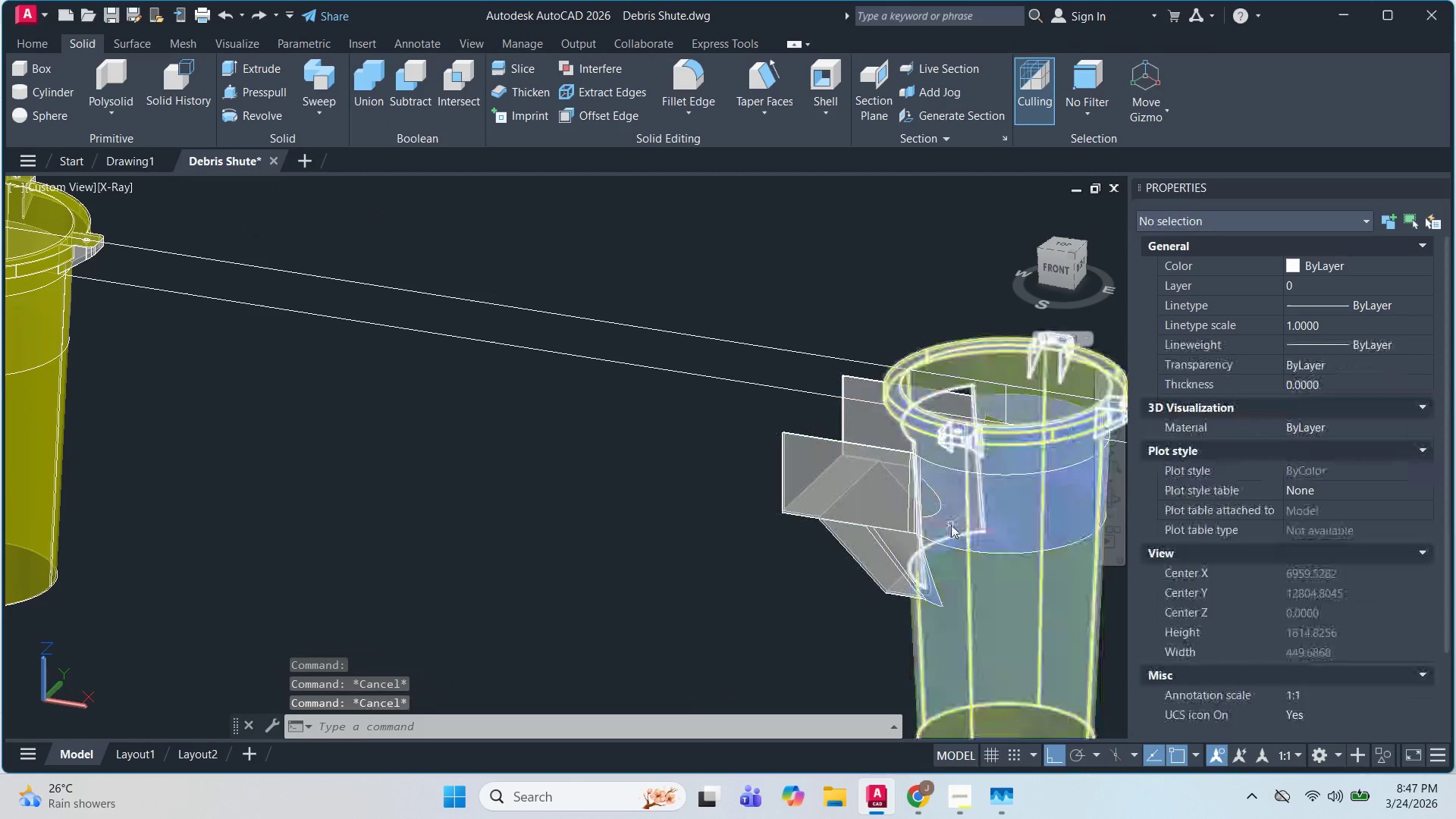 
key(Escape)
 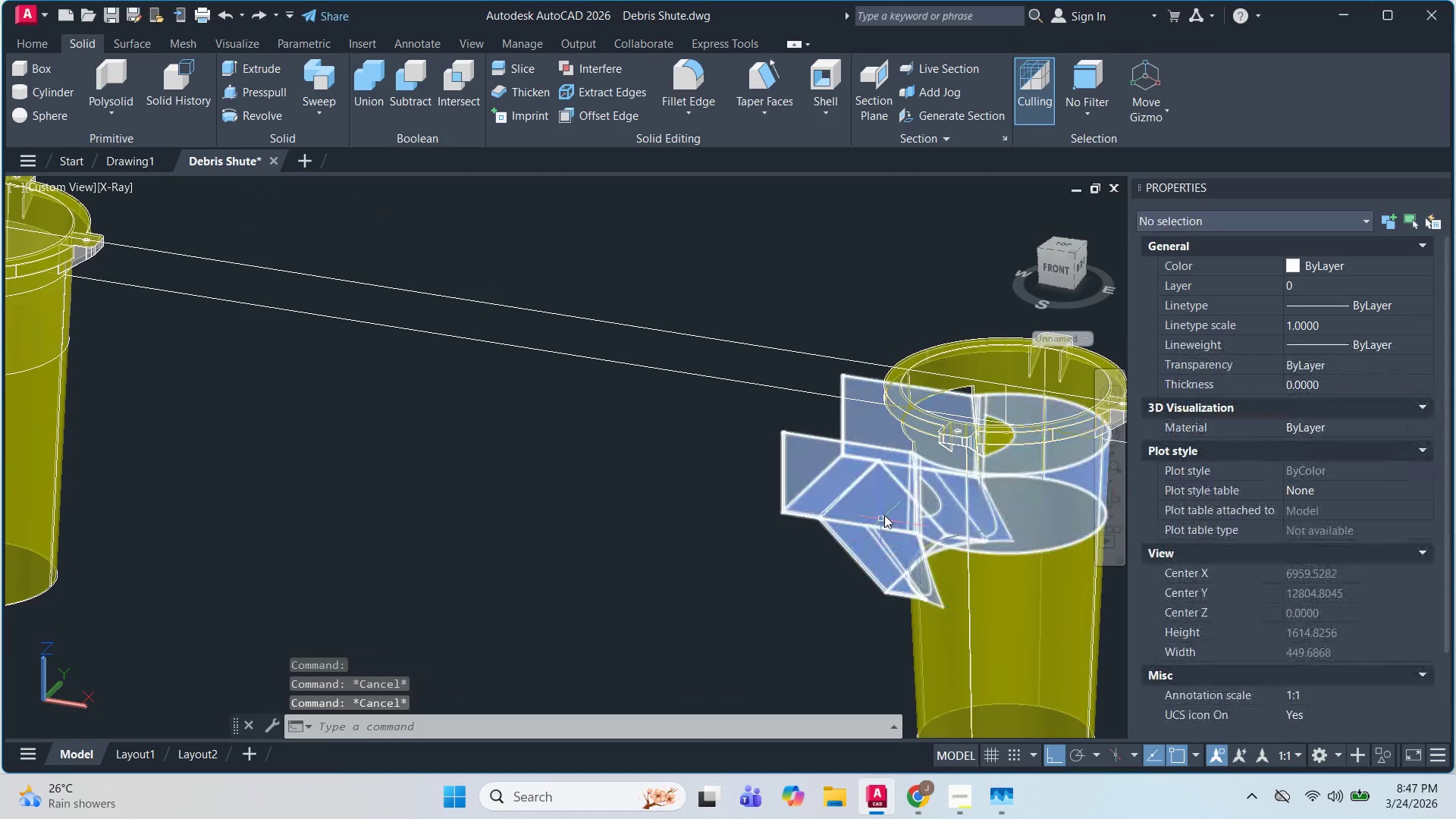 
key(Escape)
 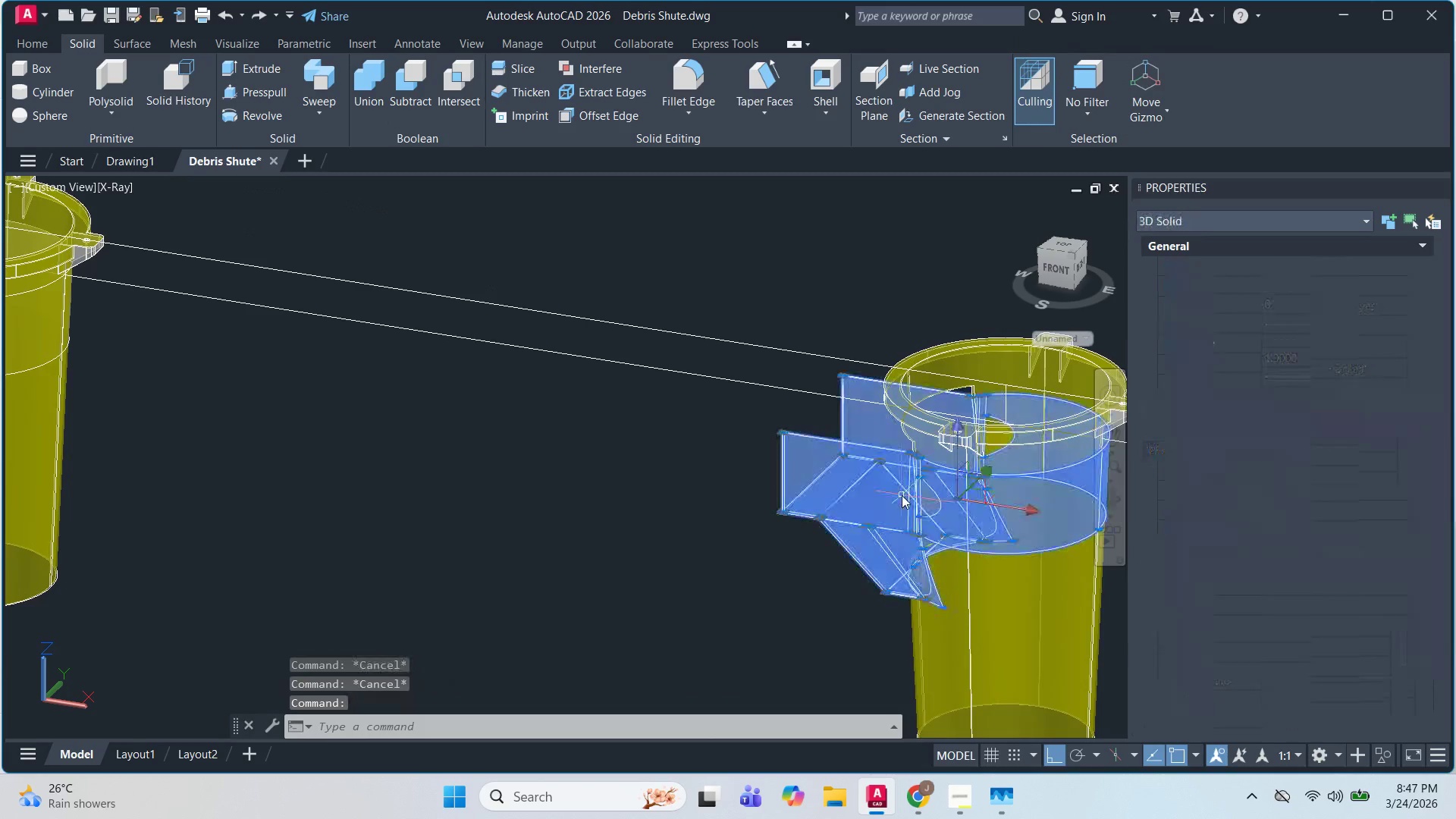 
left_click([902, 495])
 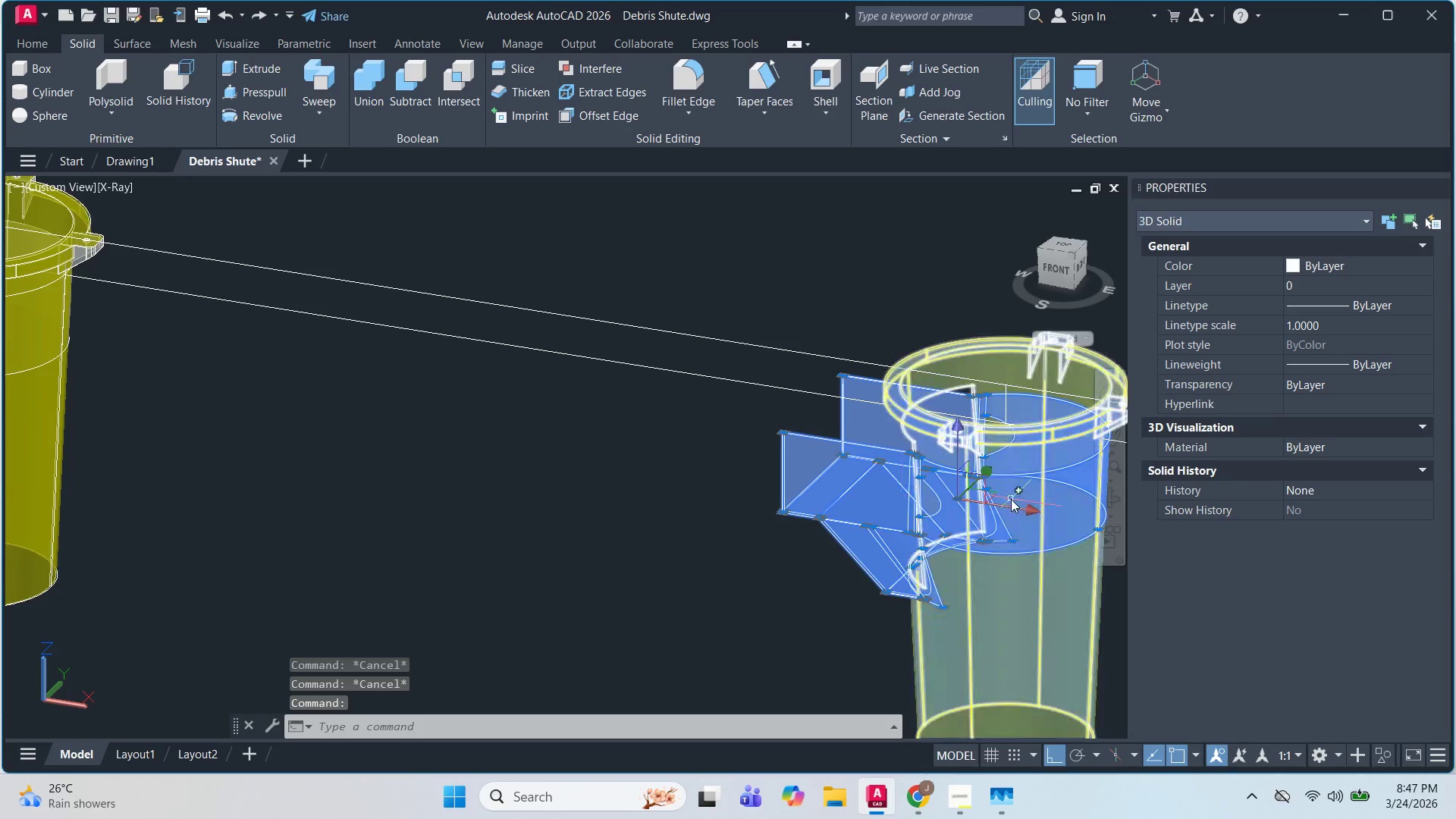 
scroll: coordinate [892, 447], scroll_direction: up, amount: 5.0
 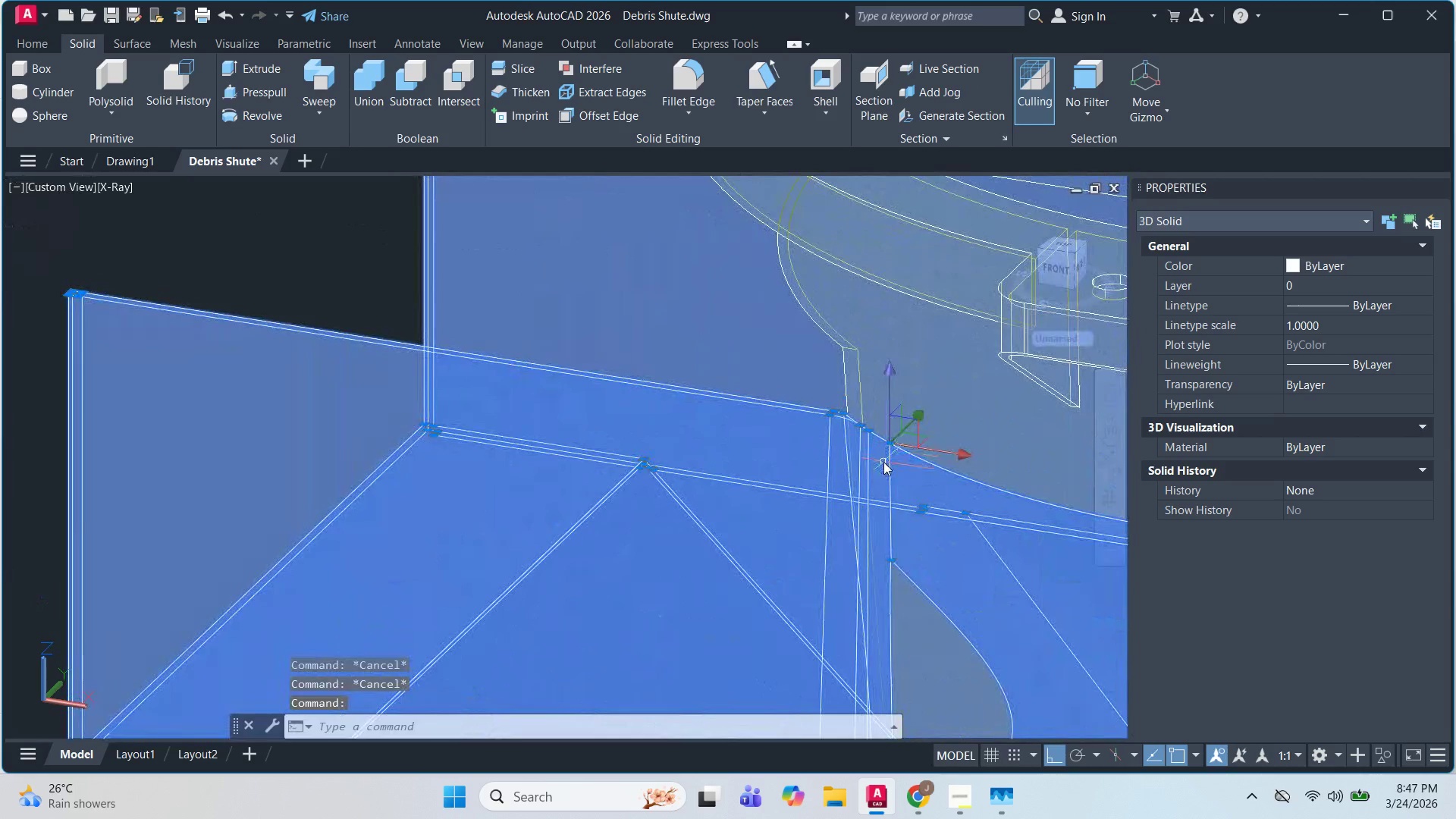 
key(Escape)
 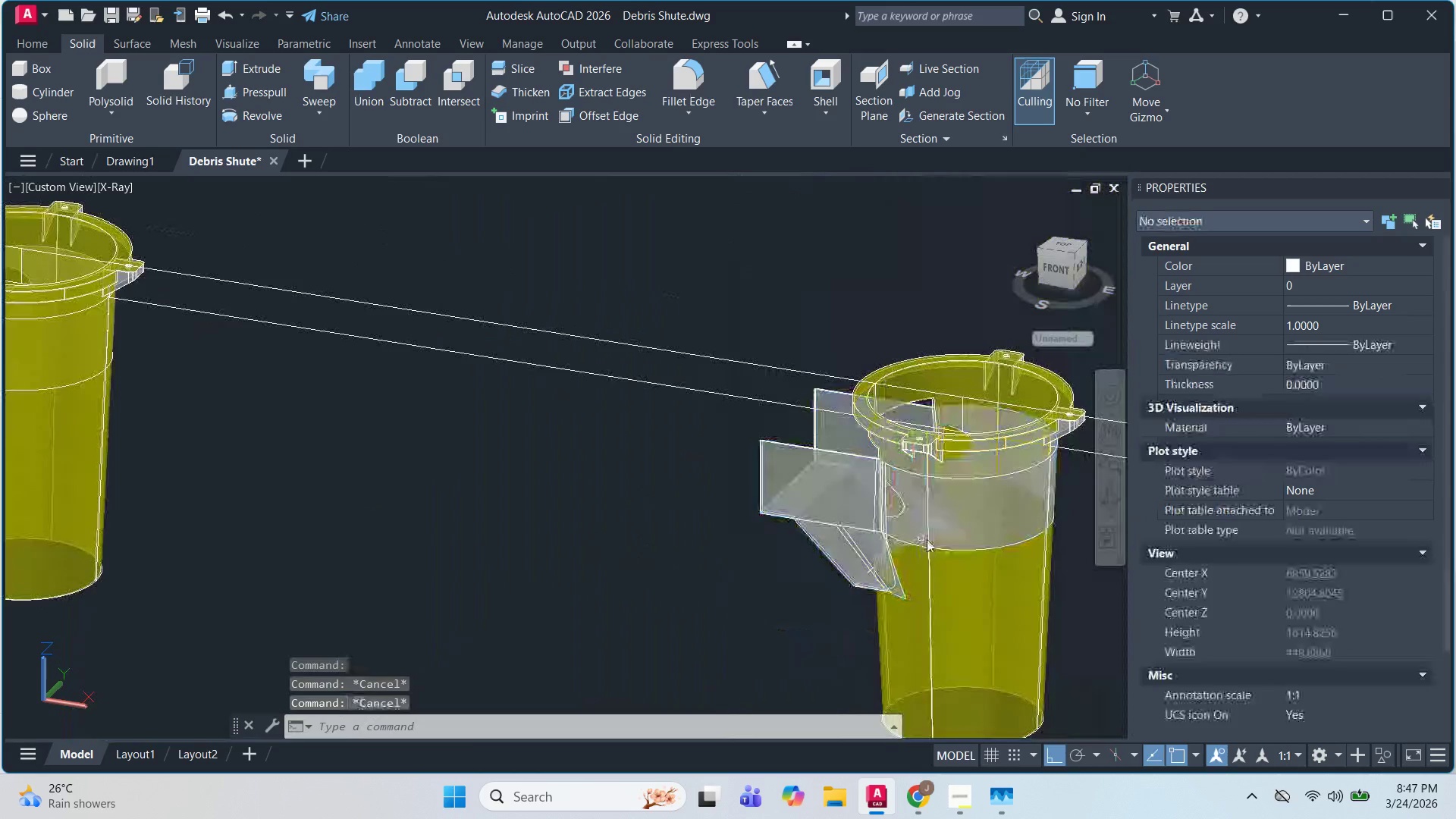 
key(Escape)
 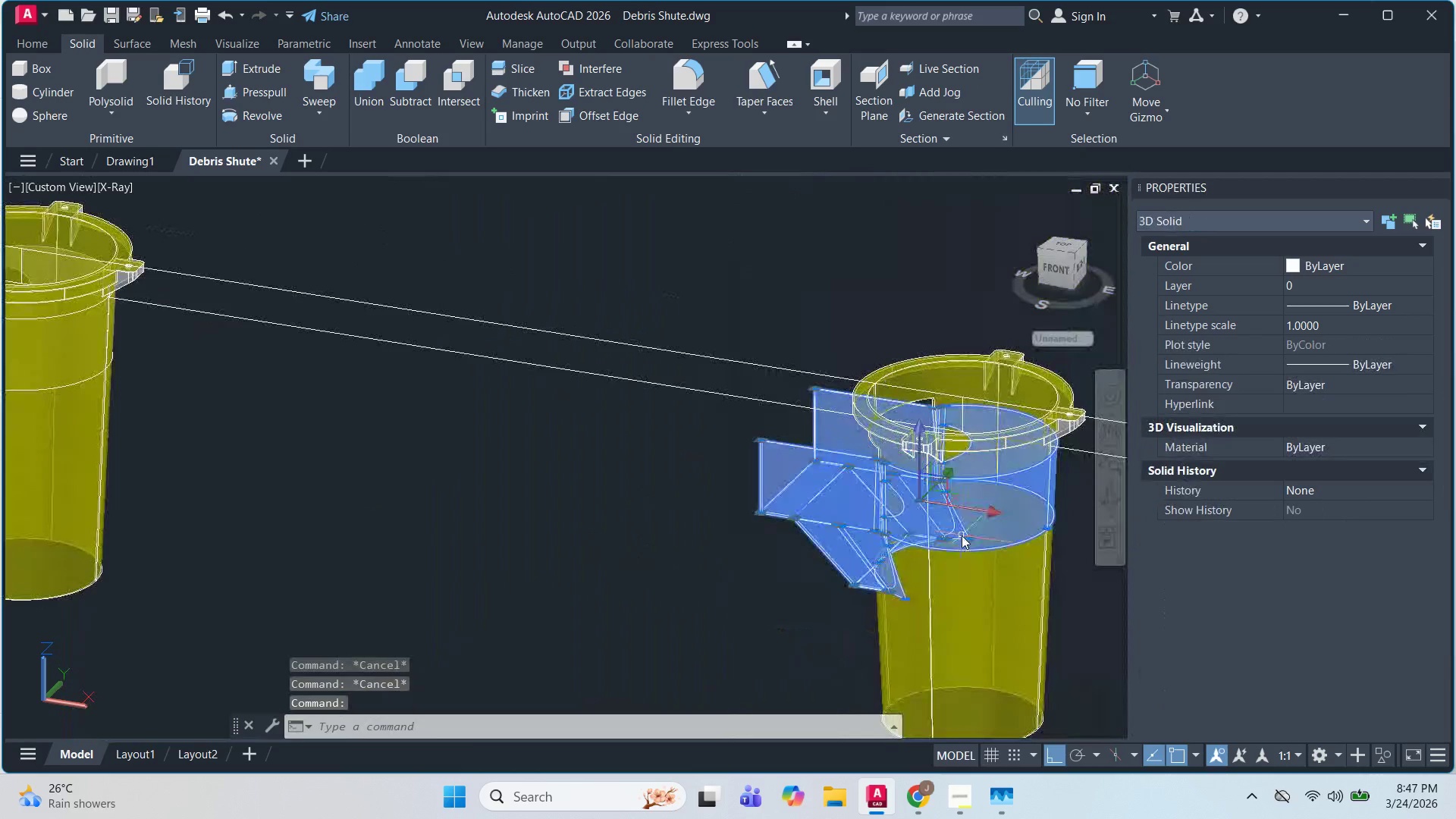 
scroll: coordinate [890, 479], scroll_direction: down, amount: 4.0
 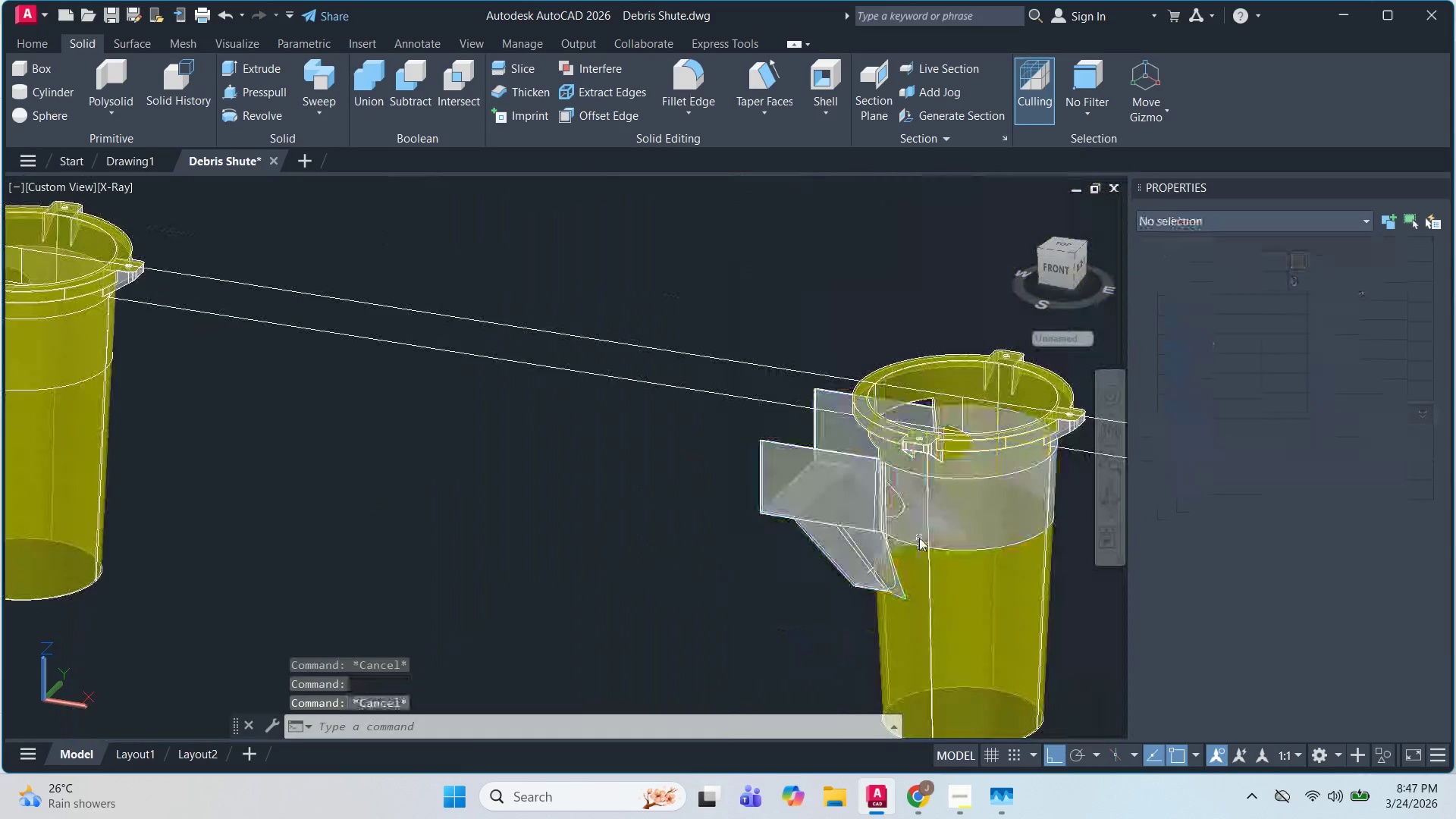 
left_click([962, 535])
 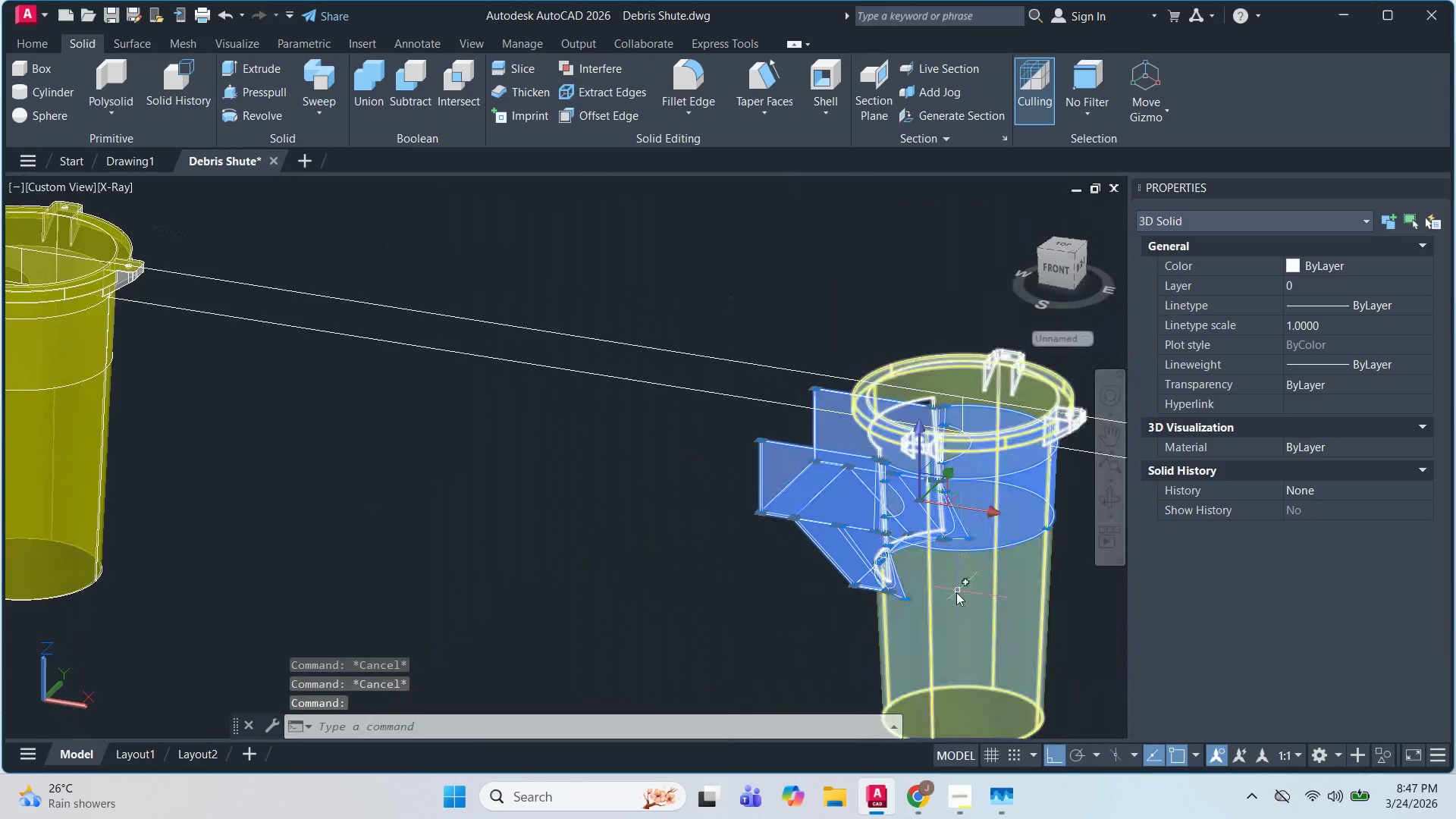 
key(Escape)
 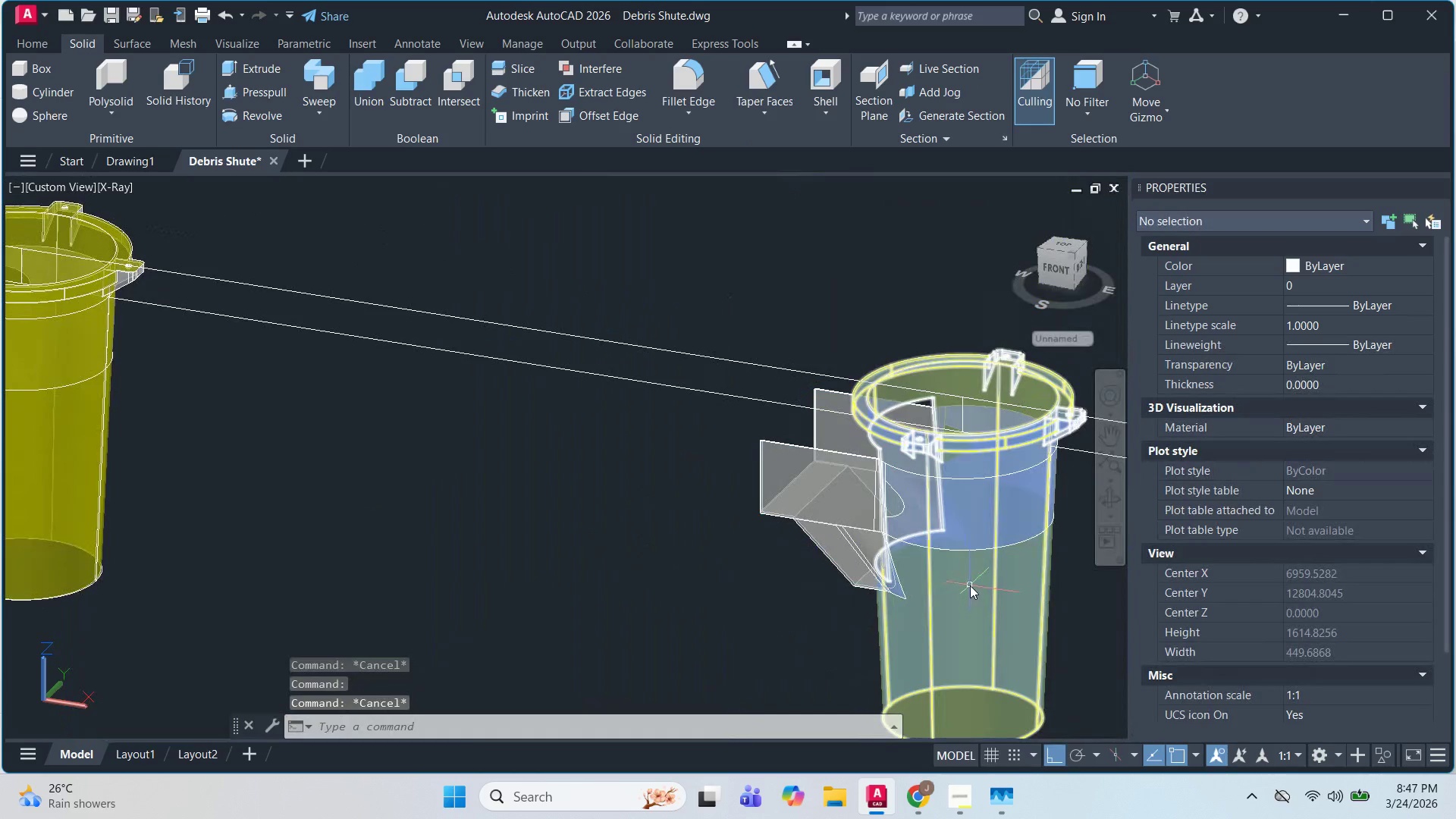 
key(Control+Z)
 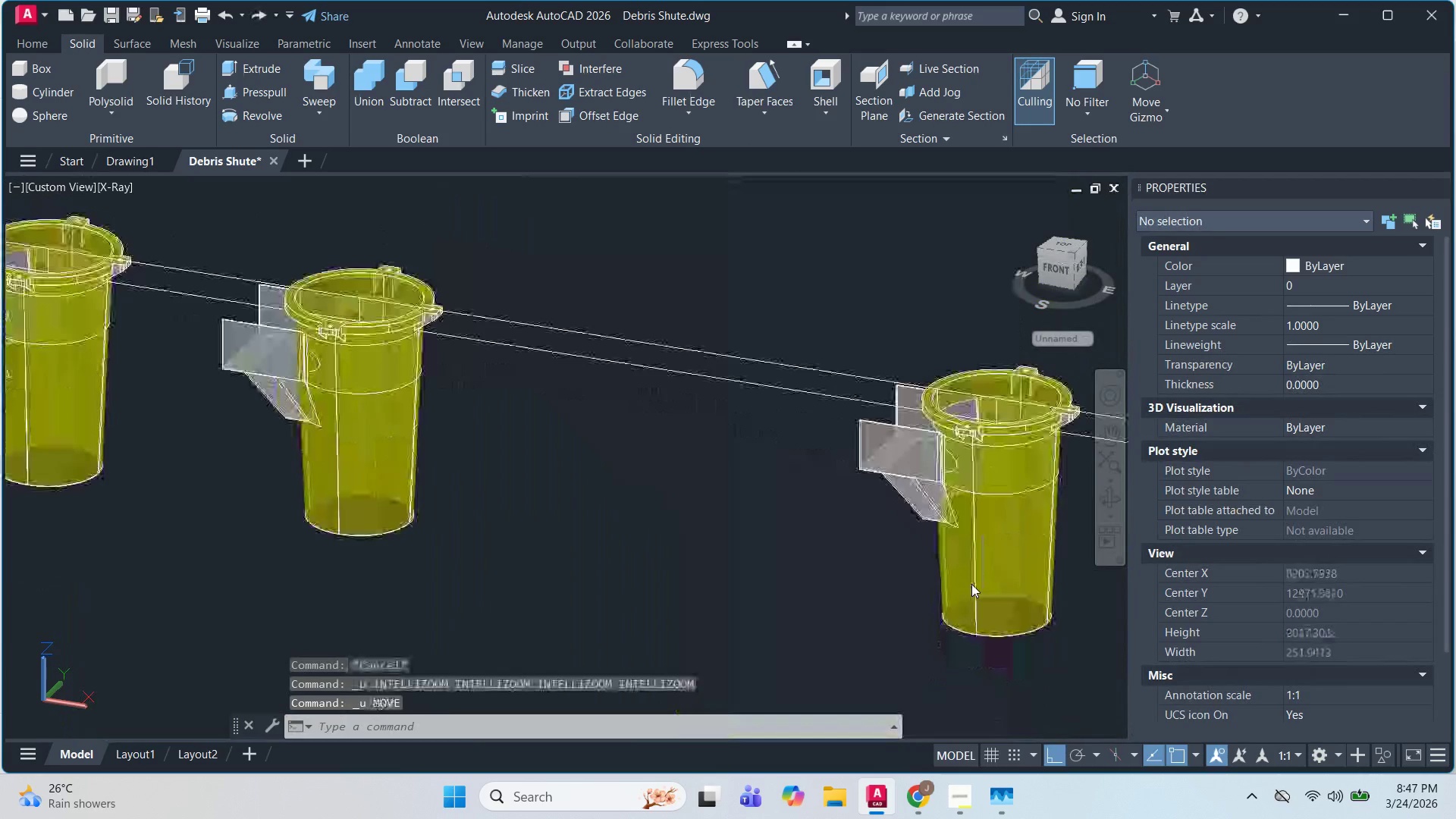 
key(Control+Z)
 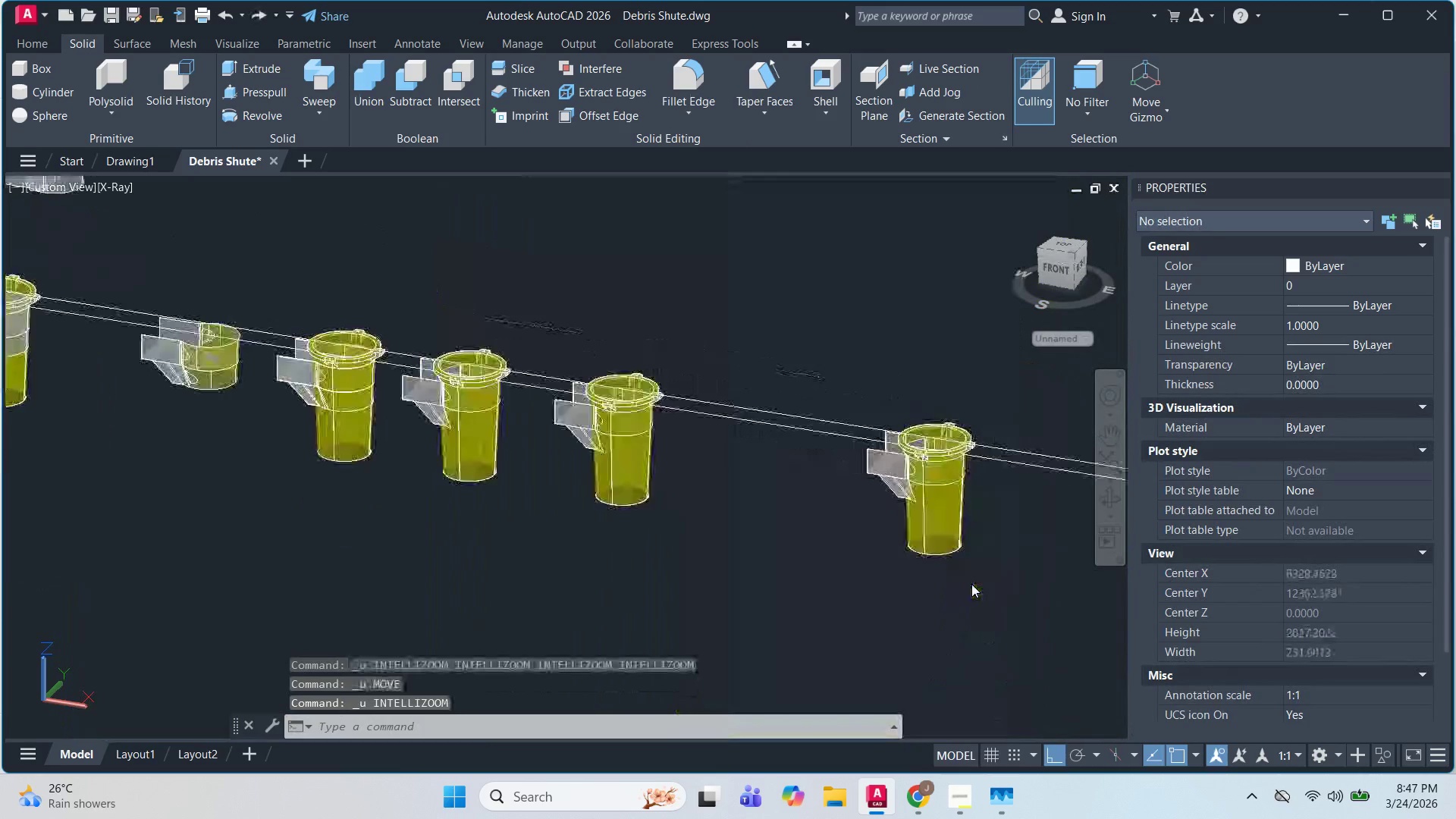 
key(Control+Z)
 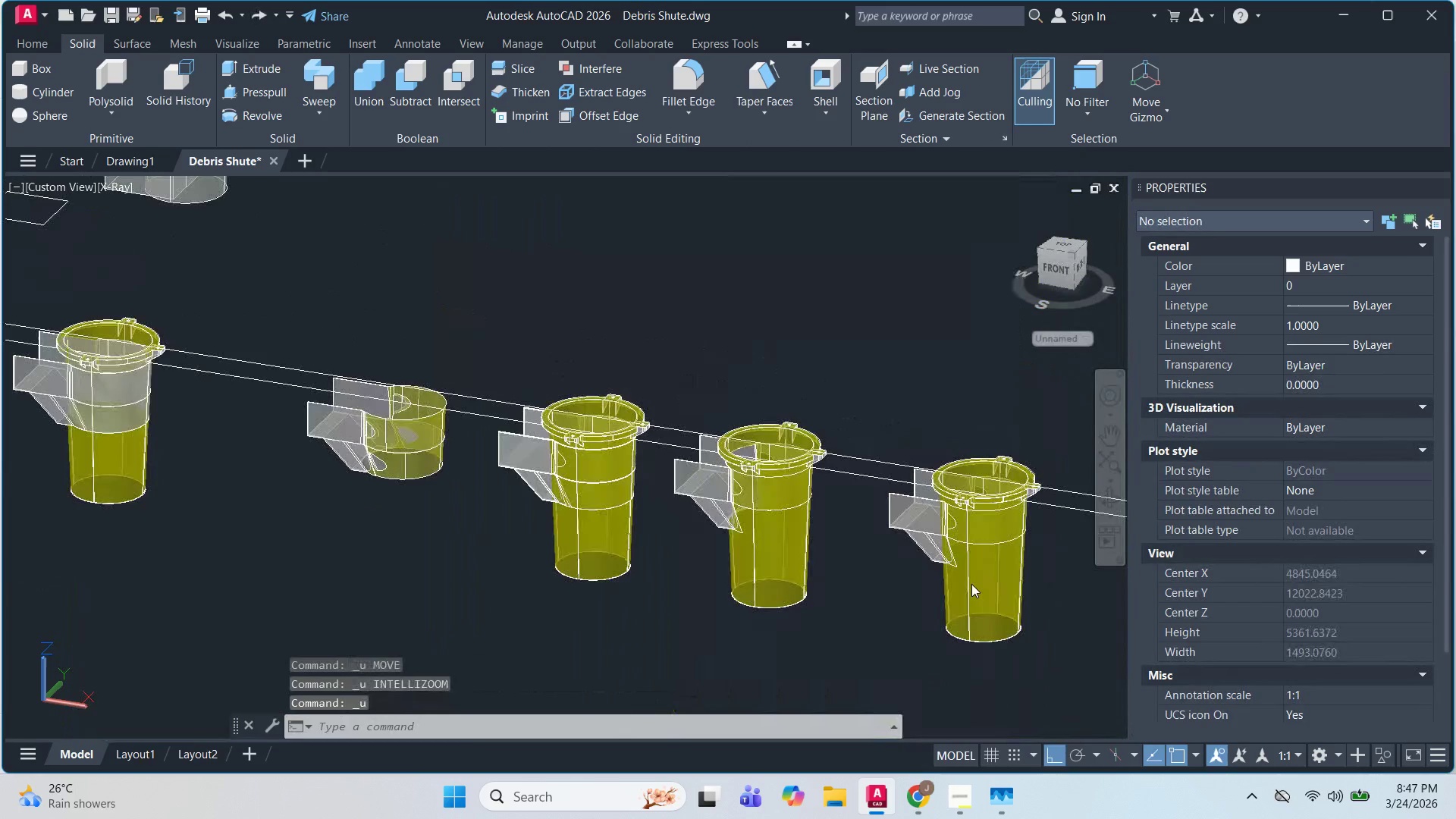 
key(Control+Z)
 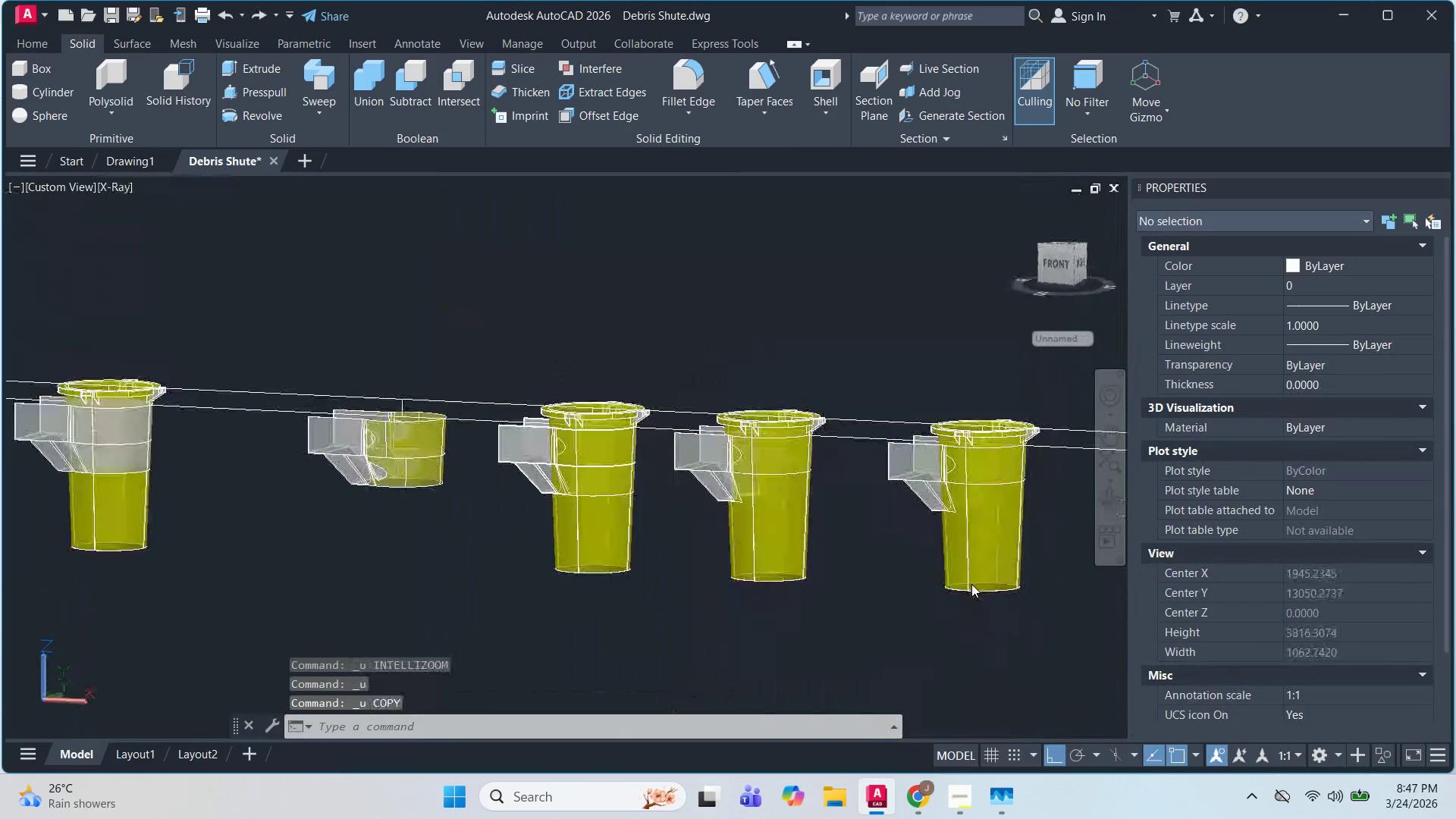 
key(Control+Z)
 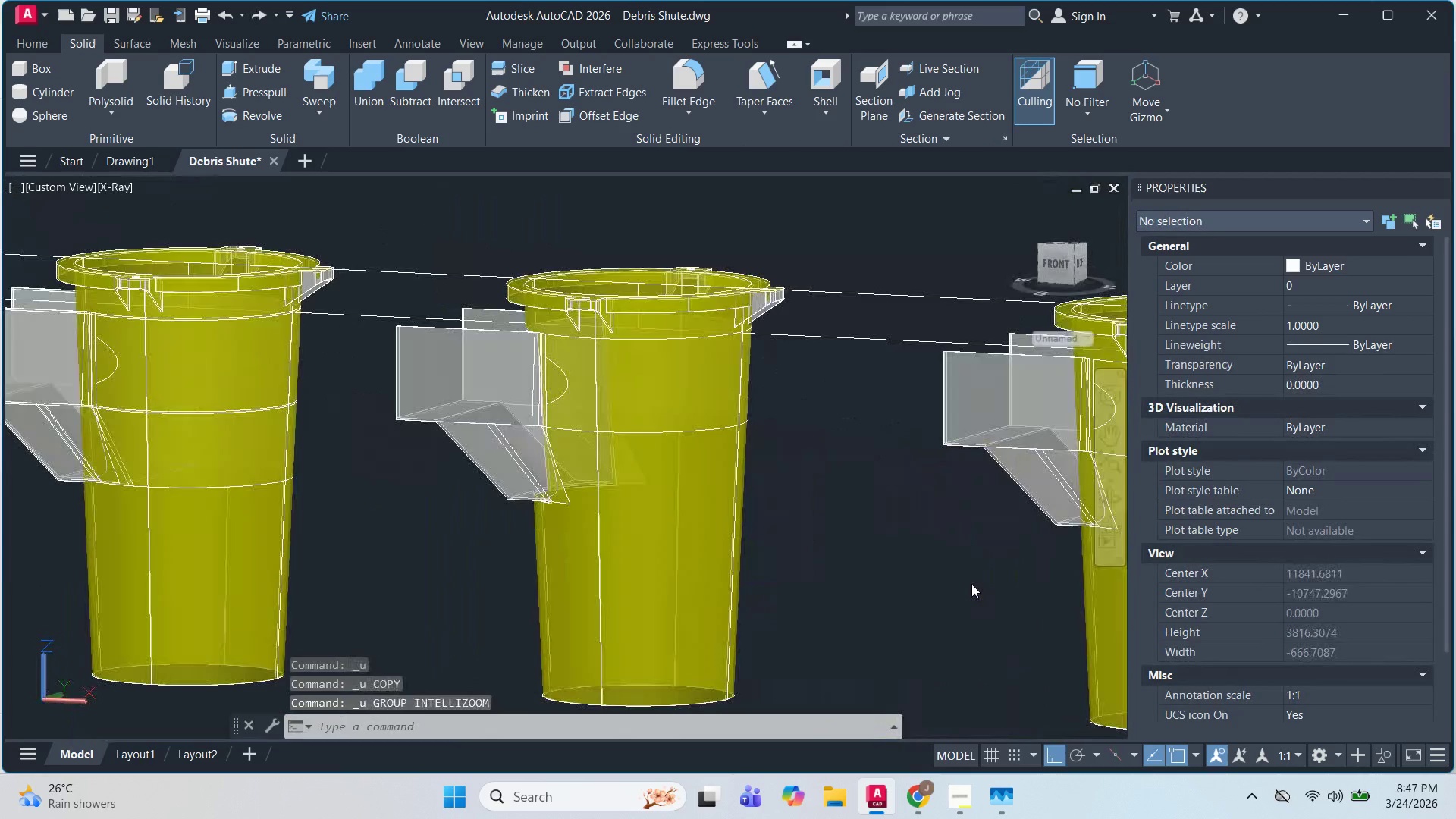 
key(Control+Z)
 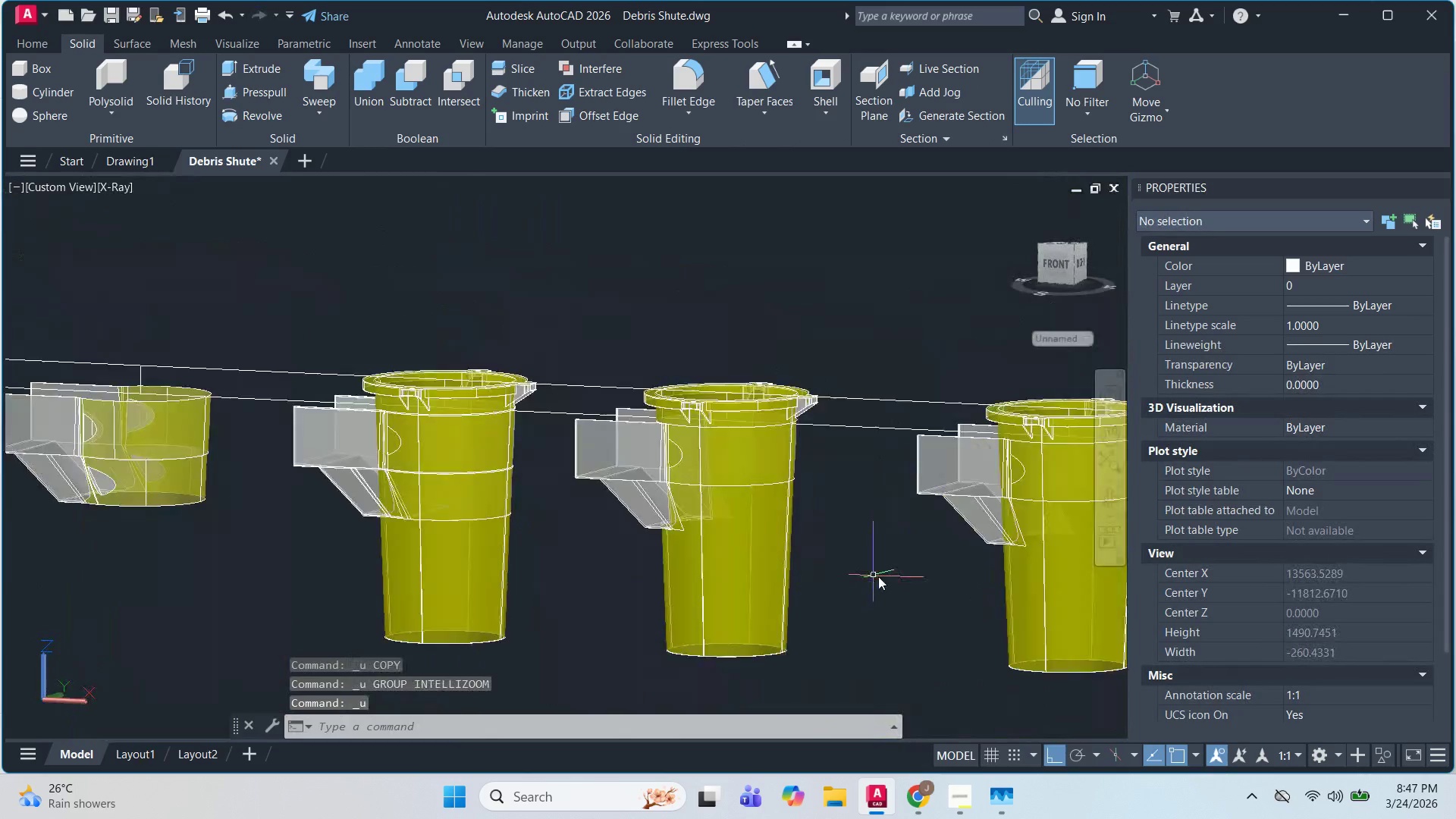 
scroll: coordinate [881, 577], scroll_direction: down, amount: 3.0
 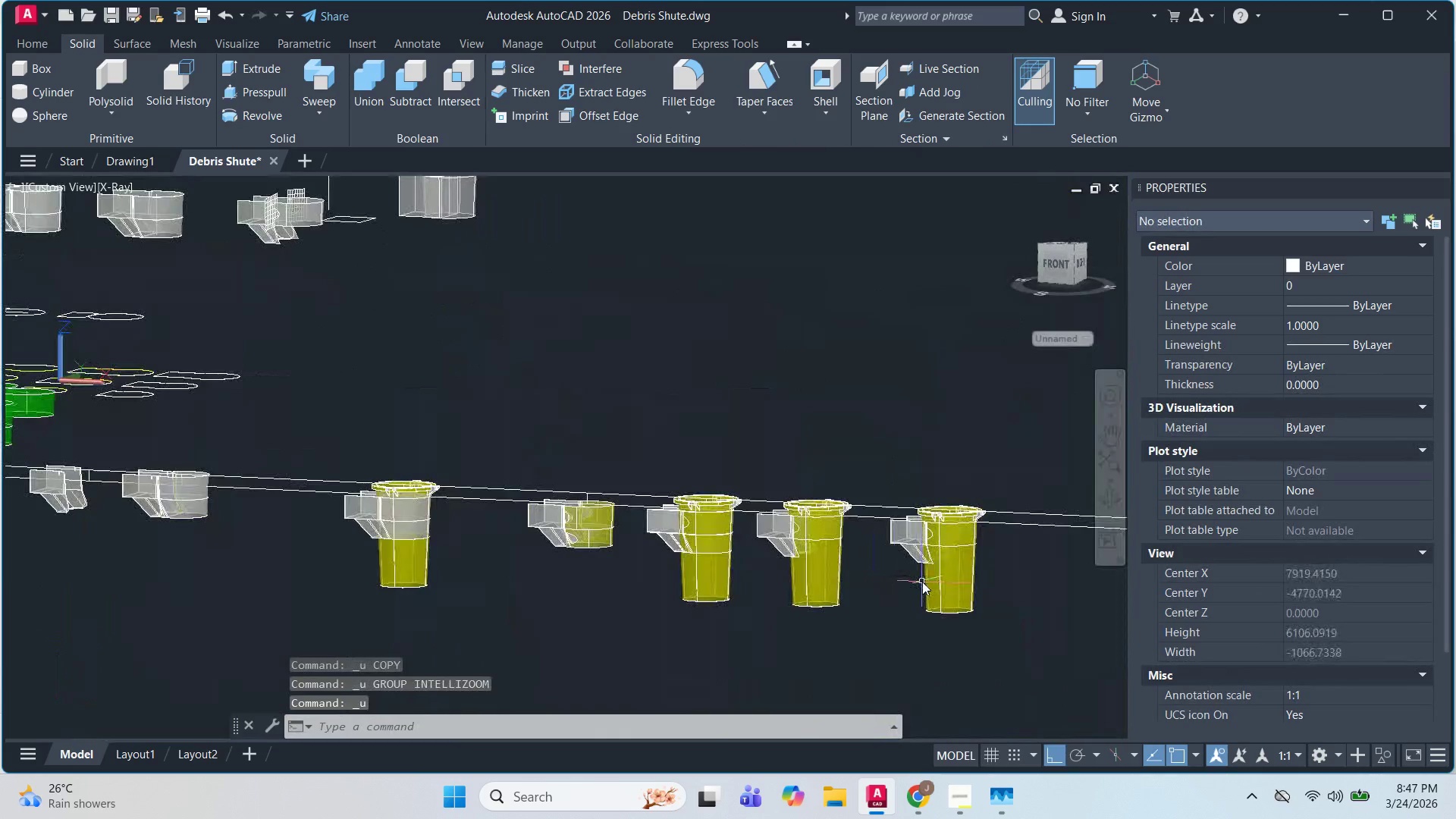 
key(Control+Z)
 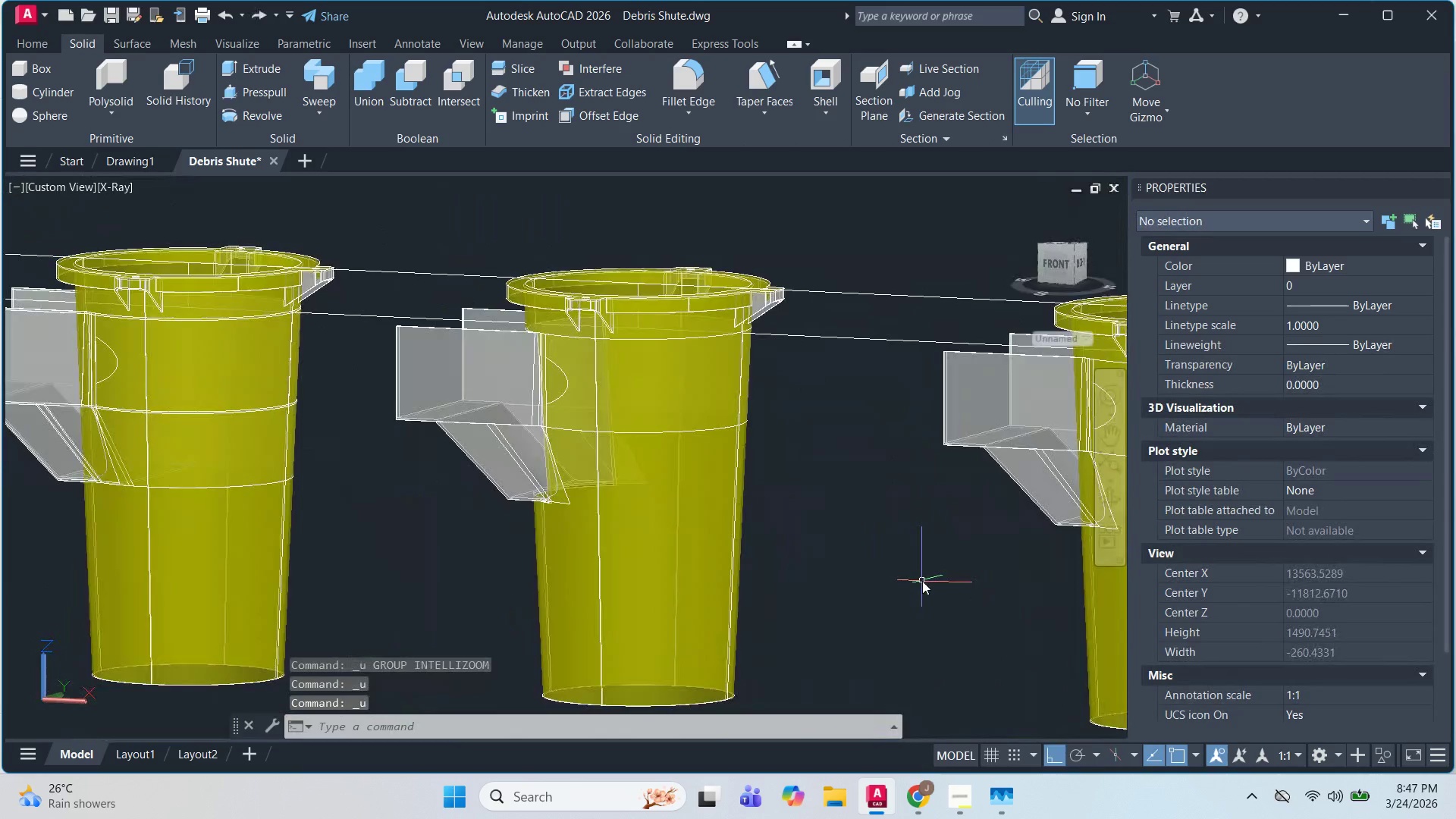 
key(Control+Z)
 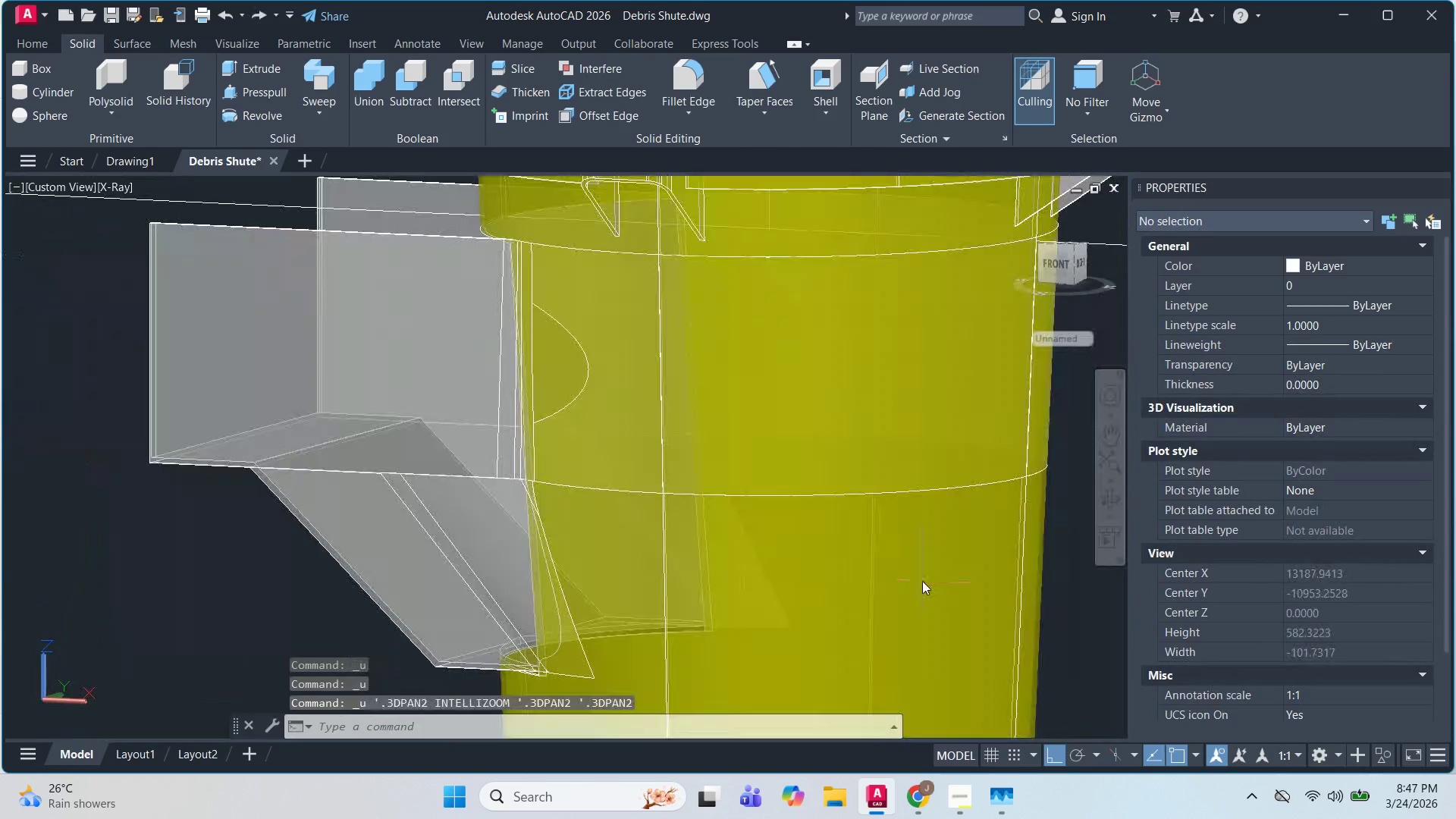 
key(Control+Z)
 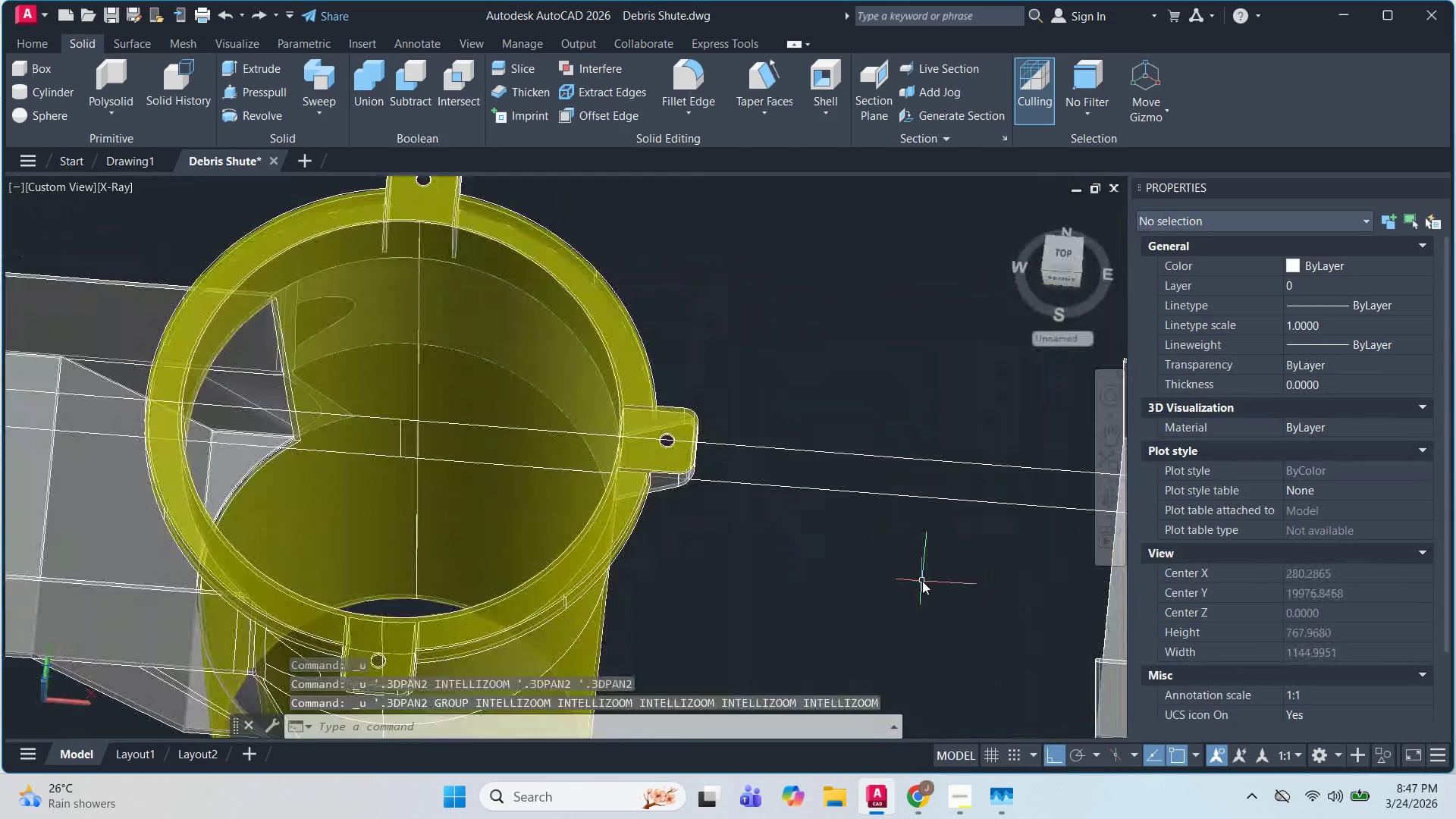 
key(Control+Z)
 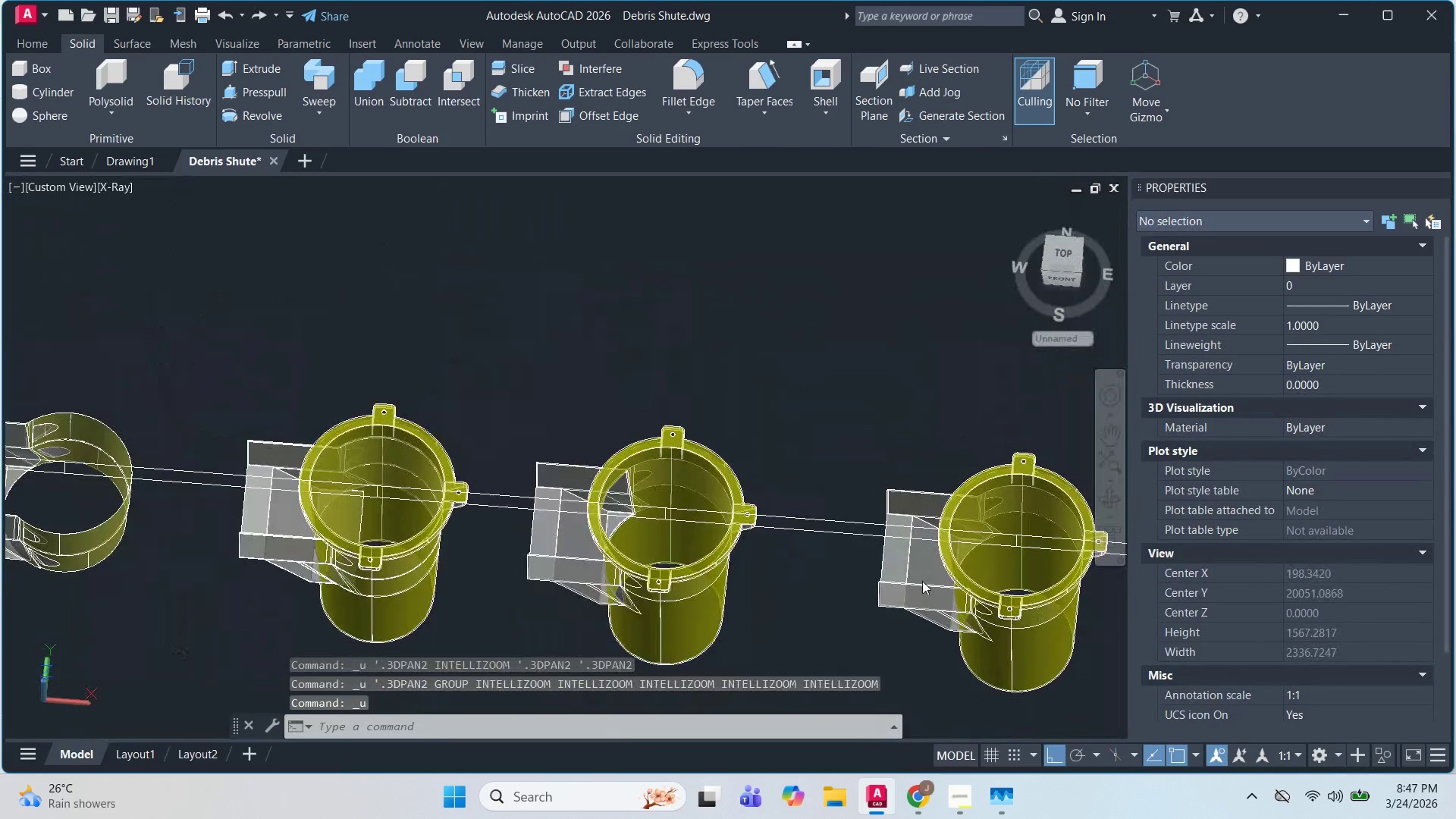 
scroll: coordinate [922, 581], scroll_direction: down, amount: 3.0
 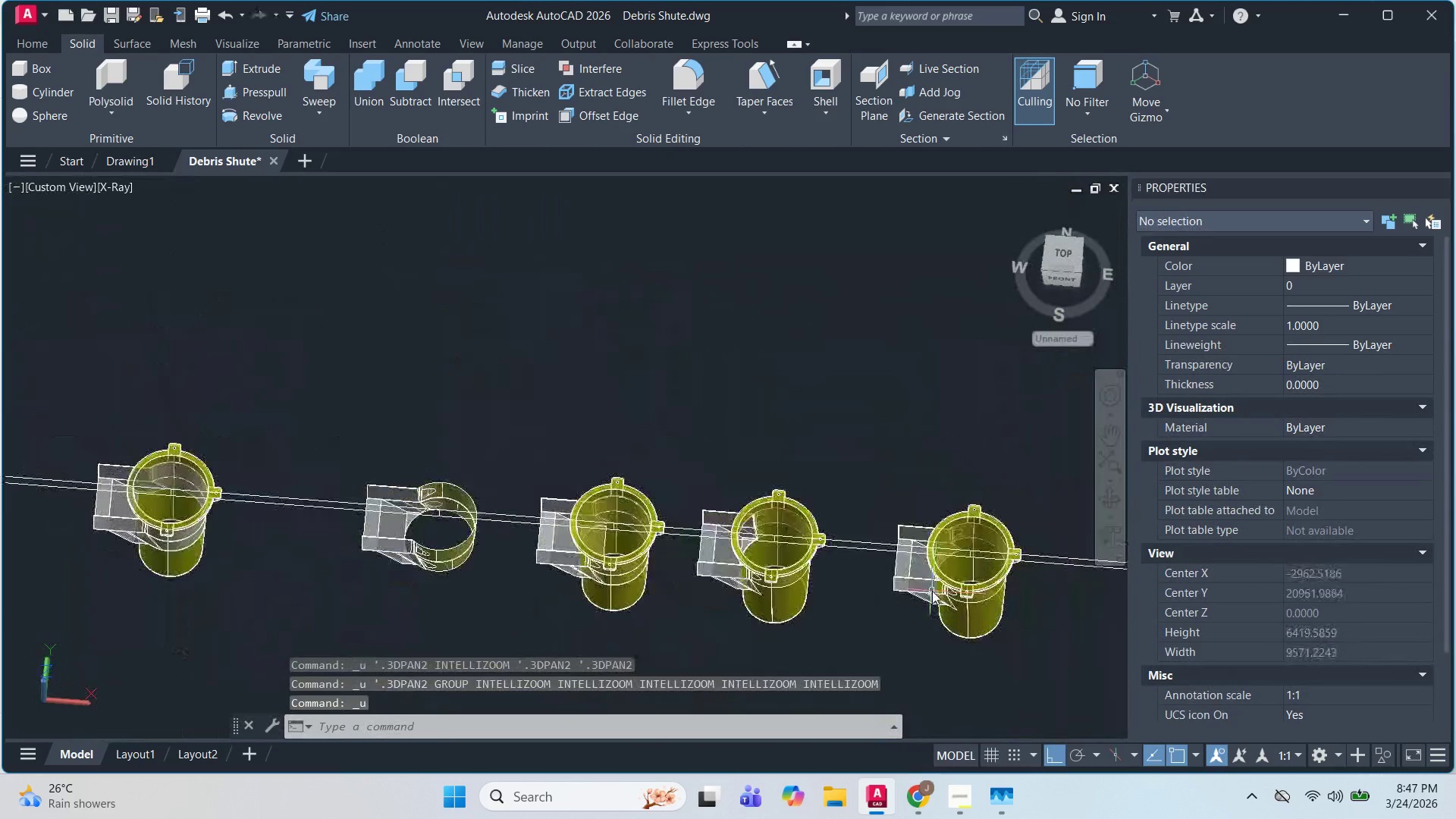 
scroll: coordinate [932, 591], scroll_direction: up, amount: 1.0
 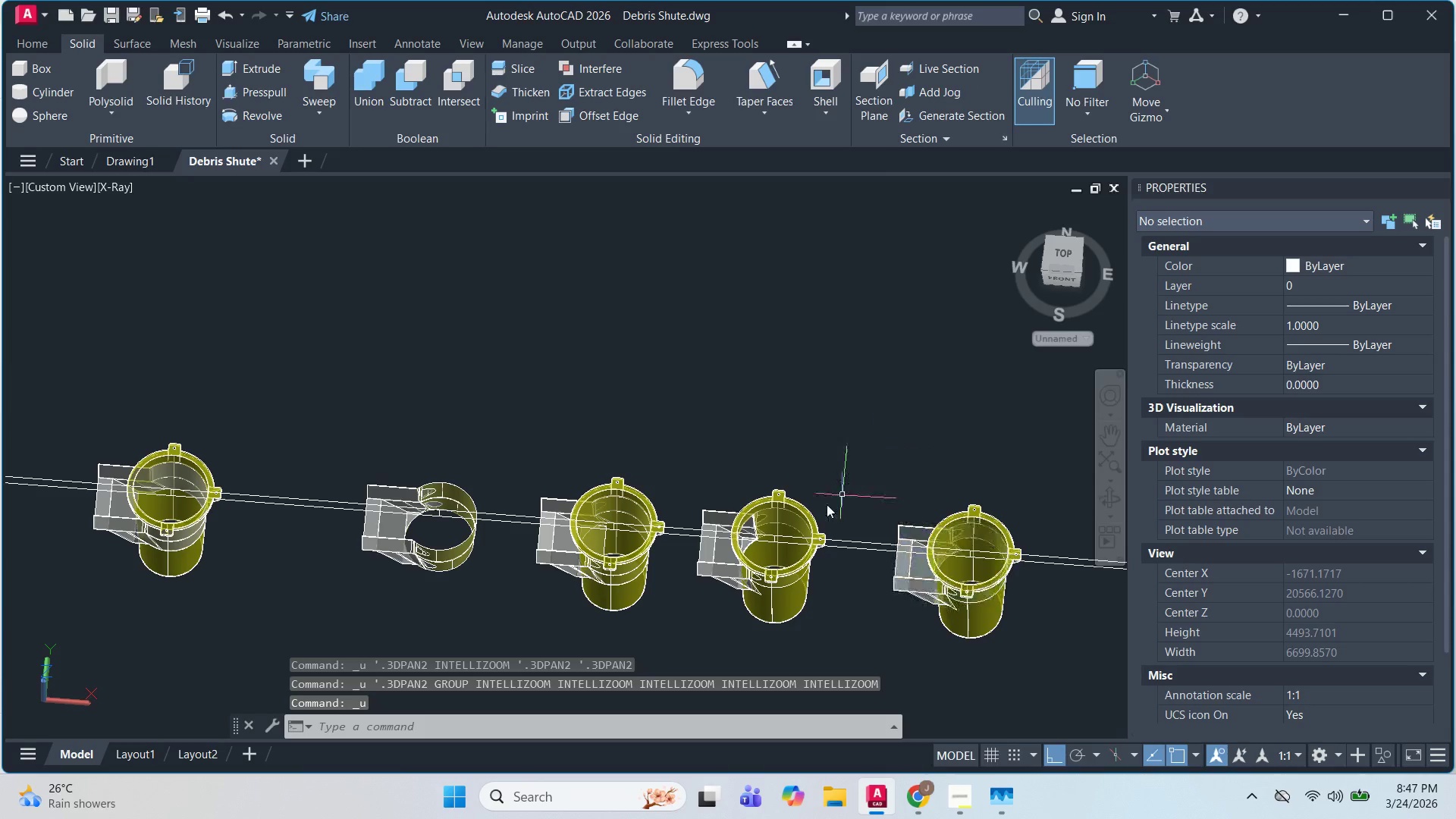 
key(Escape)
 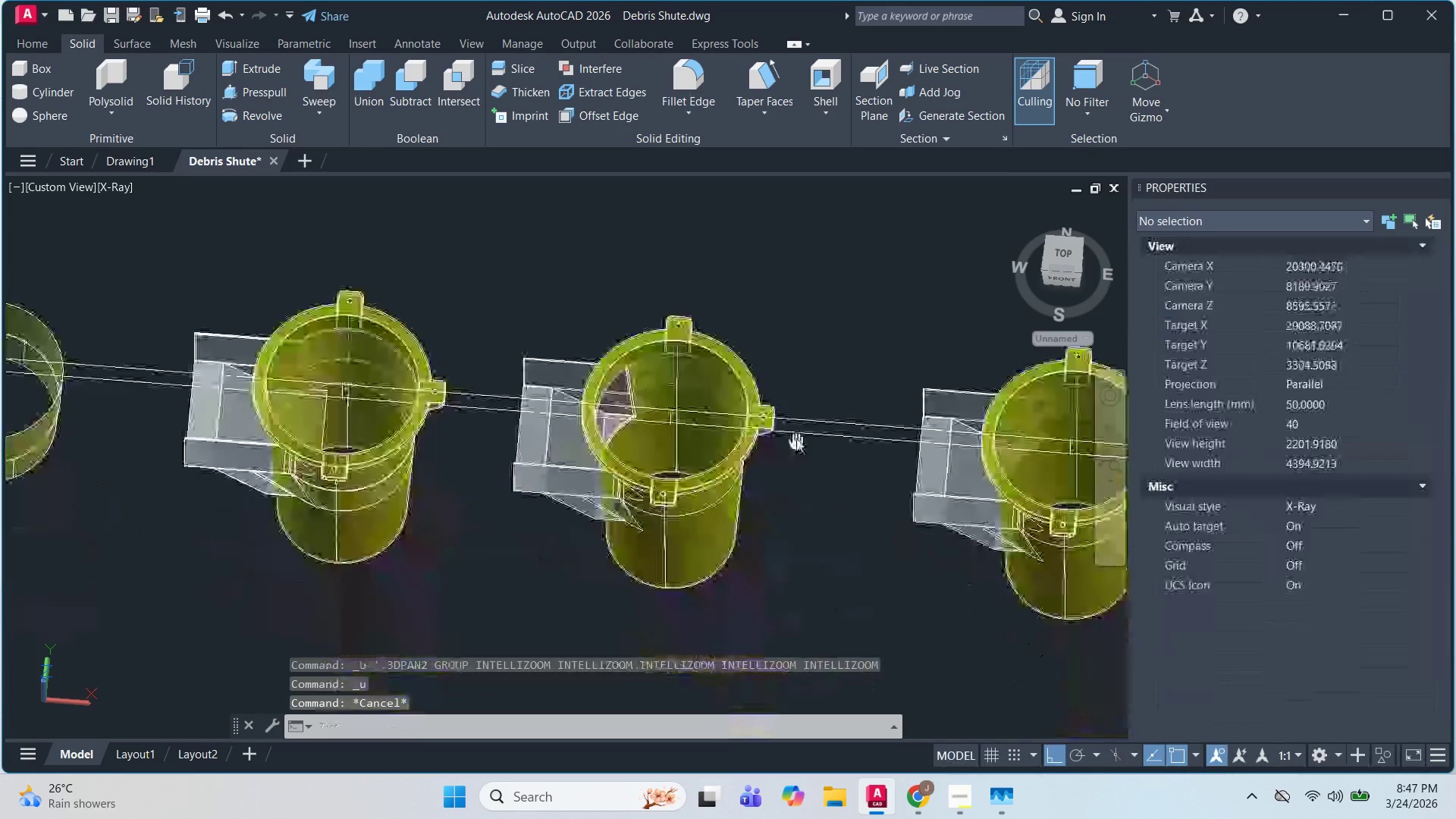 
scroll: coordinate [827, 504], scroll_direction: up, amount: 2.0
 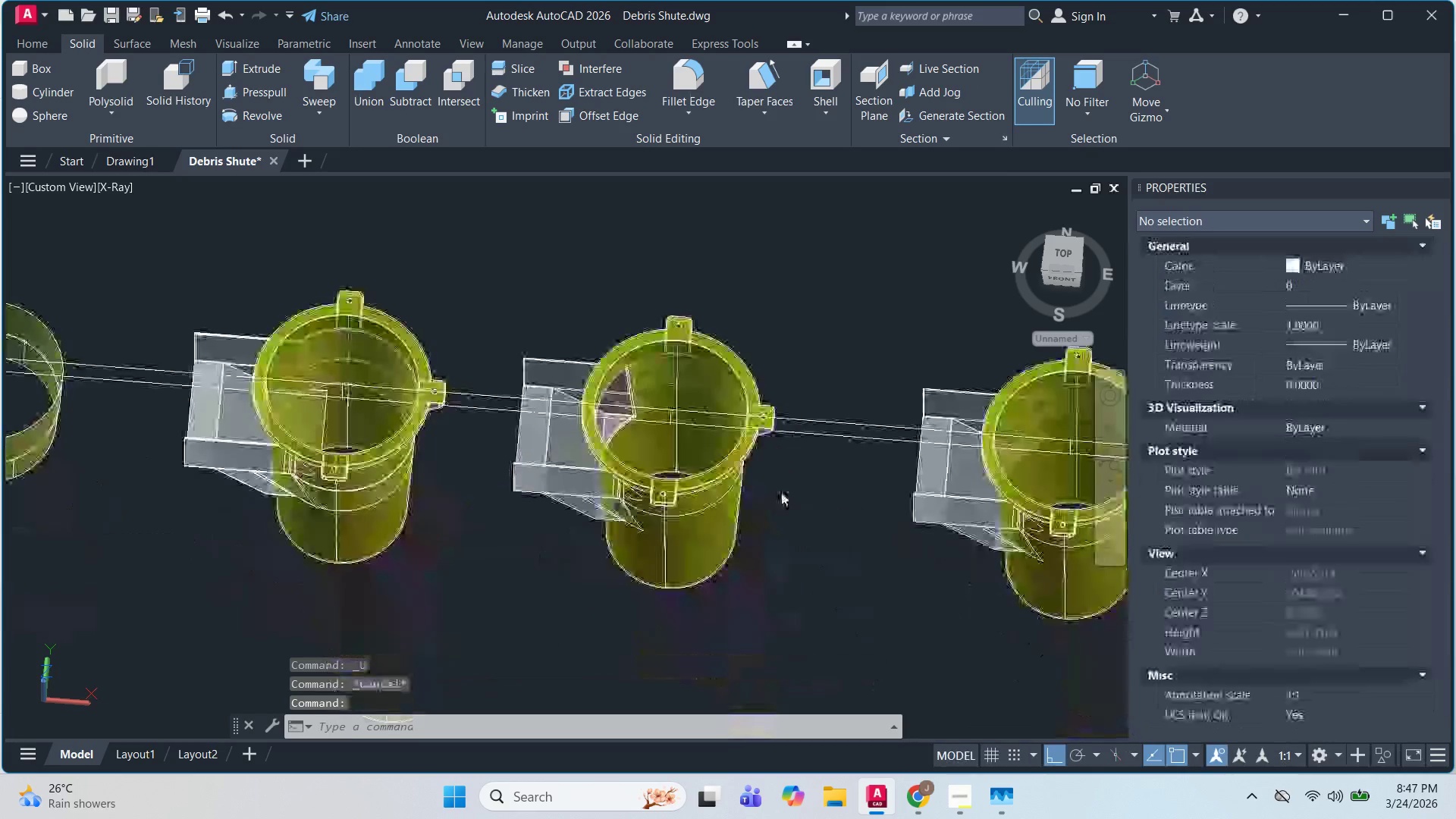 
key(Escape)
 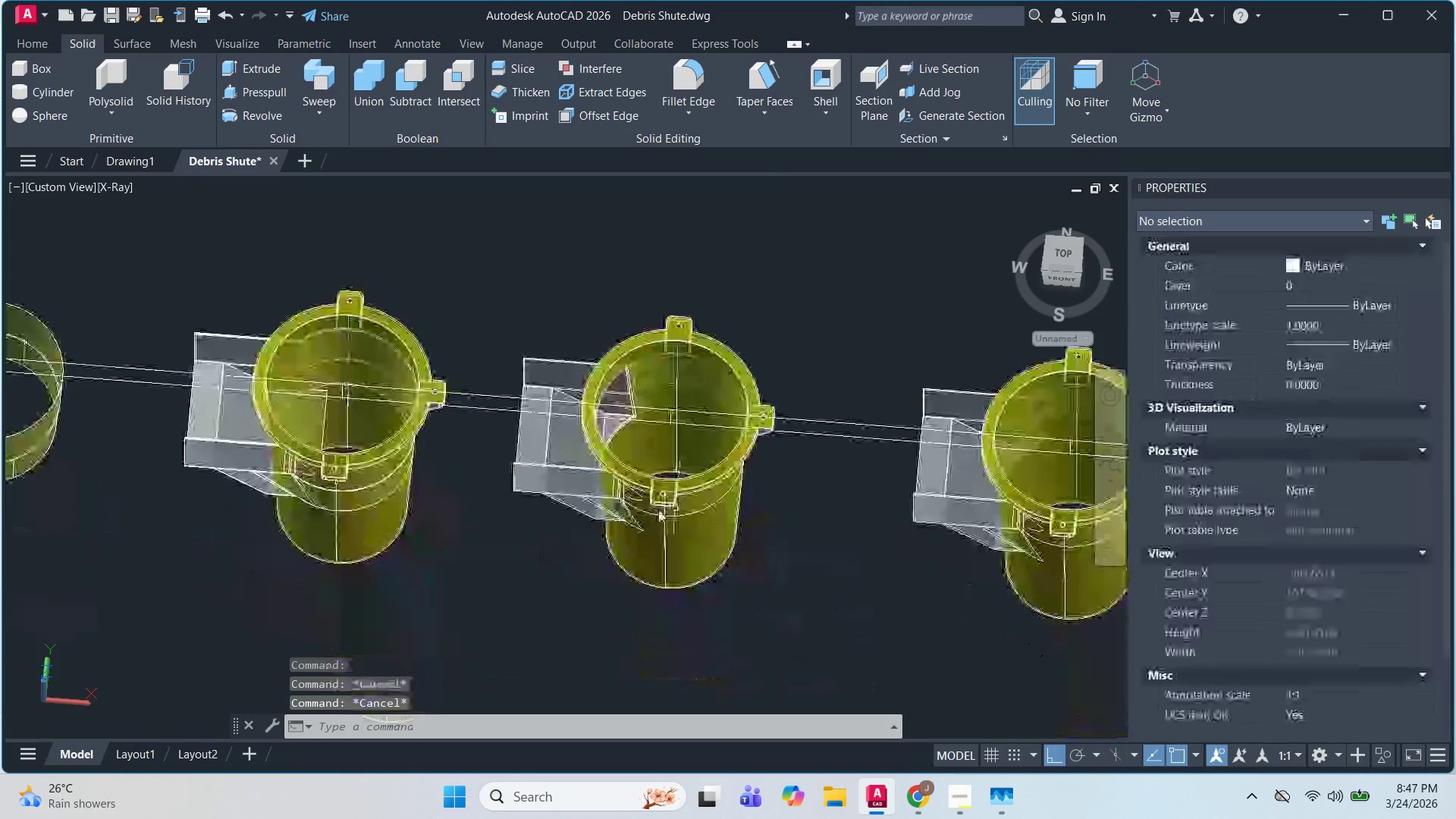 
key(Escape)
 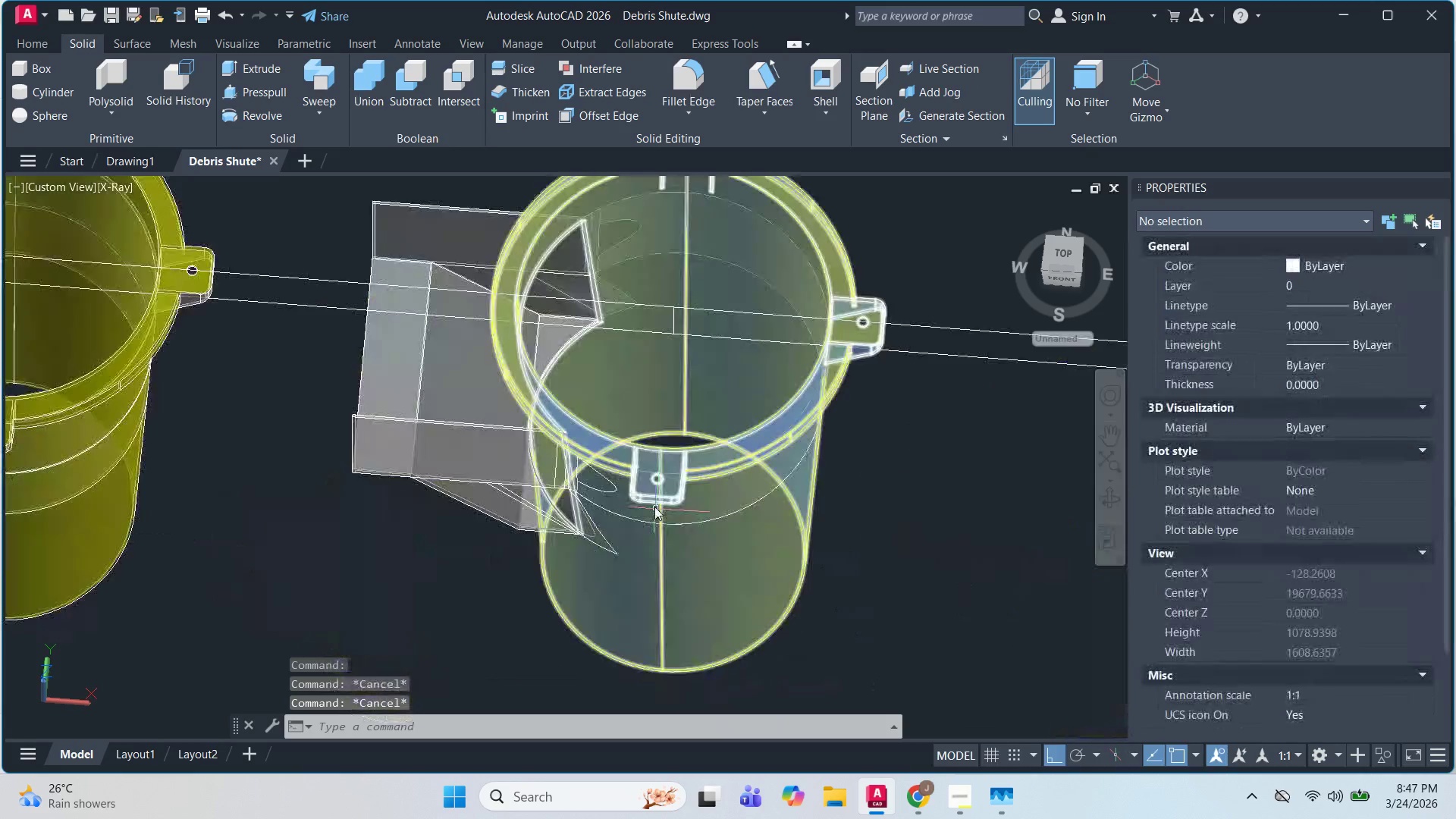 
scroll: coordinate [938, 515], scroll_direction: up, amount: 1.0
 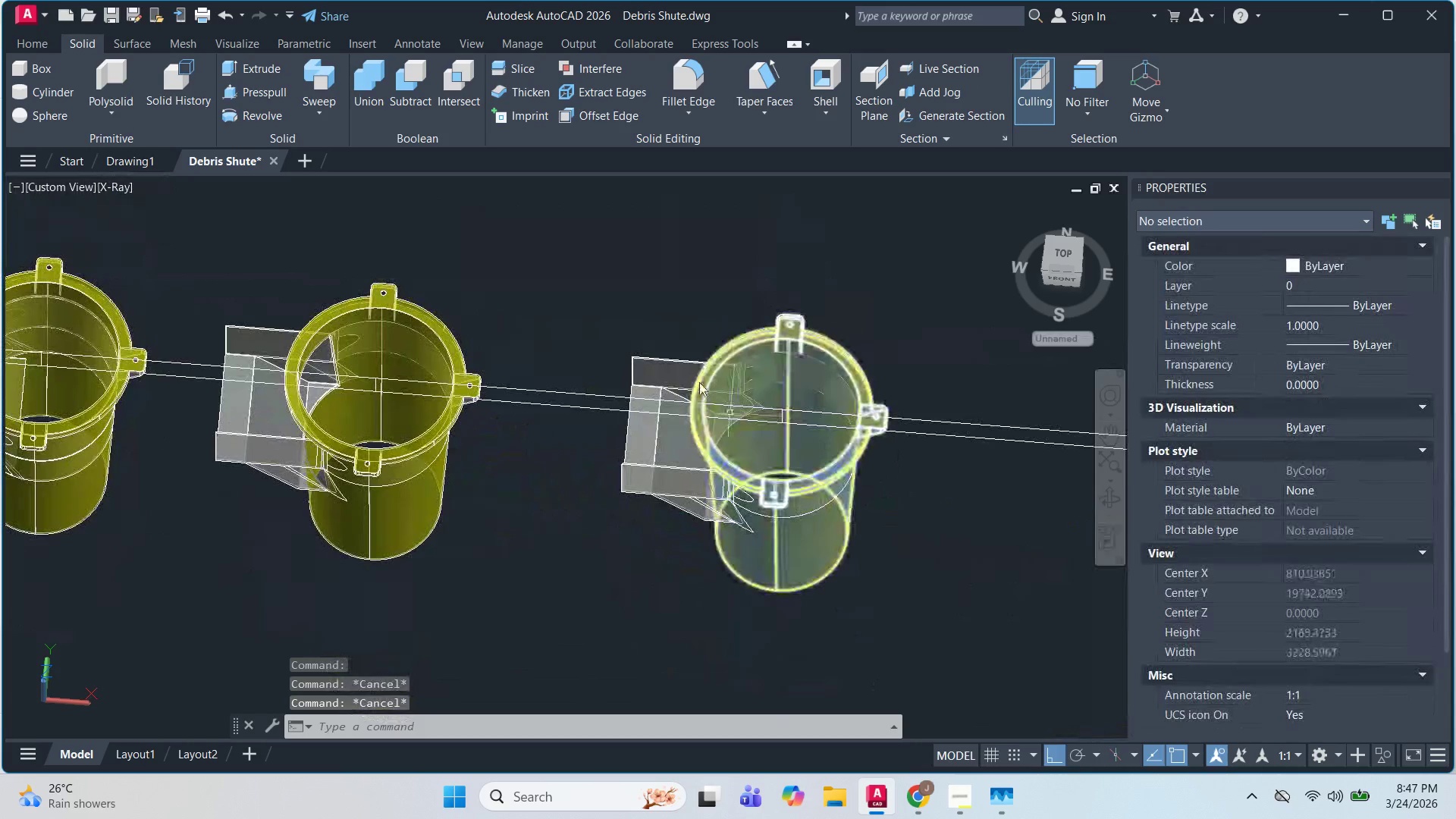 
key(Escape)
 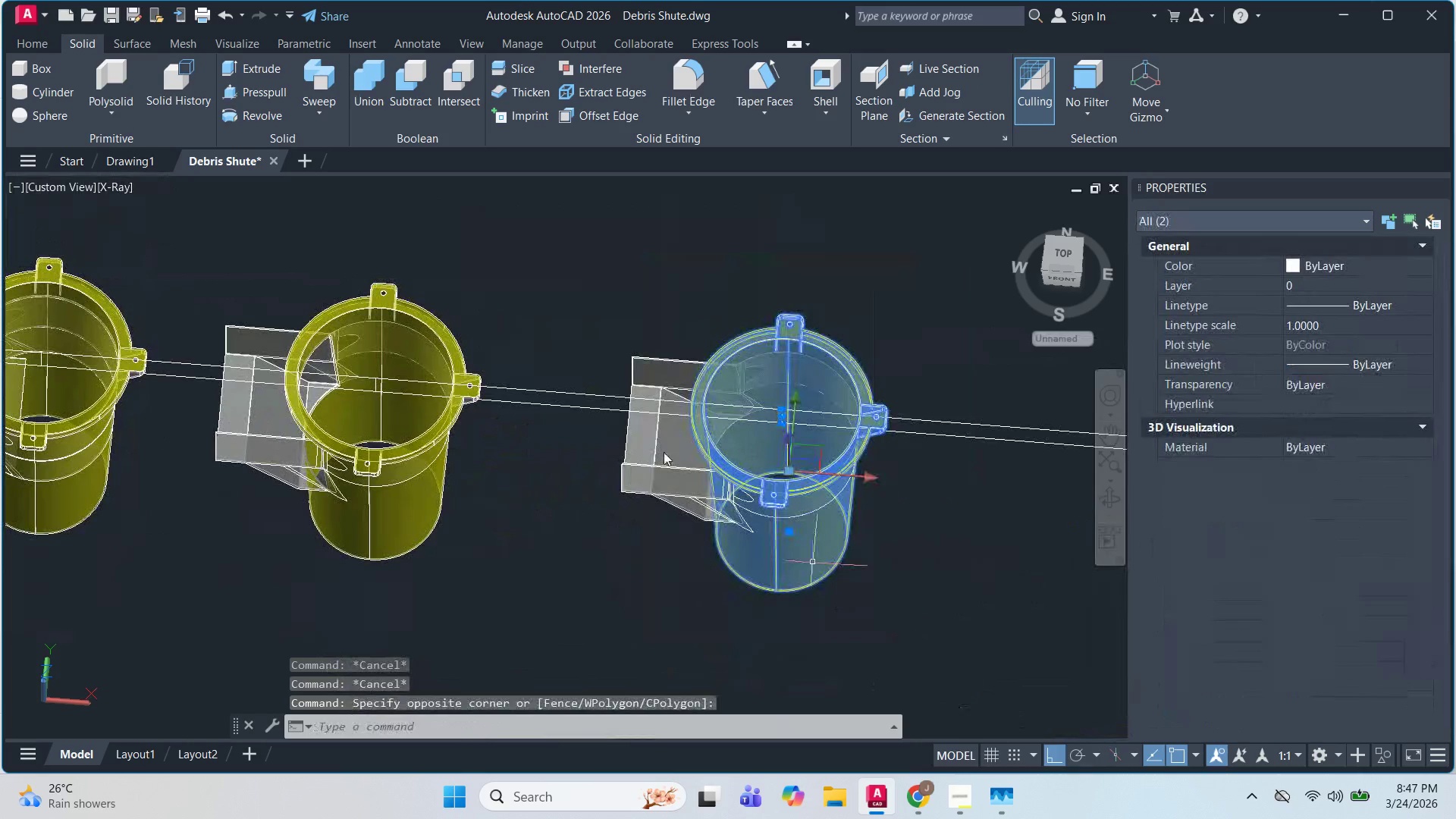 
left_click_drag(start_coordinate=[554, 222], to_coordinate=[563, 234])
 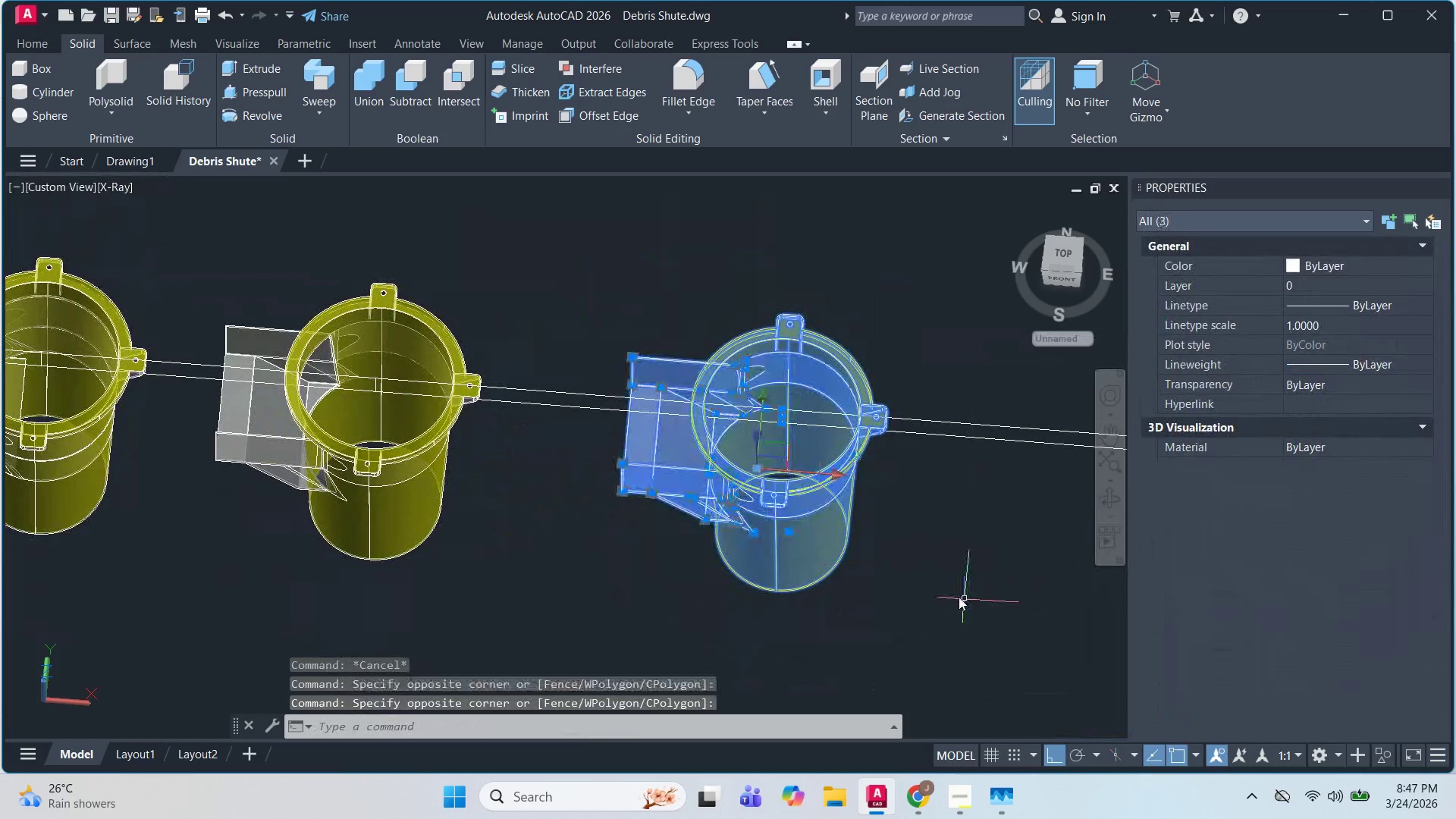 
key(E)
 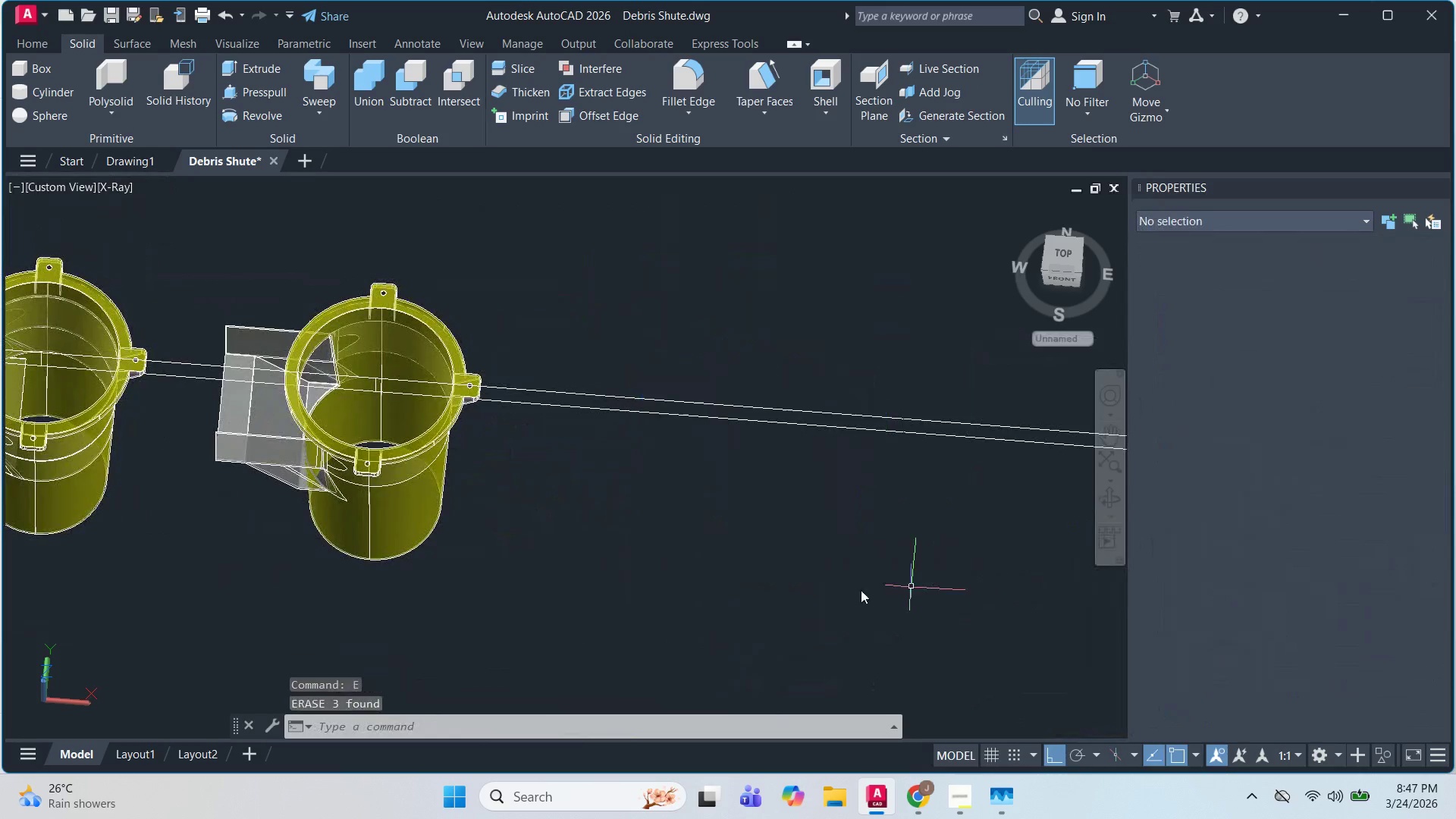 
key(Space)
 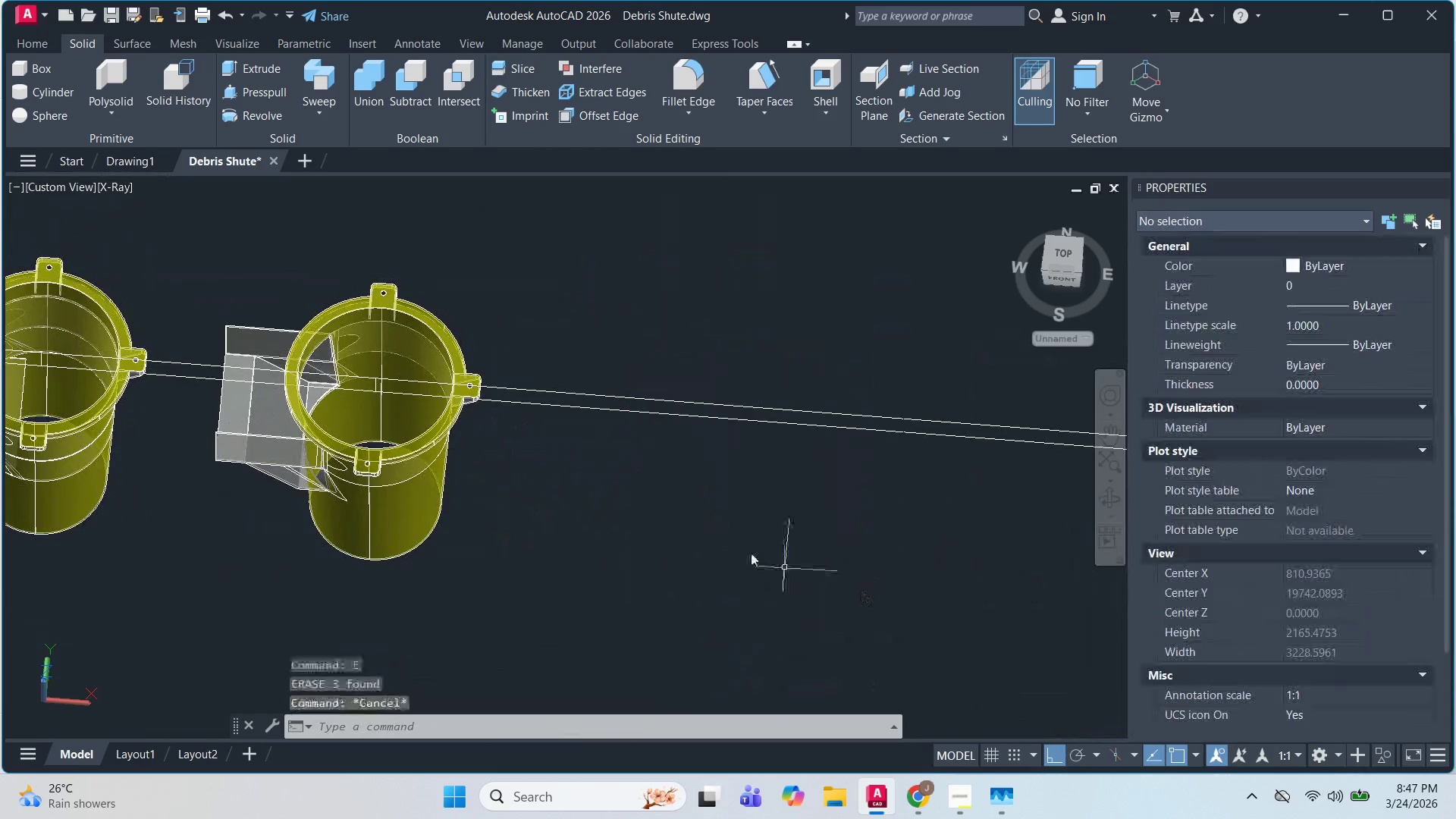 
key(Escape)
 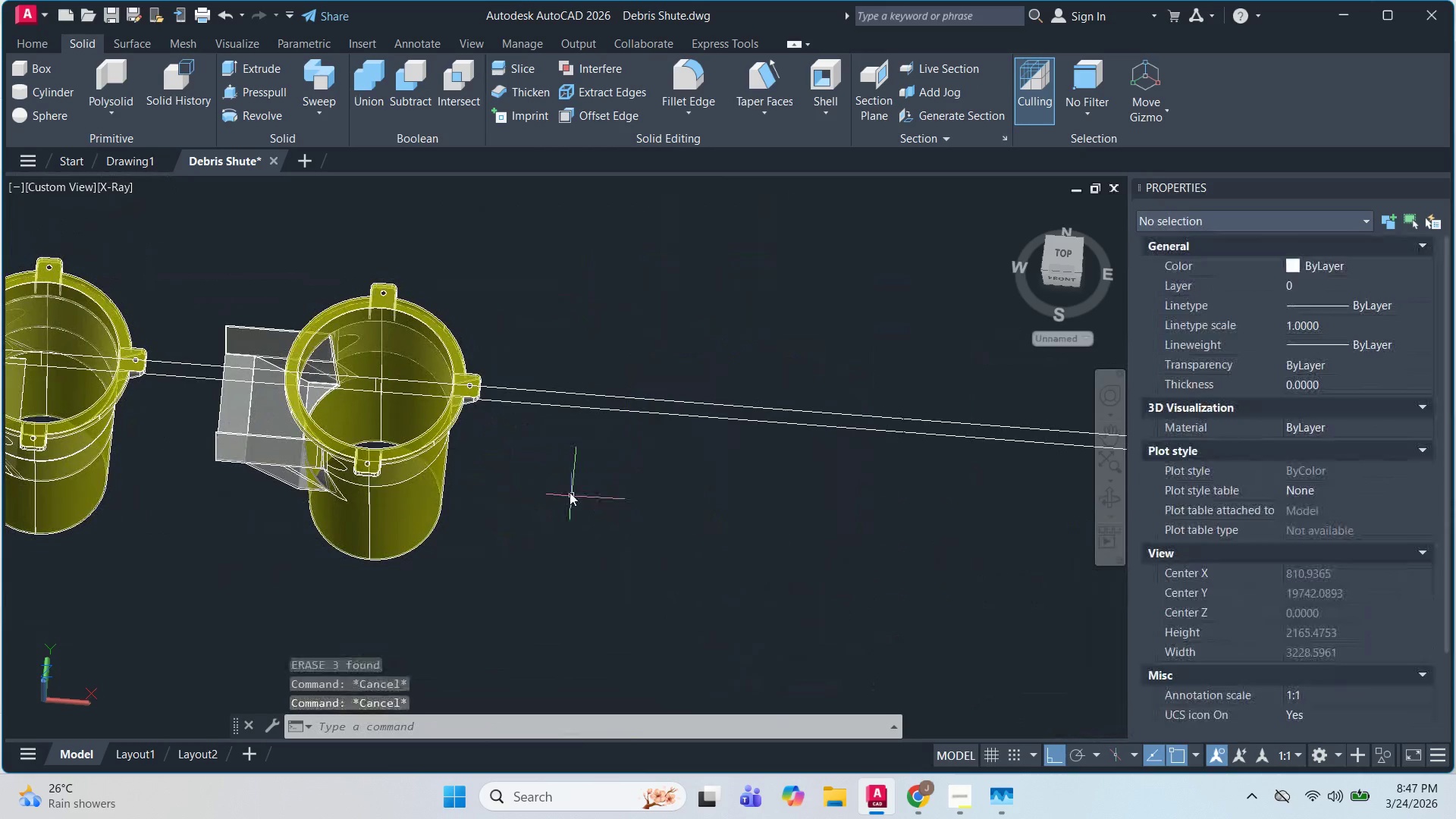 
key(Escape)
 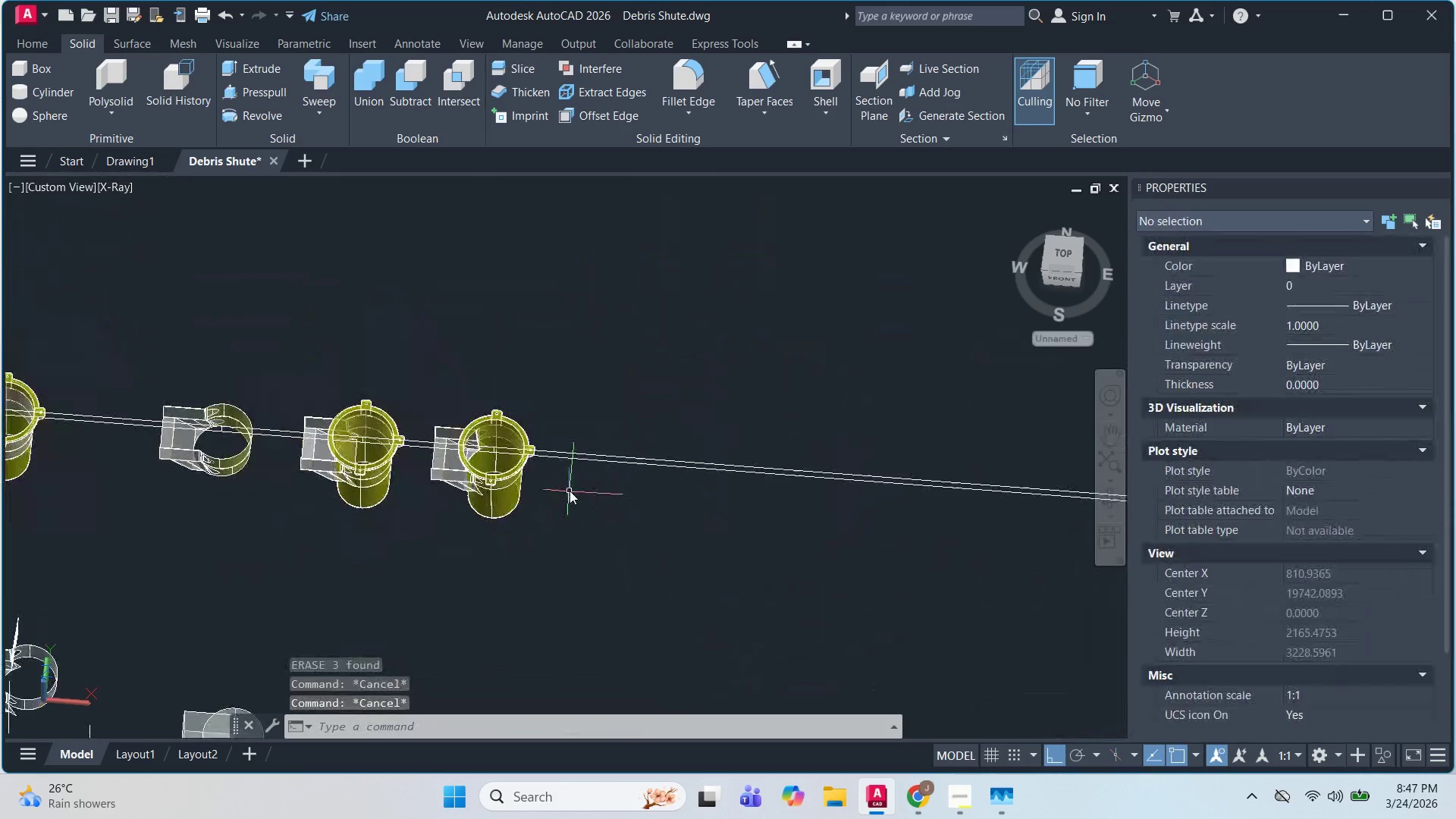 
hold_key(key=ShiftLeft, duration=0.83)
 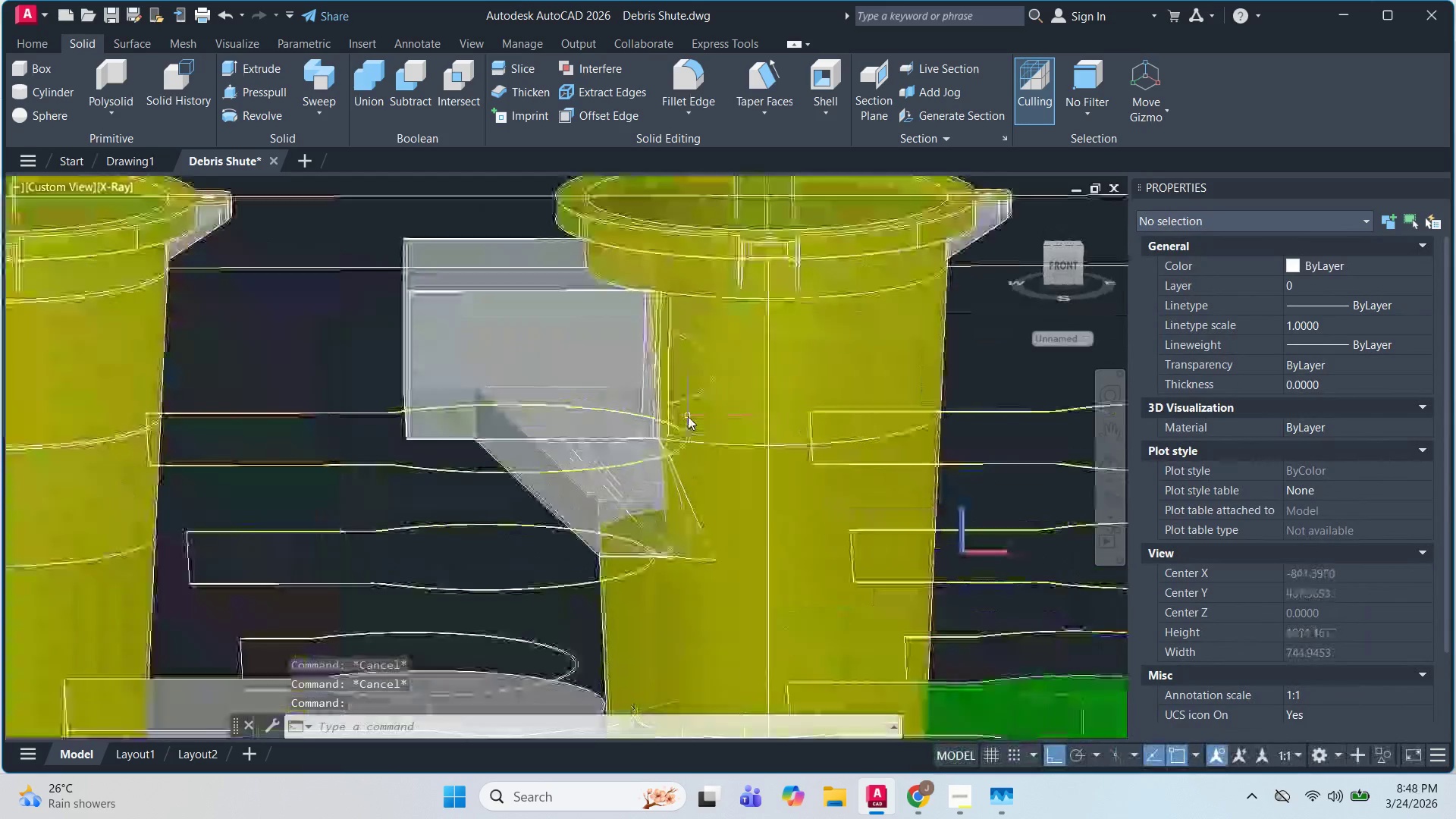 
scroll: coordinate [373, 478], scroll_direction: up, amount: 1.0
 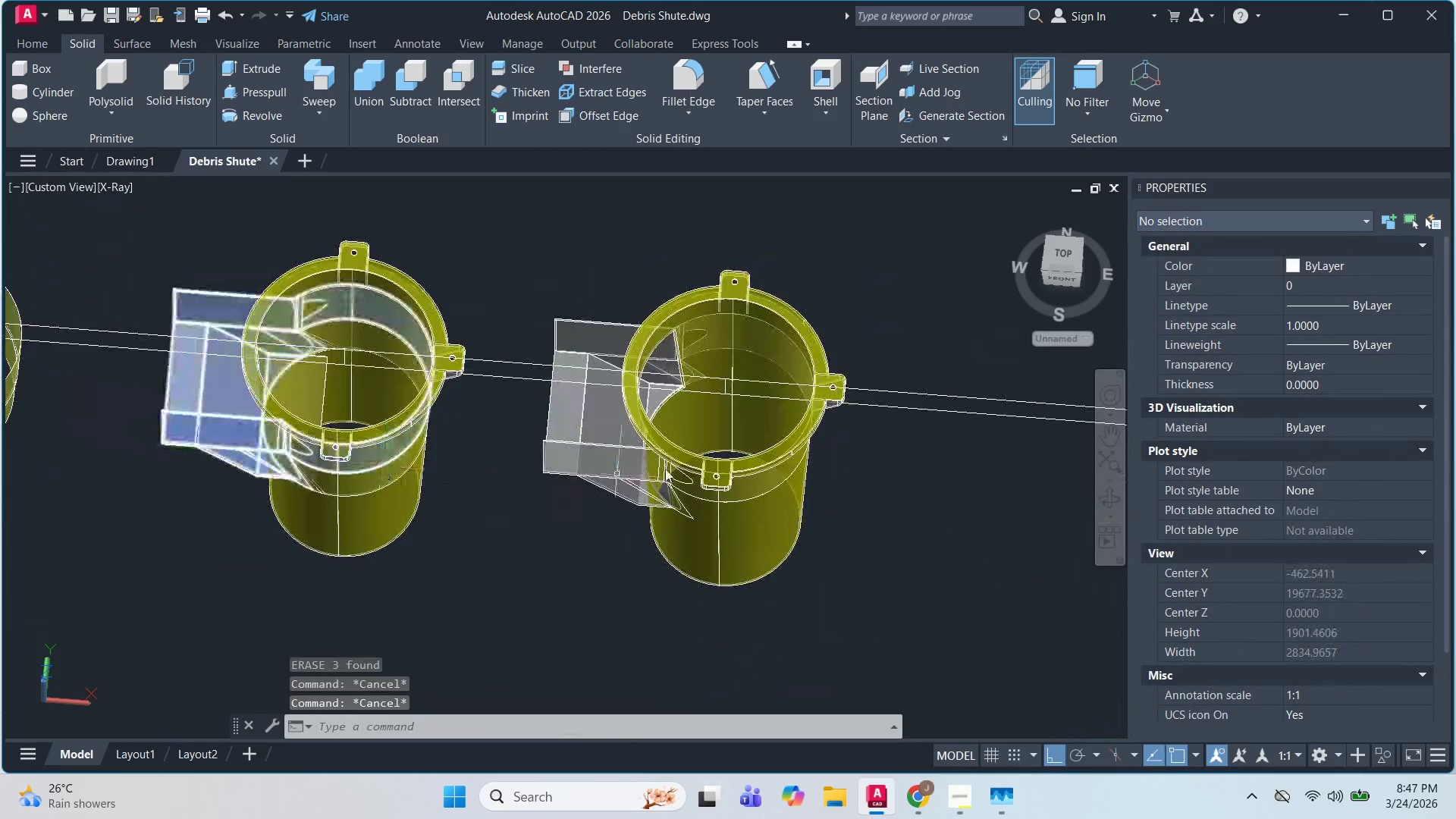 
key(Escape)
 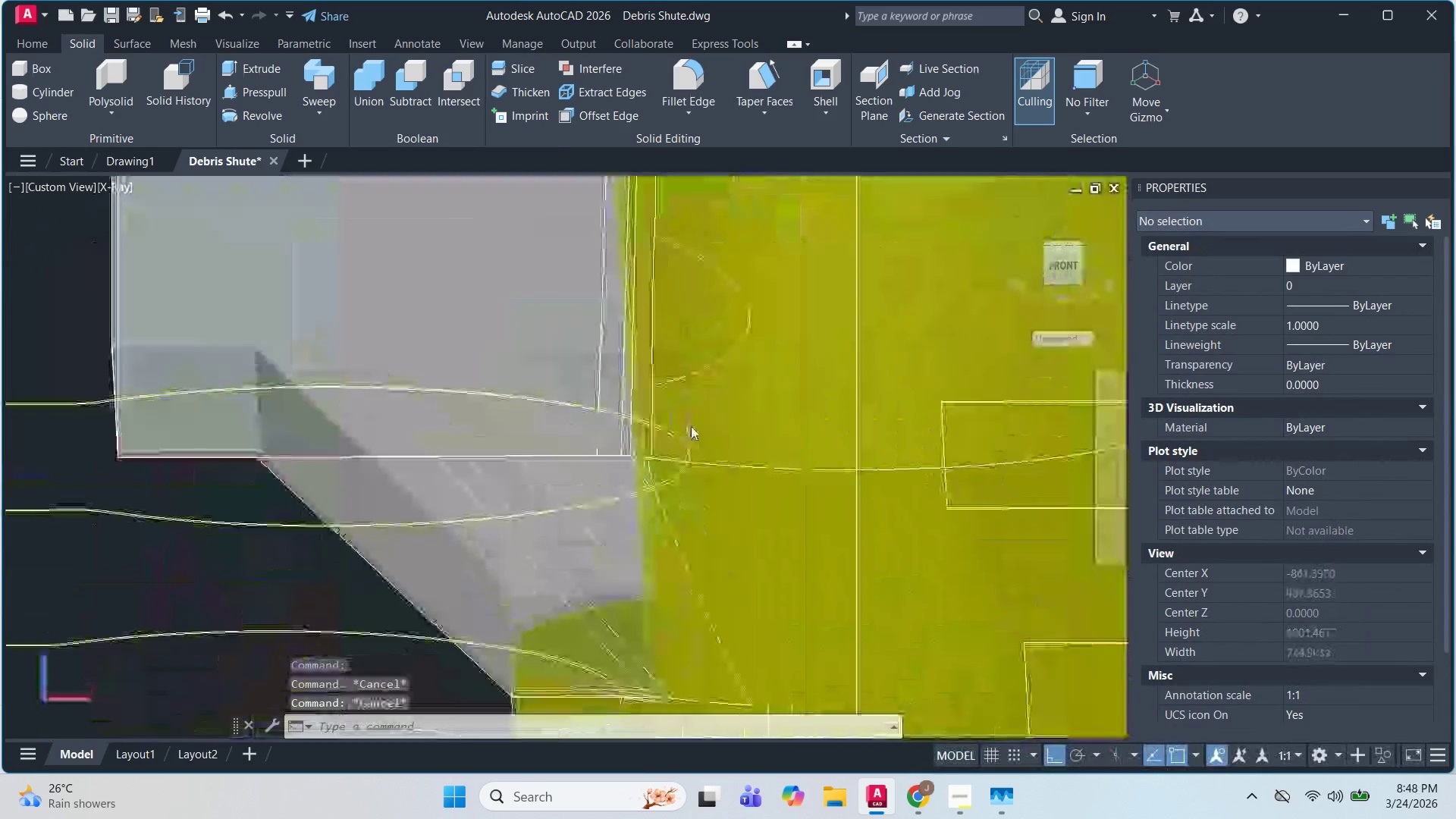 
key(Escape)
 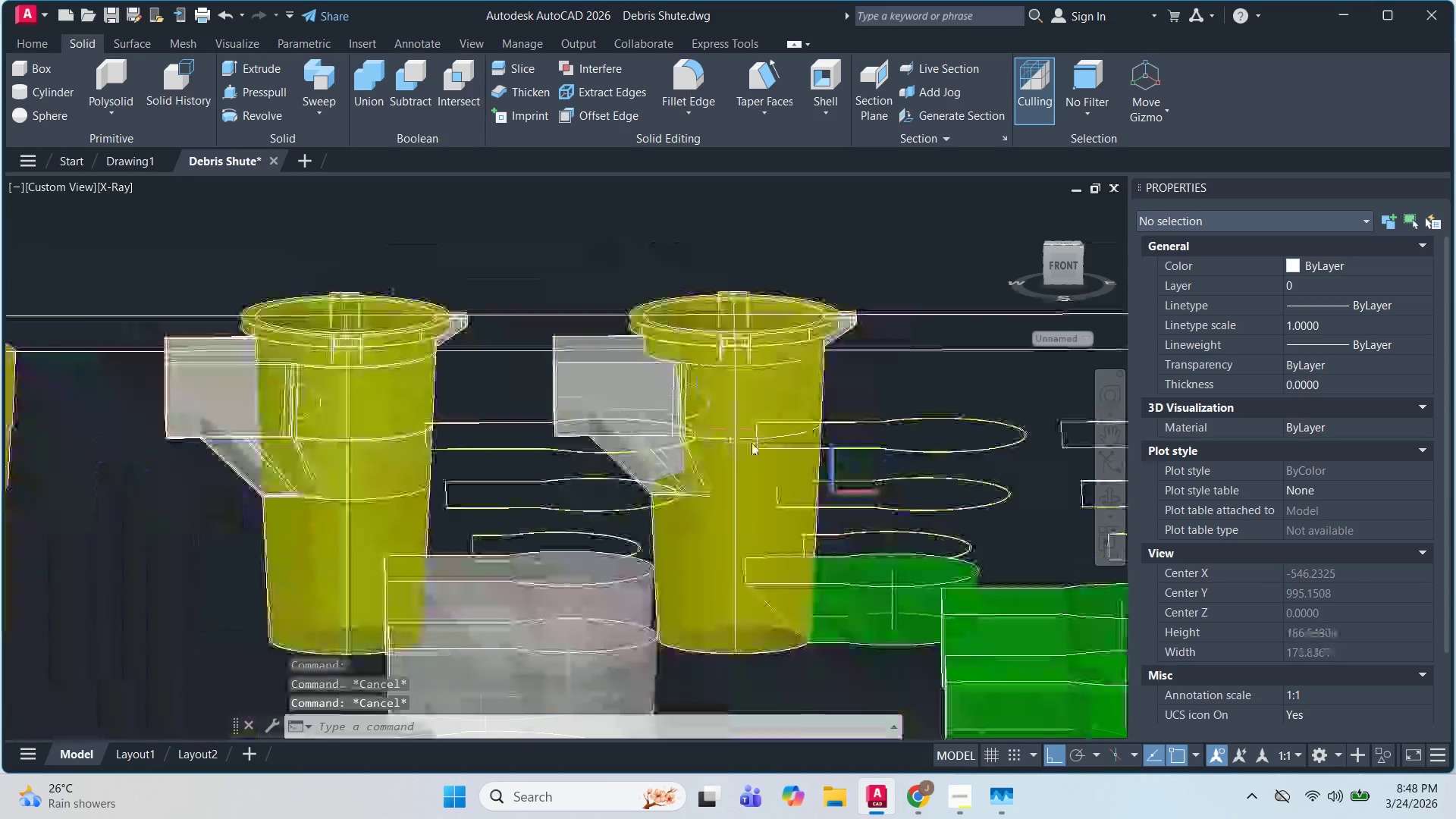 
hold_key(key=ShiftLeft, duration=0.62)
 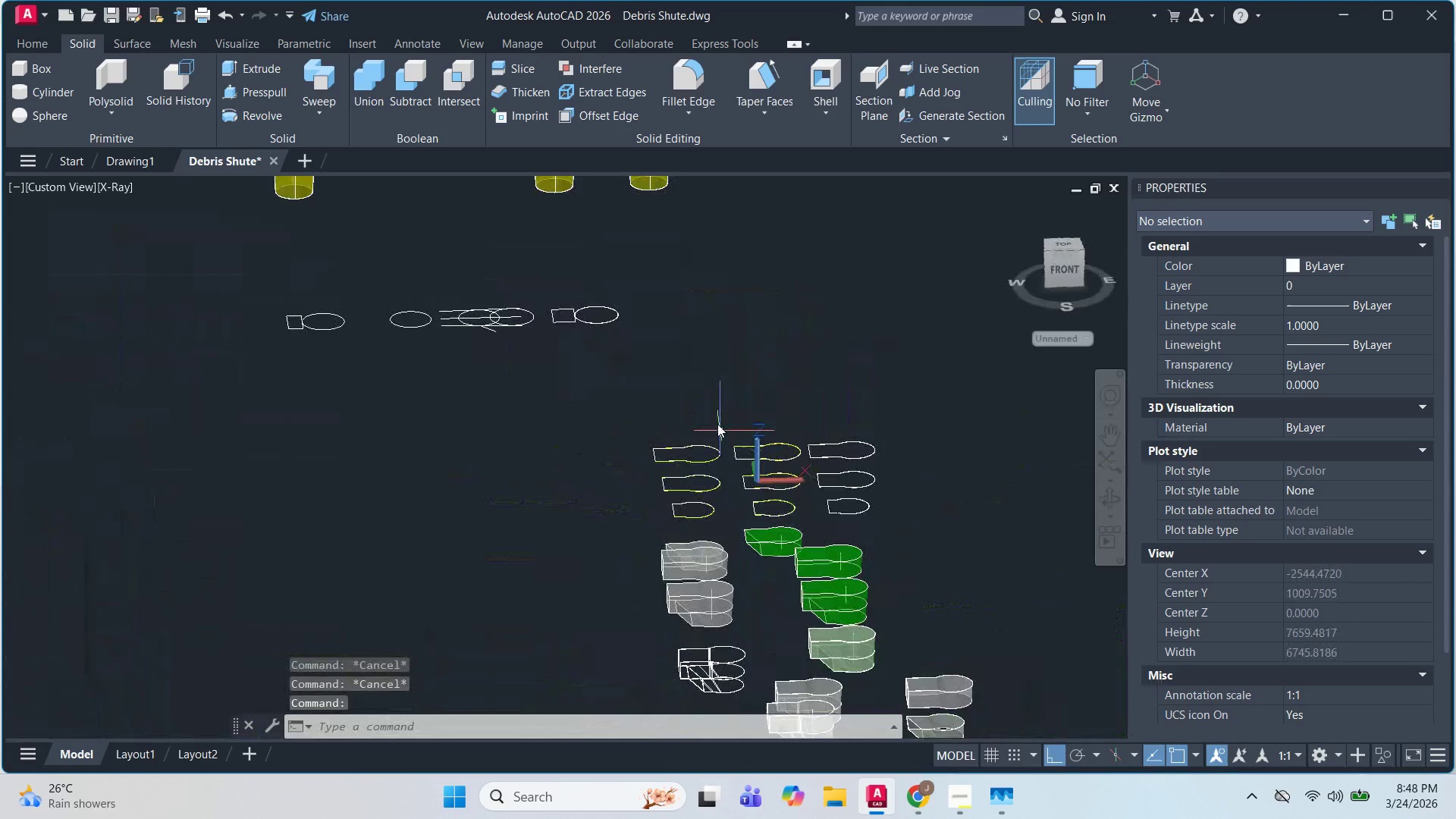 
scroll: coordinate [698, 432], scroll_direction: up, amount: 1.0
 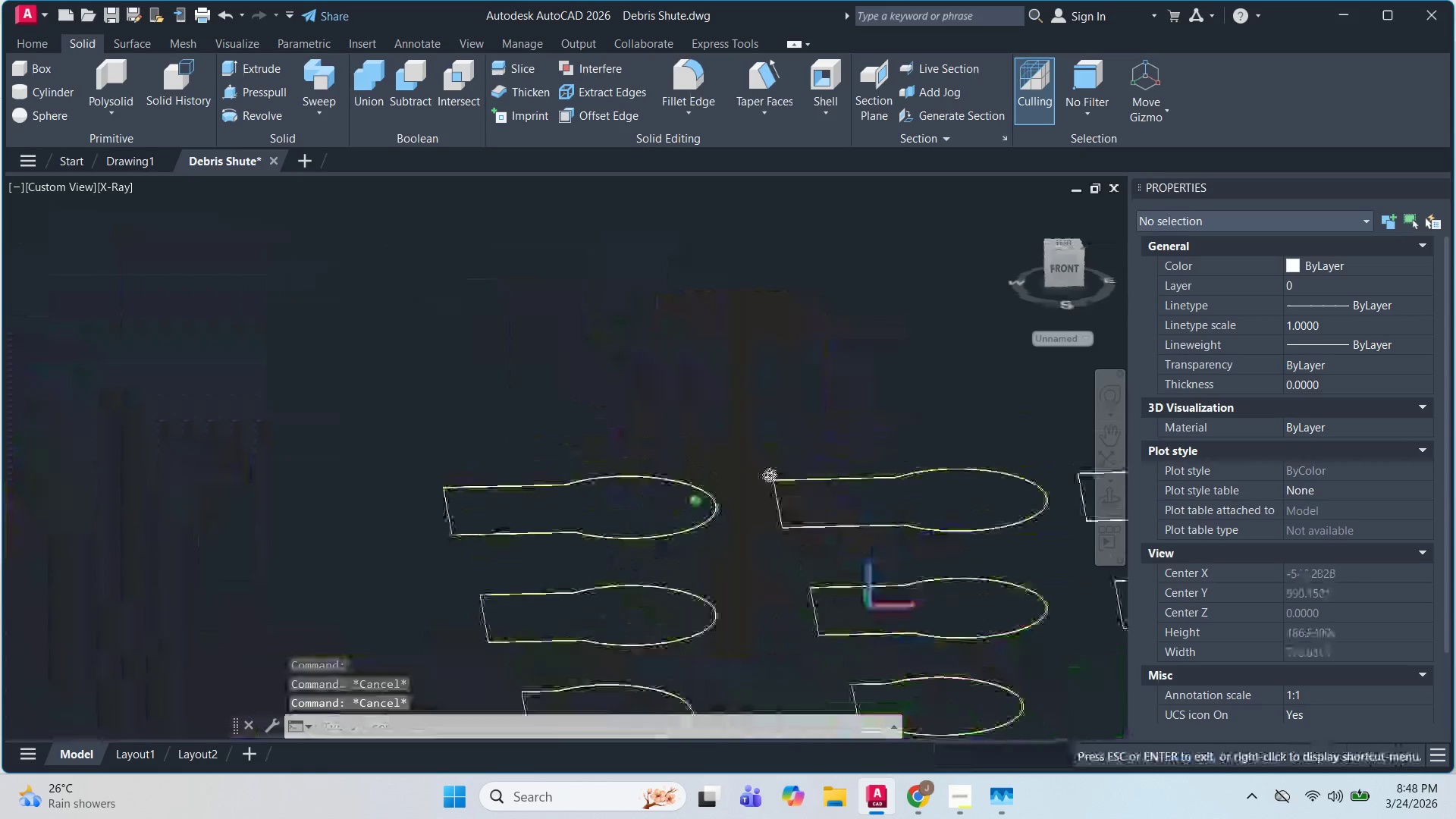 
scroll: coordinate [721, 431], scroll_direction: down, amount: 3.0
 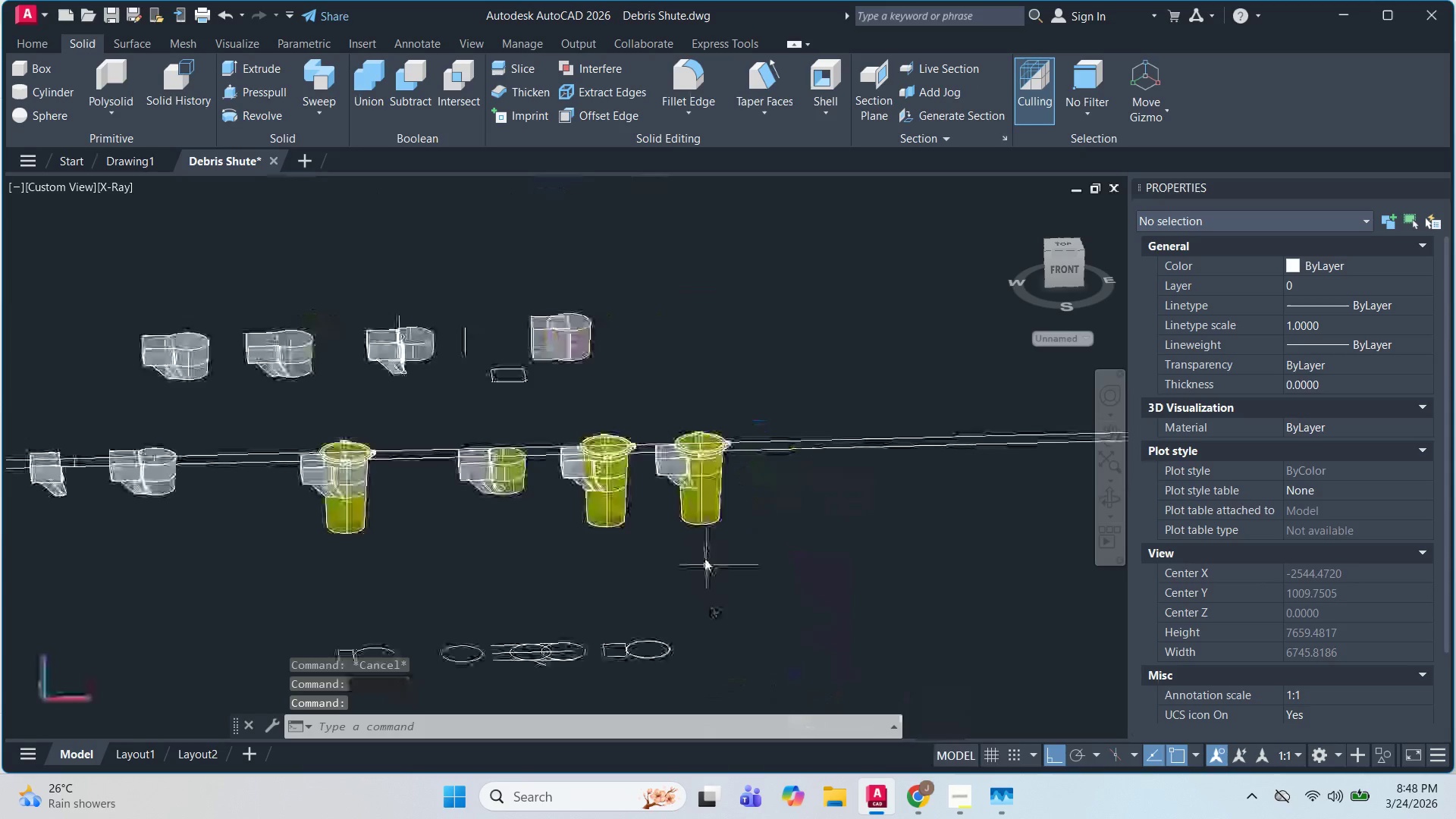 
key(Escape)
 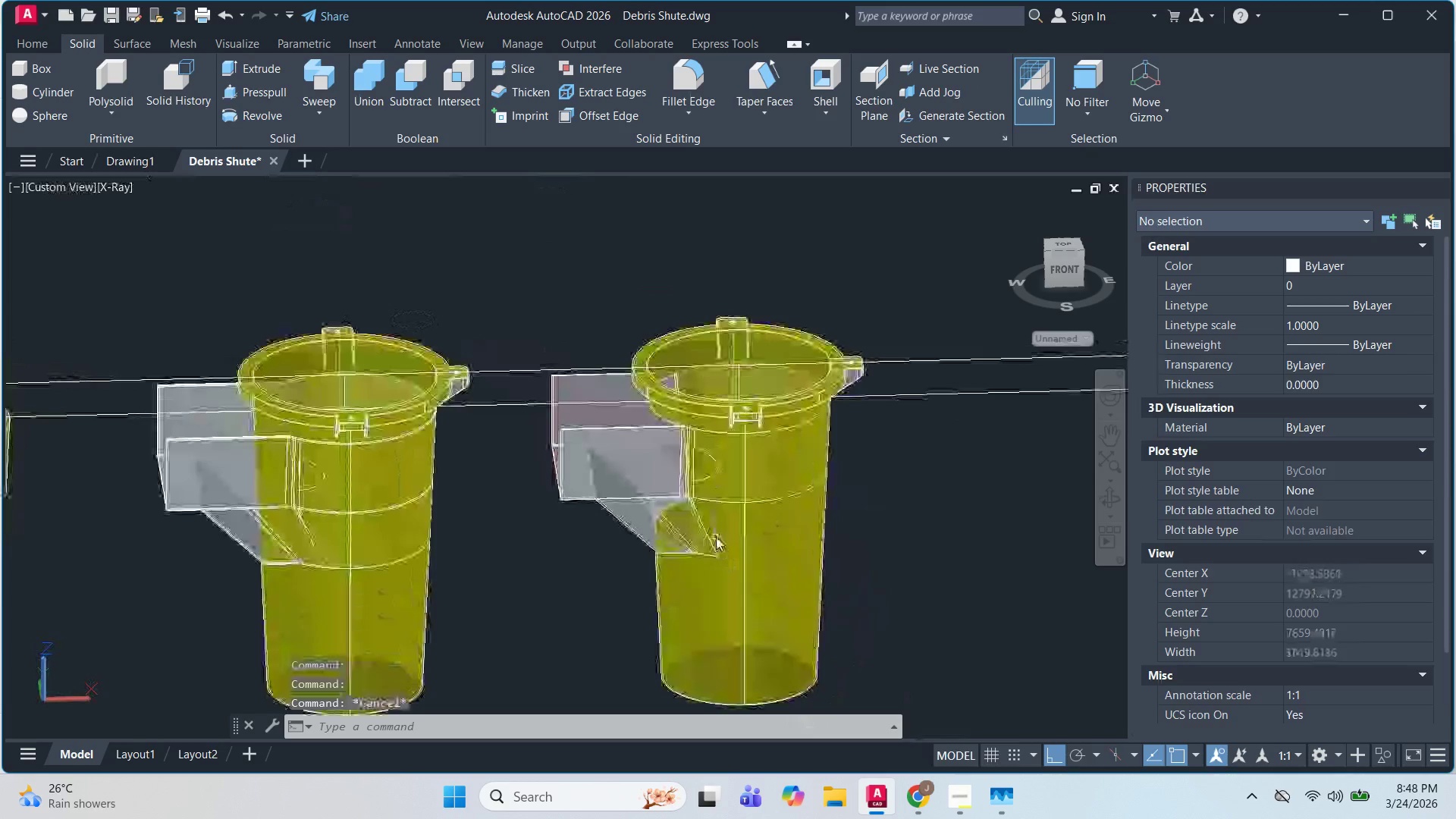 
scroll: coordinate [695, 439], scroll_direction: up, amount: 4.0
 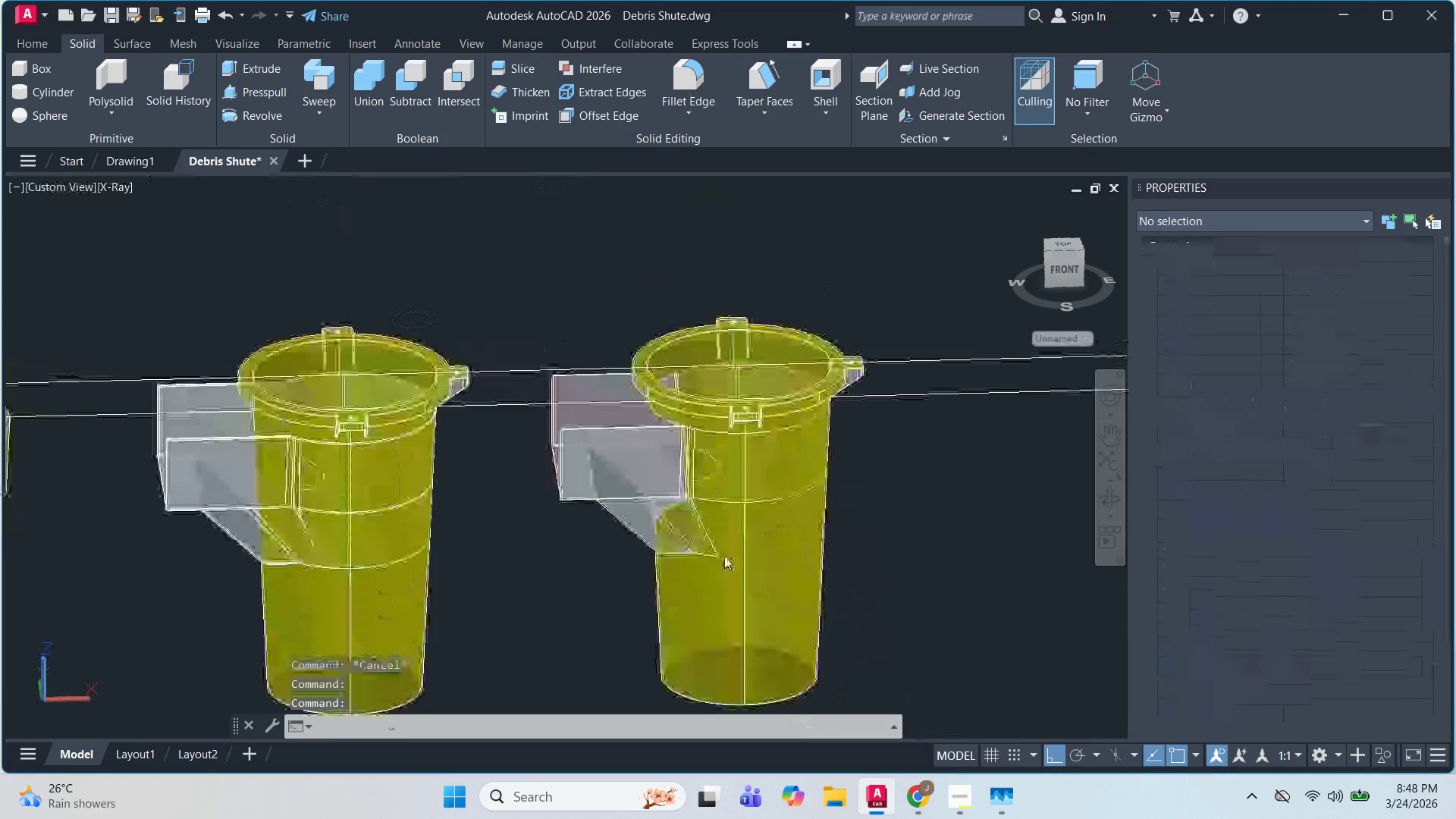 
key(Escape)
 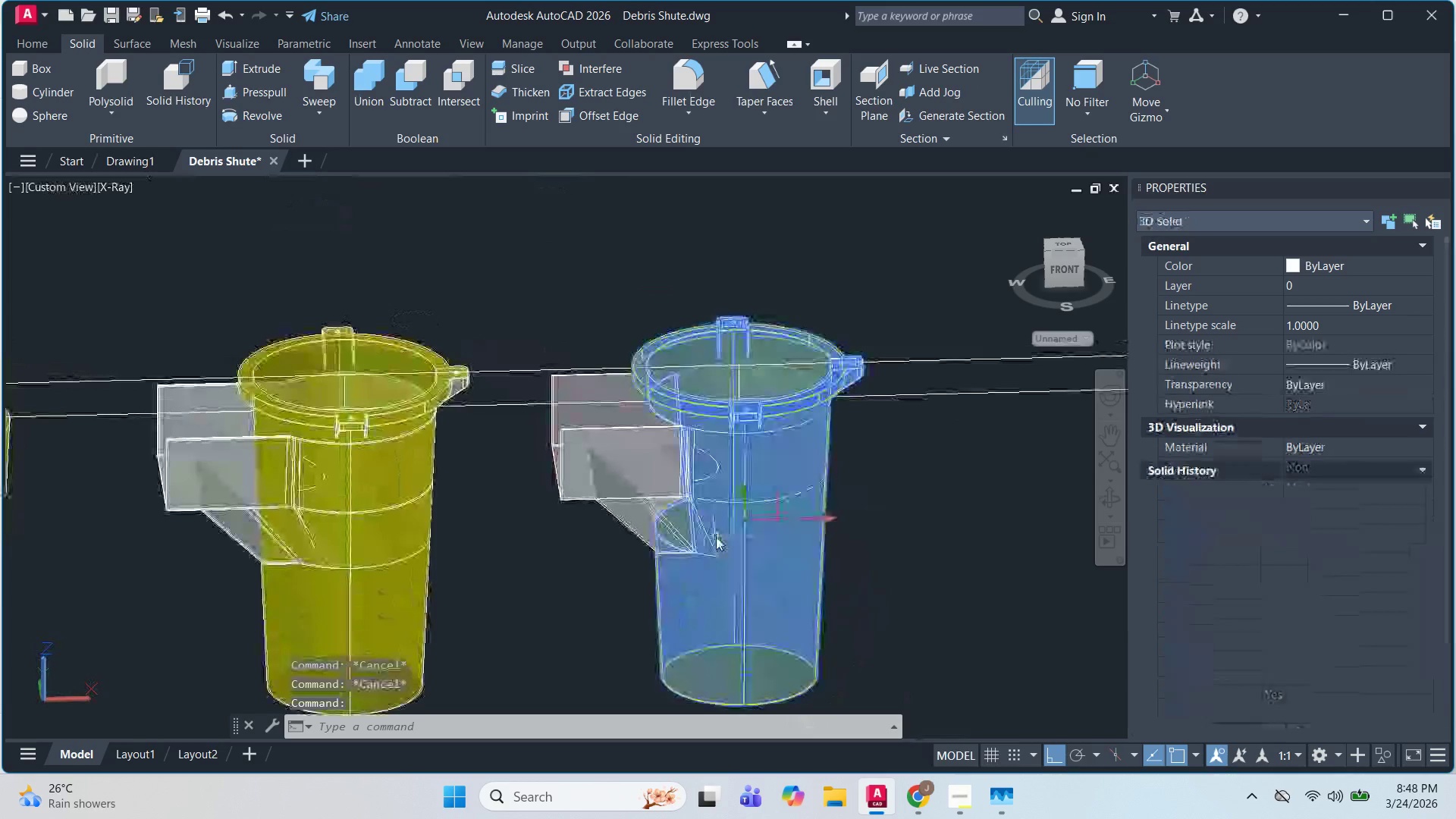 
left_click([716, 537])
 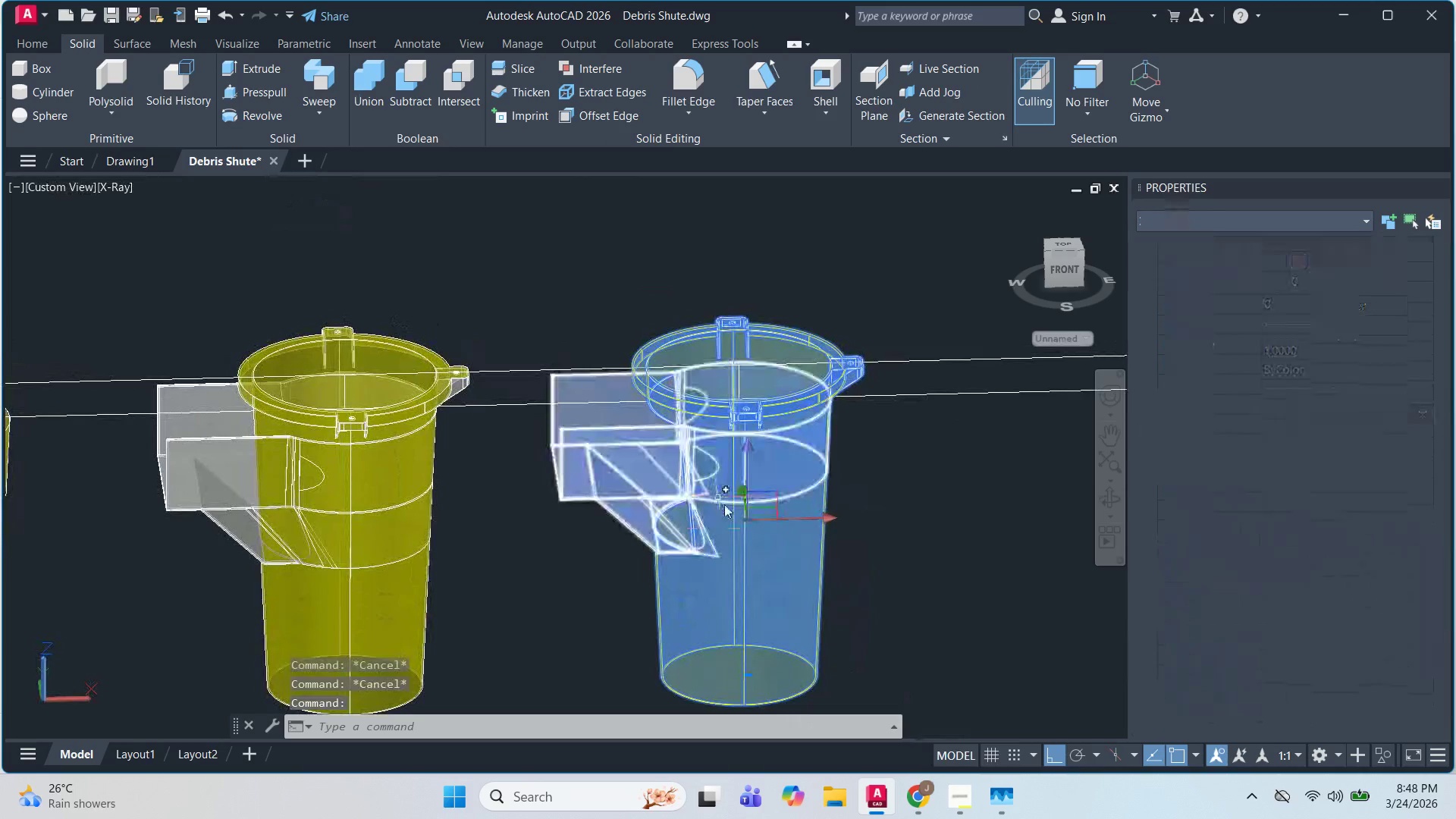 
key(Escape)
 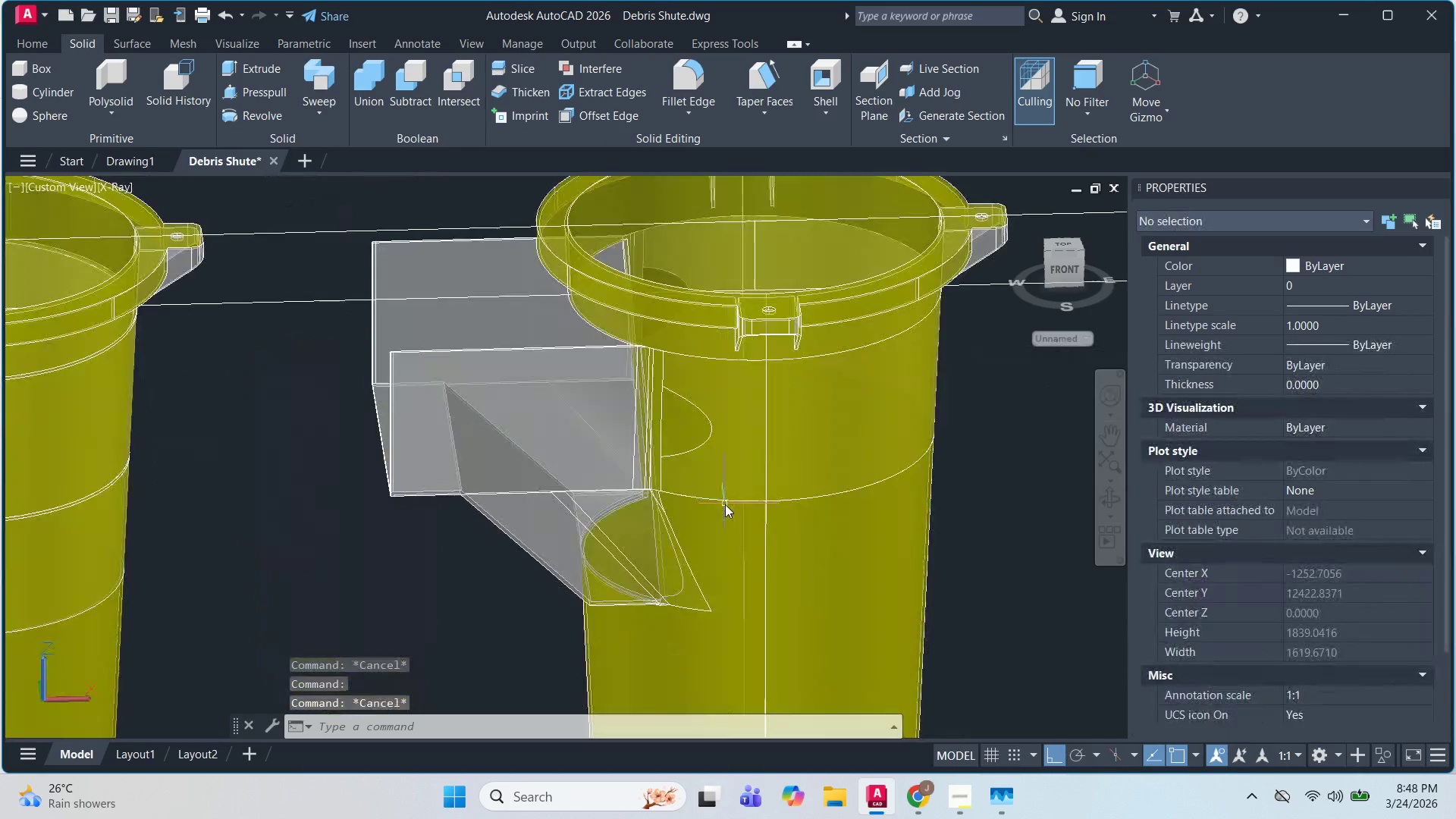 
left_click([726, 500])
 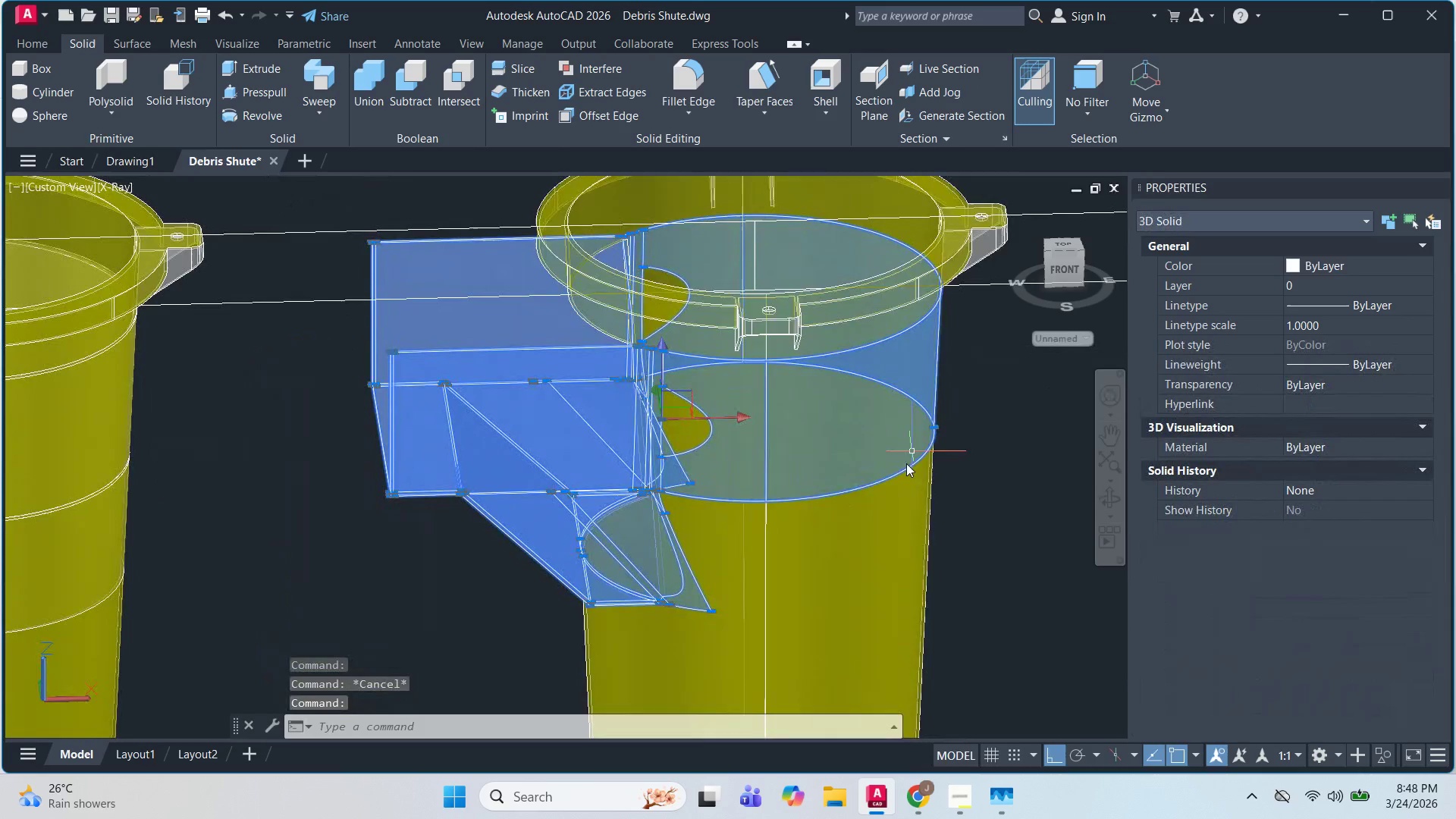 
scroll: coordinate [604, 356], scroll_direction: up, amount: 5.0
 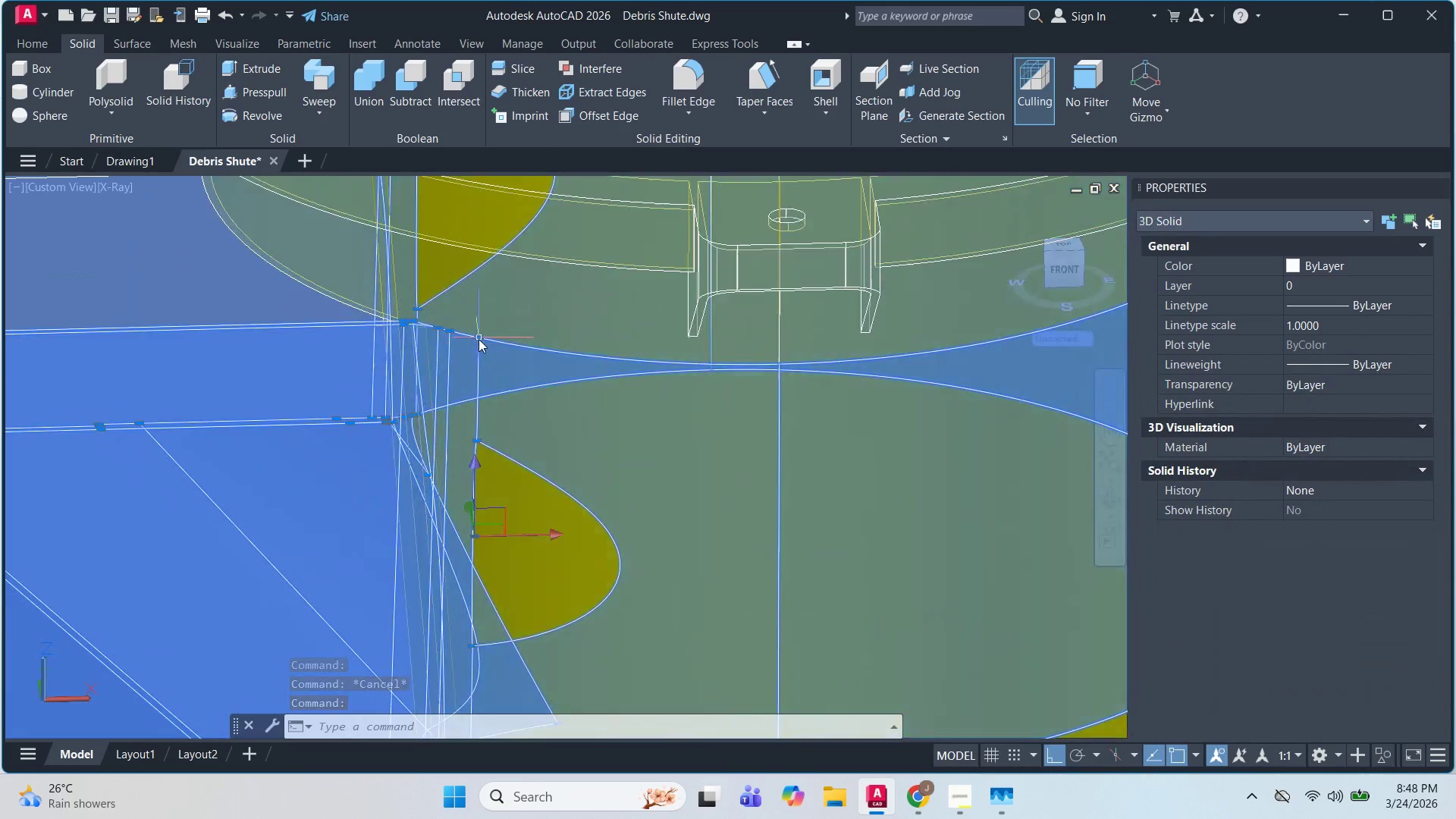 
left_click([425, 369])
 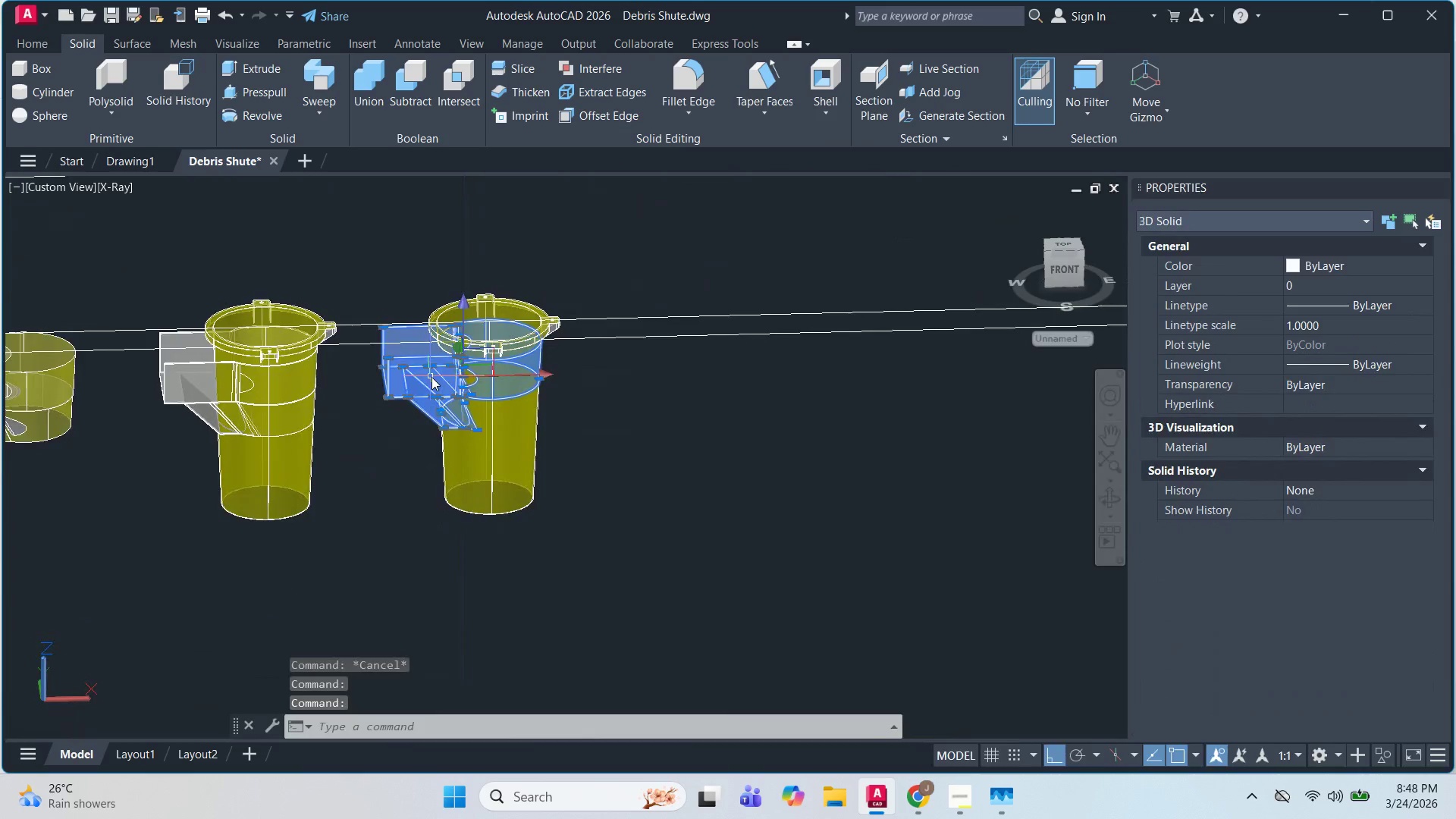 
scroll: coordinate [454, 371], scroll_direction: down, amount: 5.0
 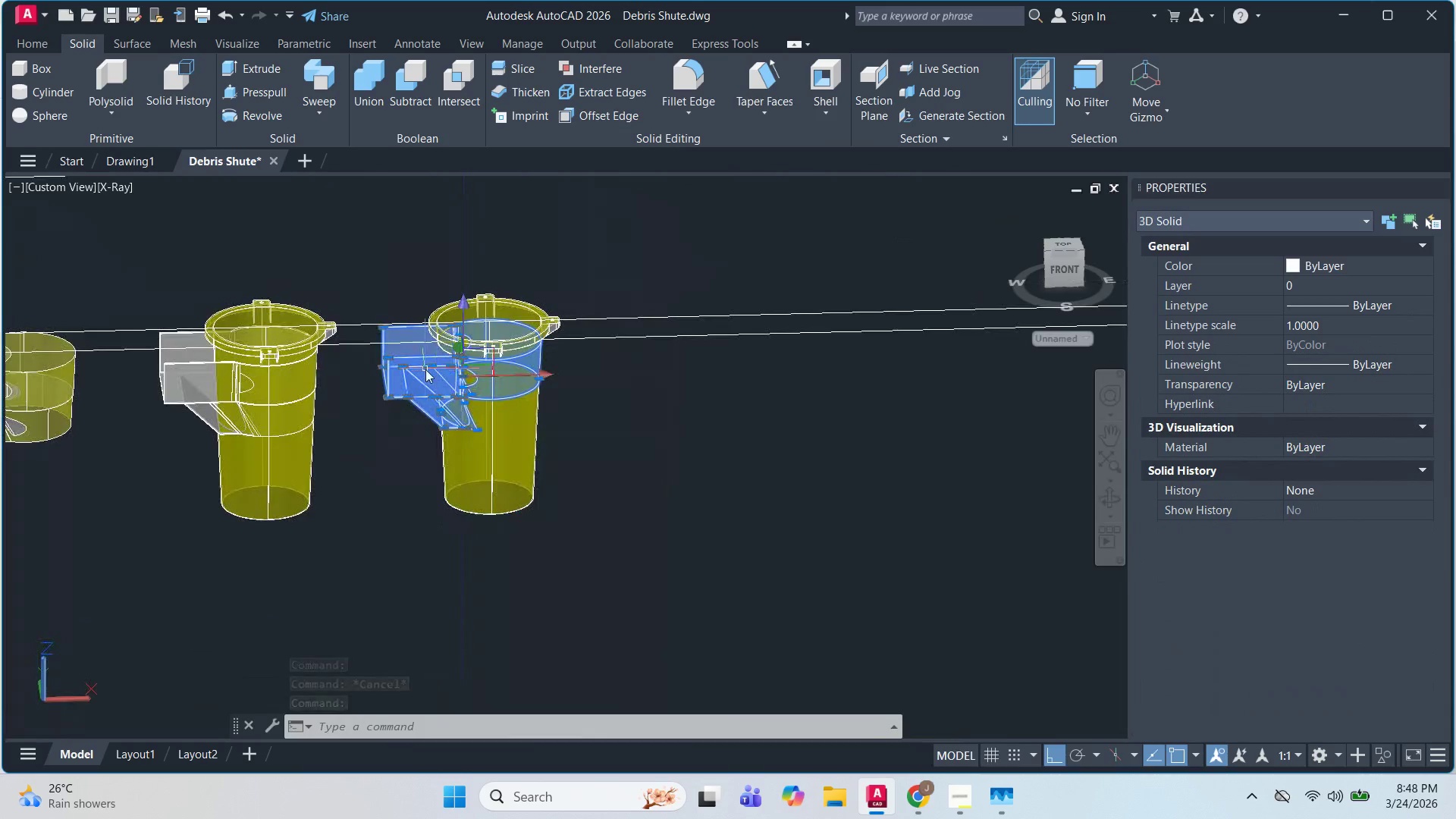 
key(M)
 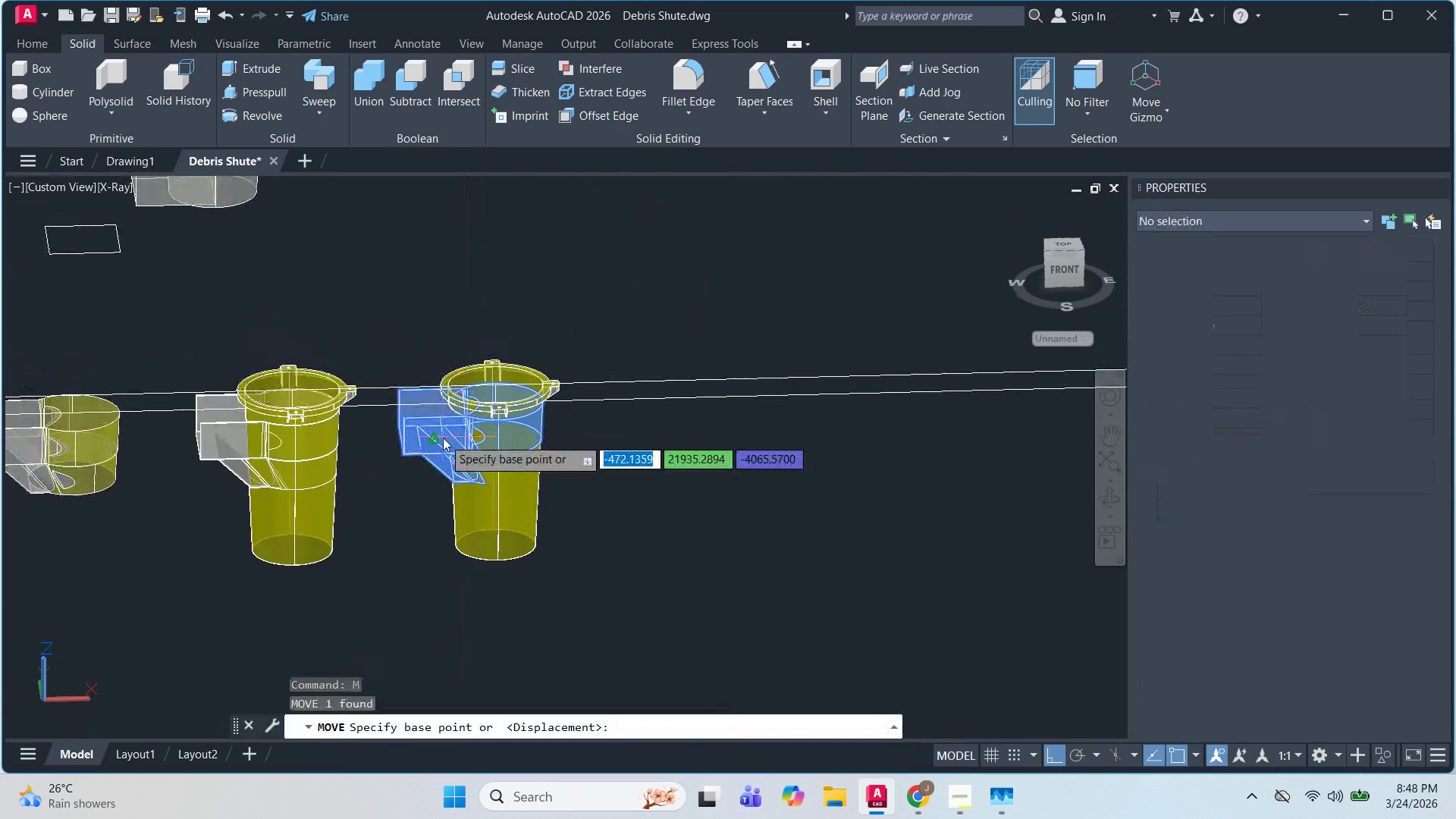 
key(Space)
 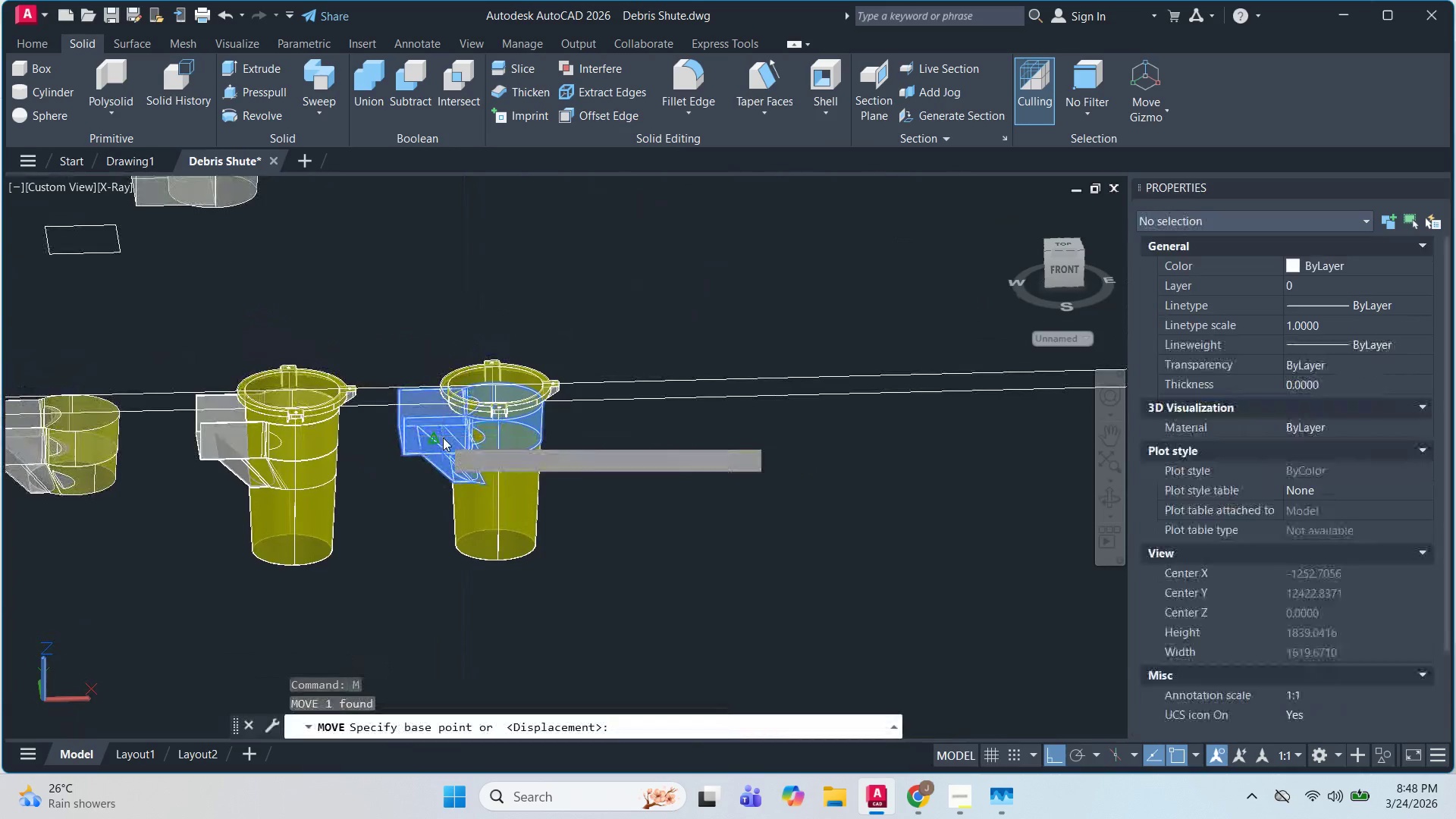 
scroll: coordinate [433, 382], scroll_direction: down, amount: 1.0
 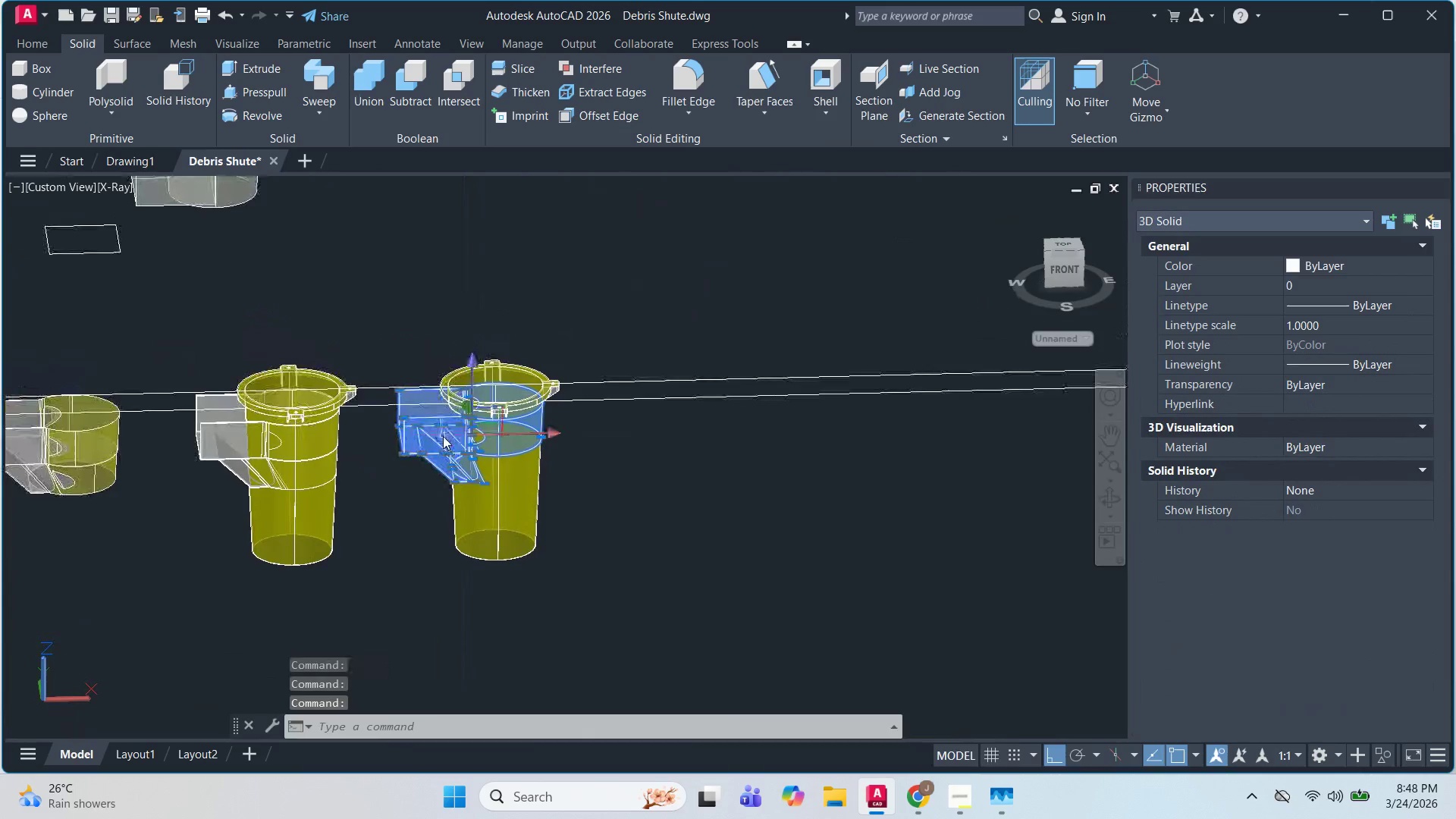 
left_click([443, 438])
 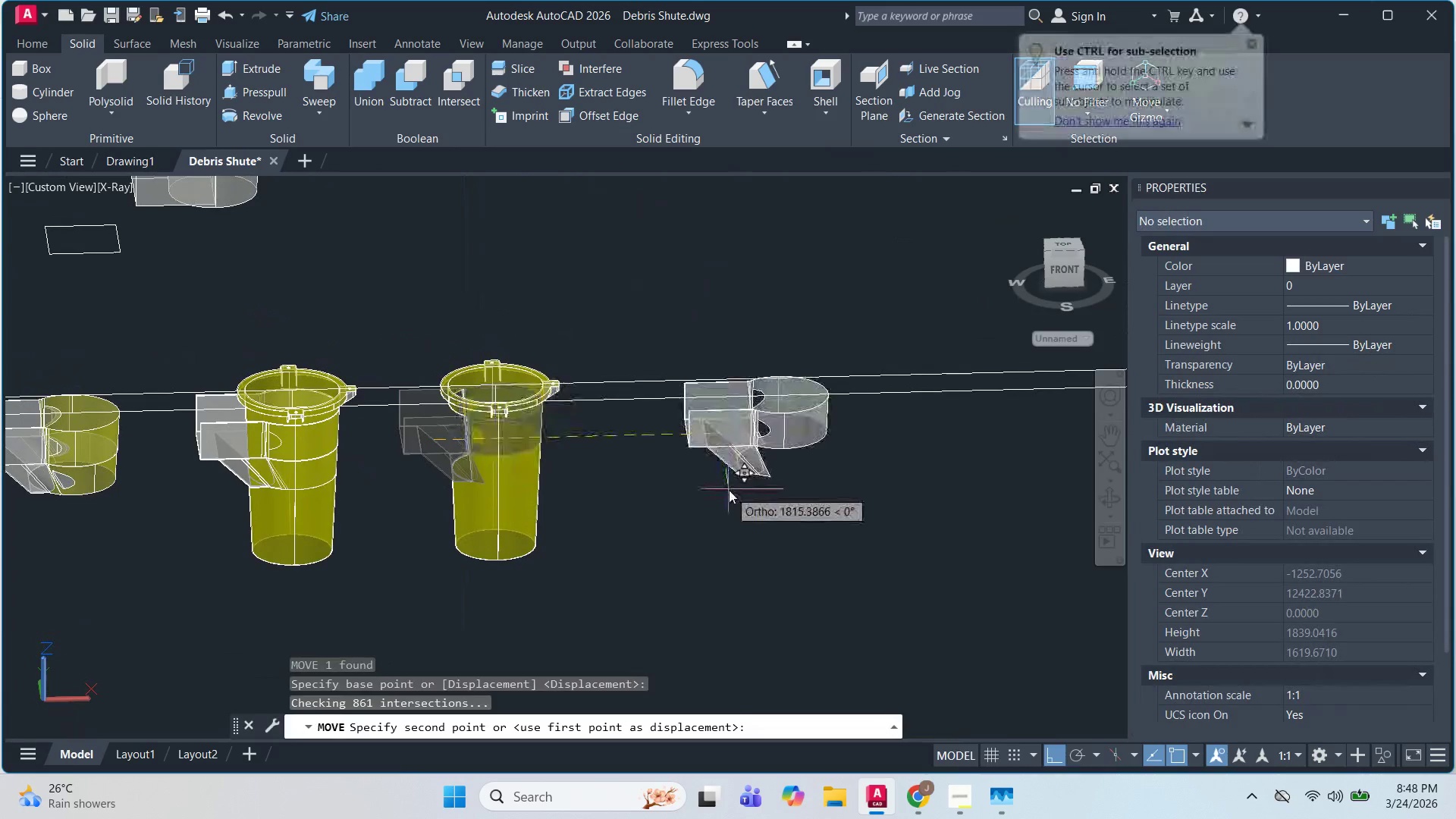 
key(Escape)
 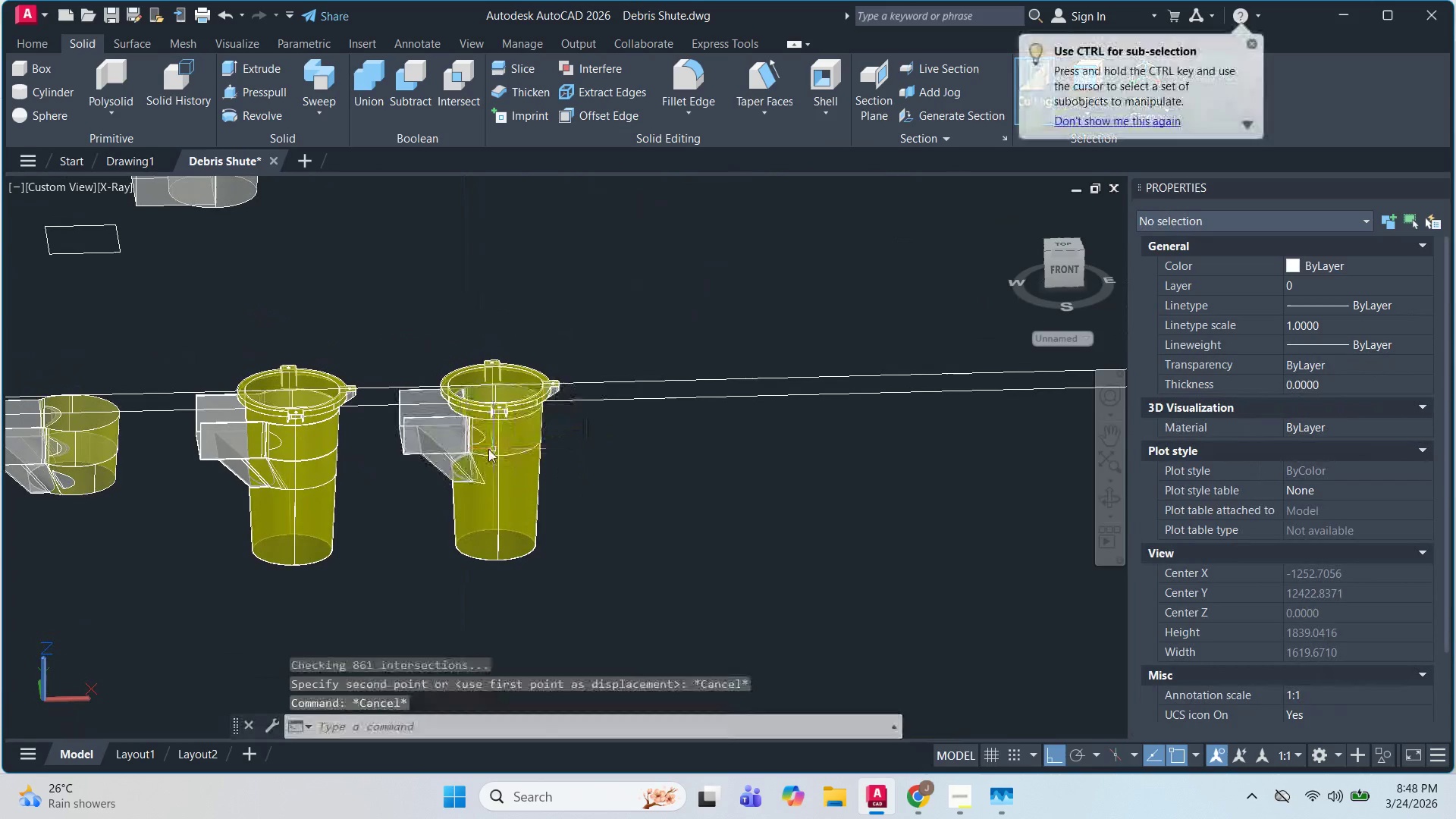 
key(Escape)
 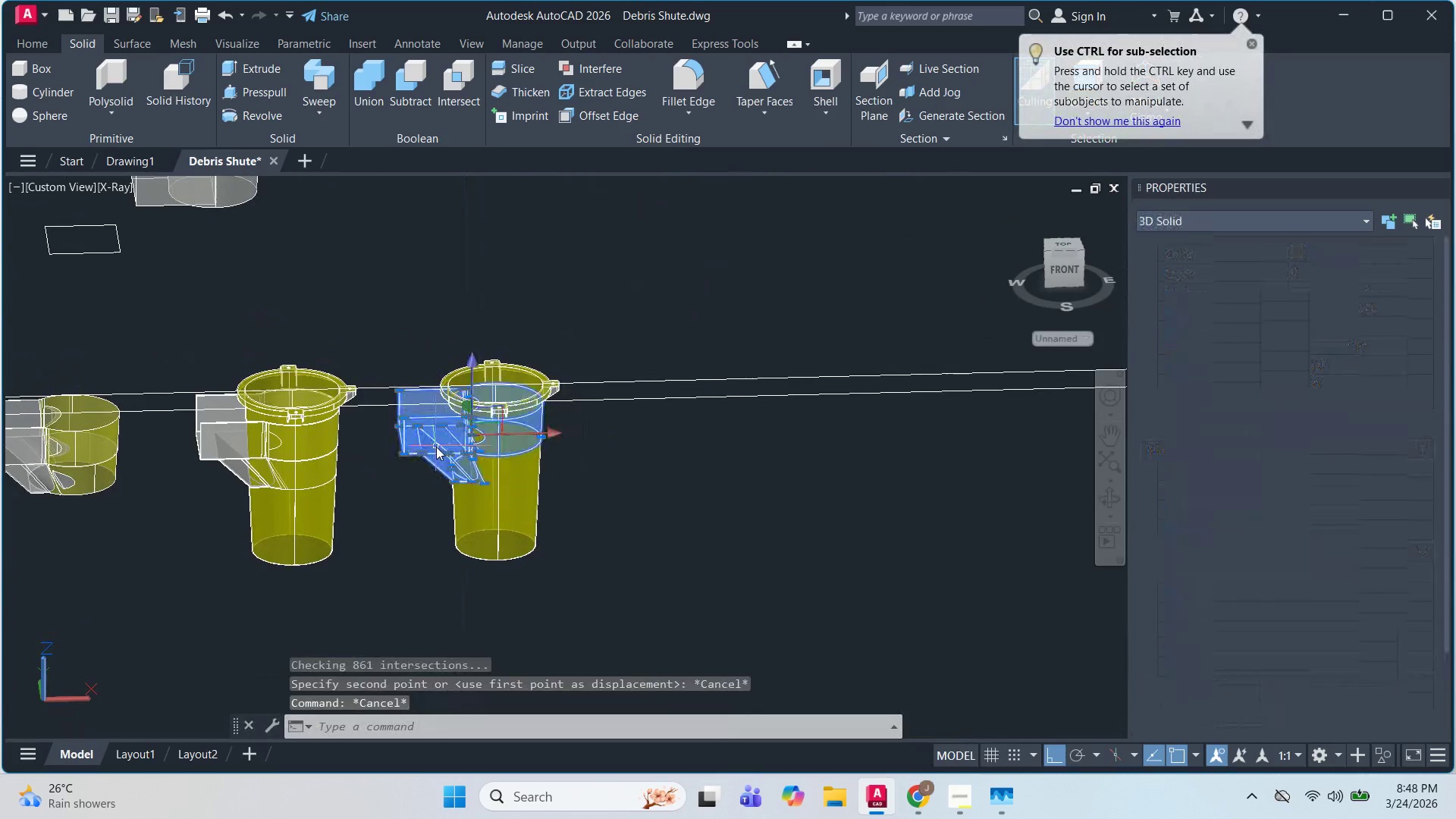 
left_click([436, 447])
 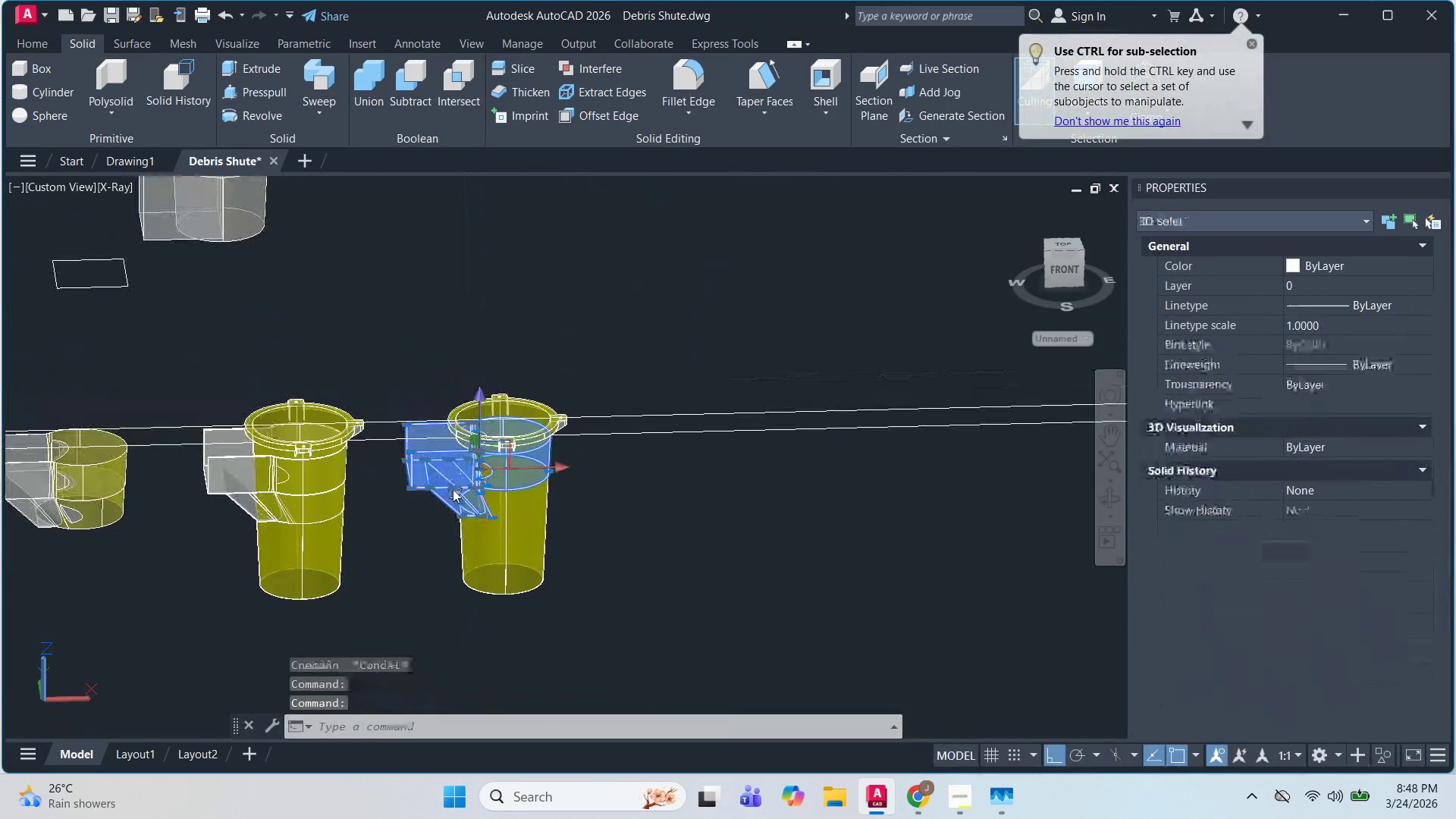 
type(co )
 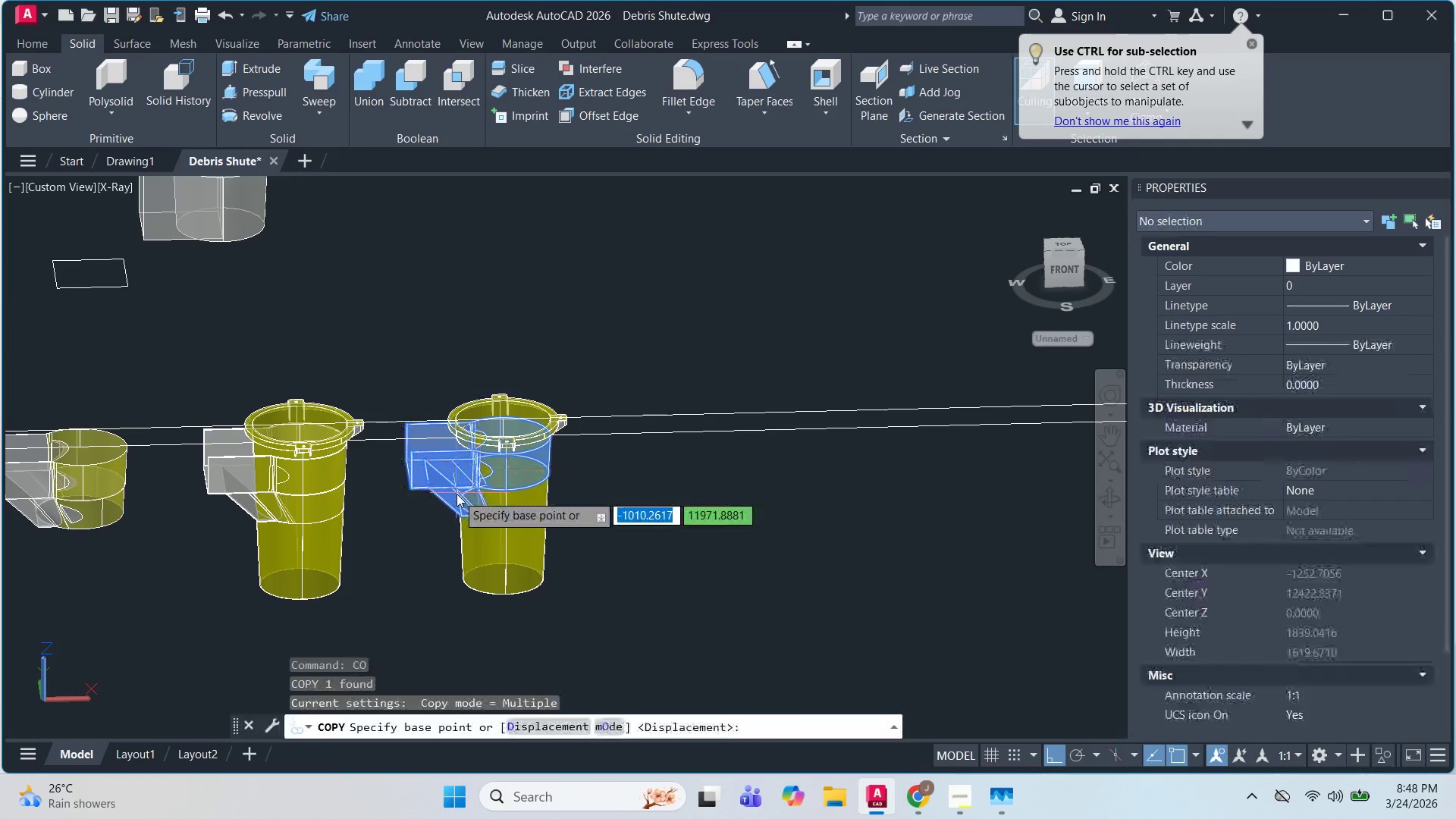 
left_click([457, 494])
 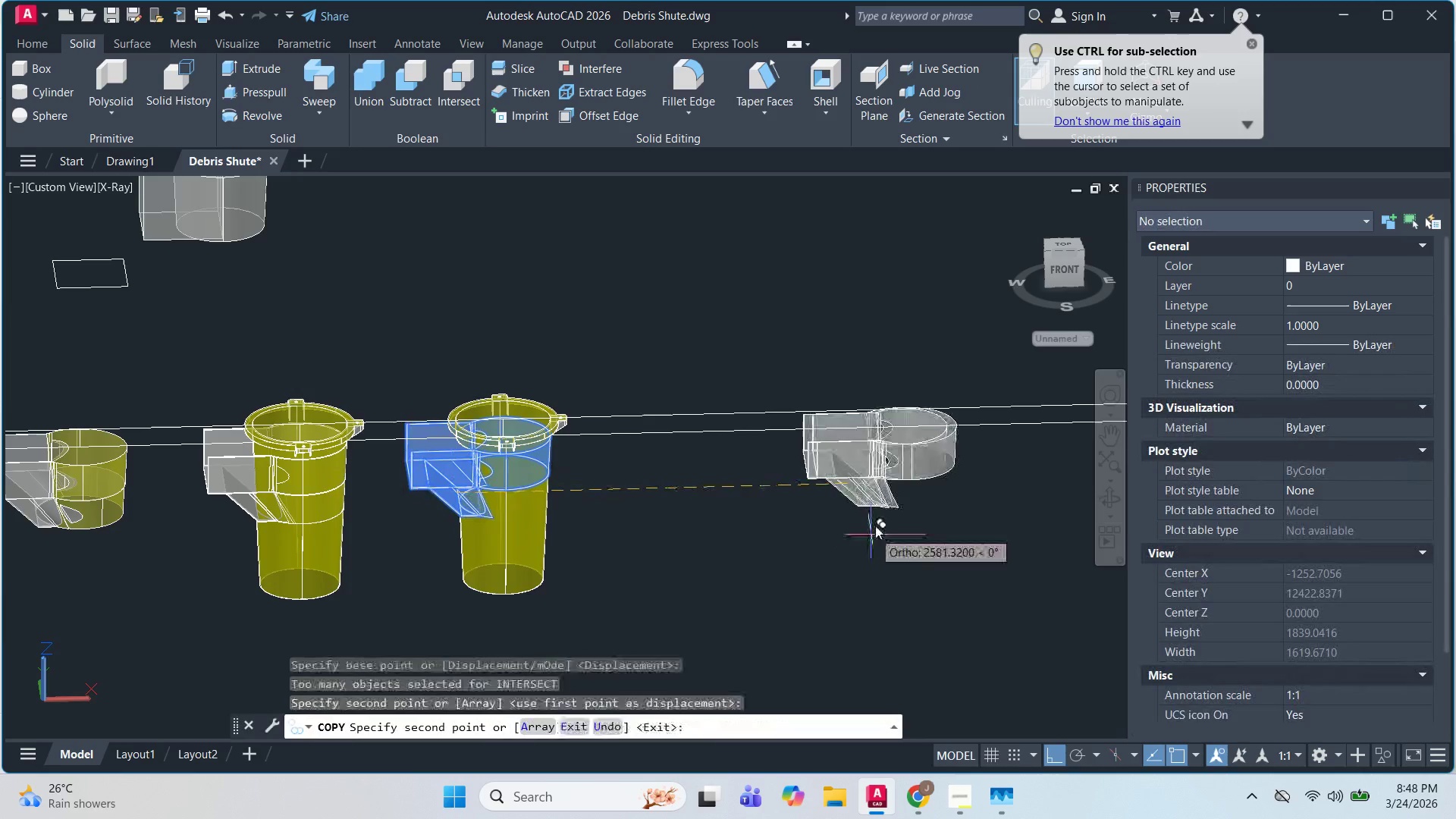 
key(Escape)
 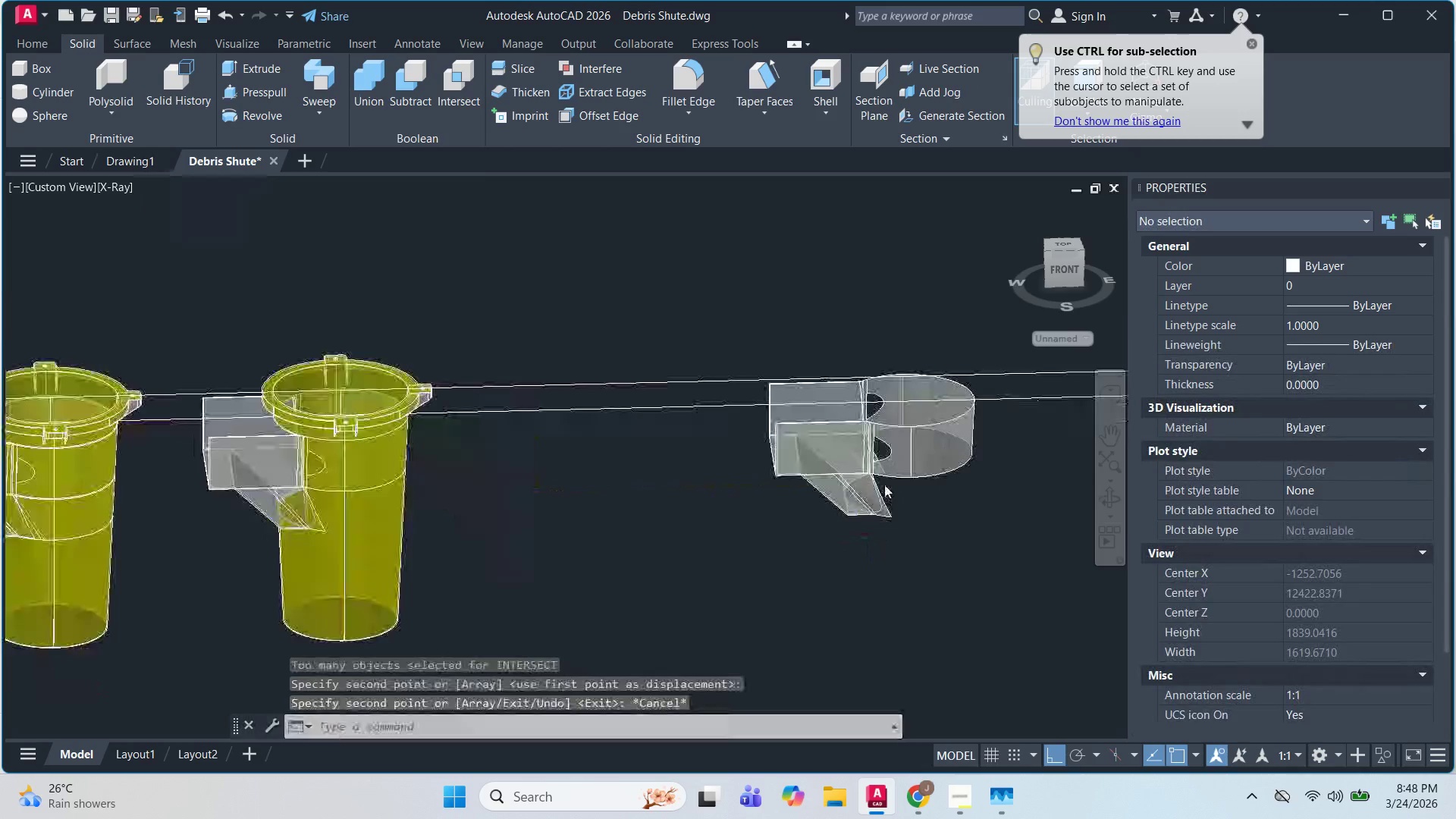 
key(Escape)
 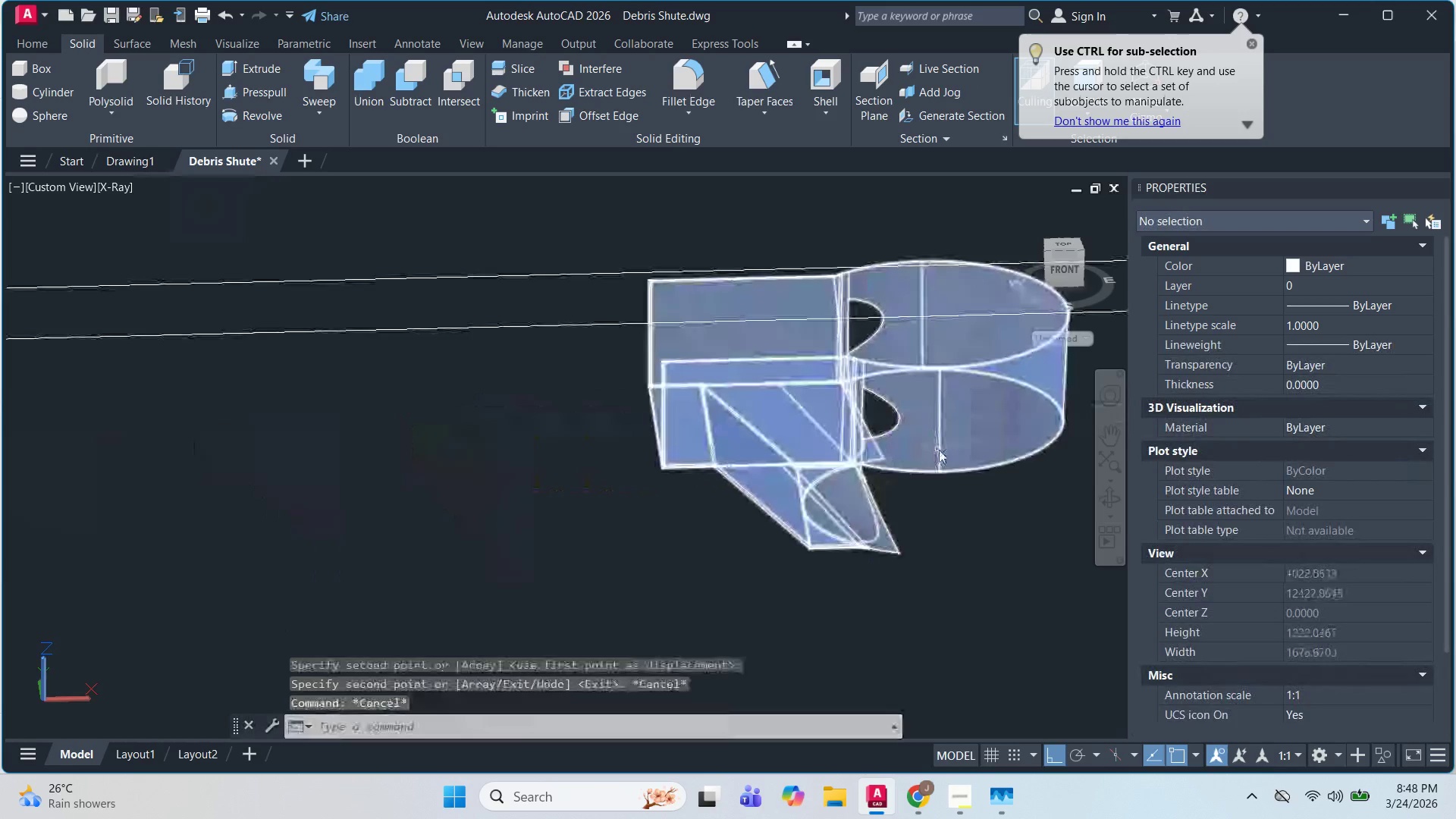 
hold_key(key=ShiftLeft, duration=1.33)
 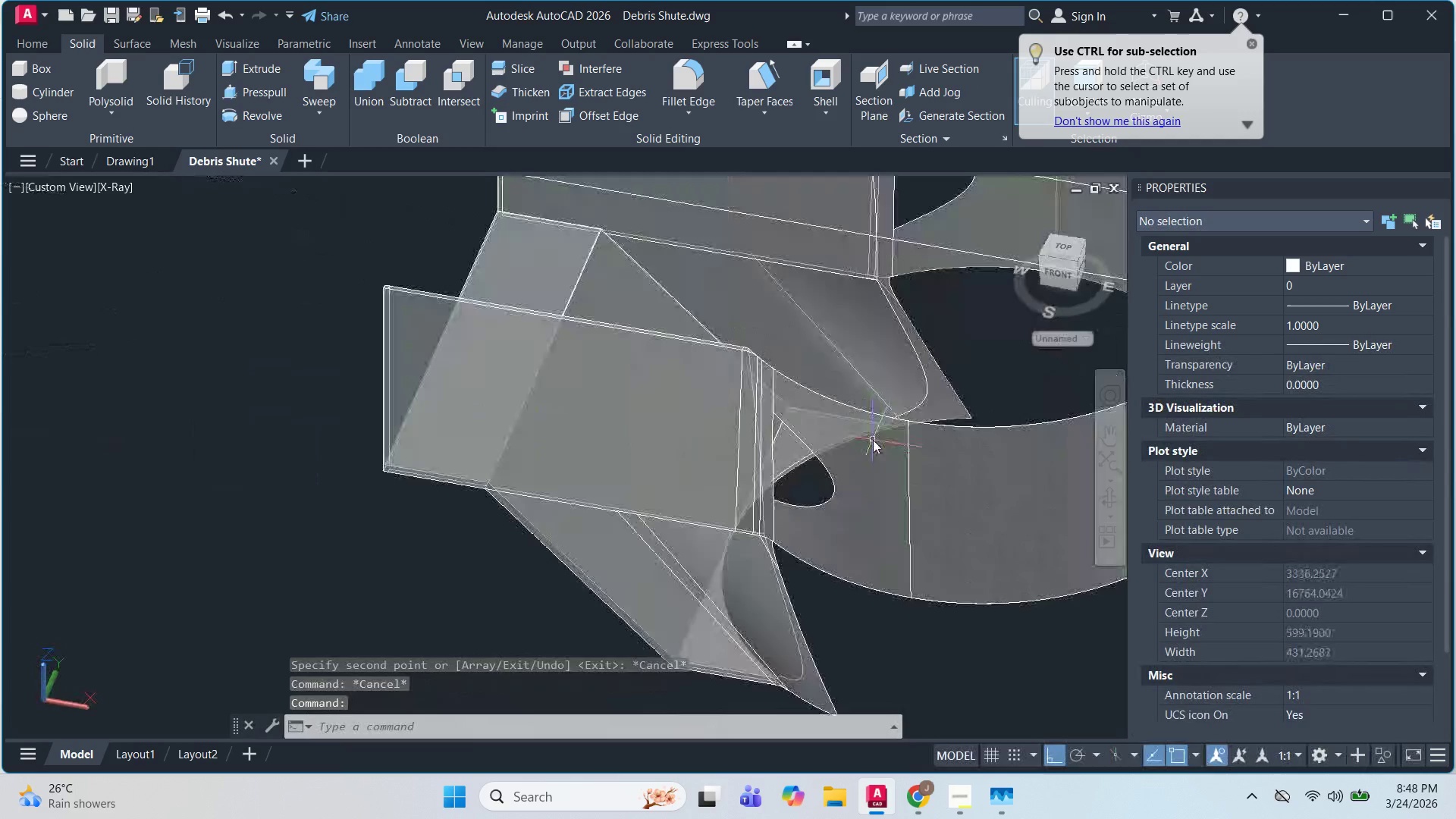 
scroll: coordinate [748, 367], scroll_direction: up, amount: 12.0
 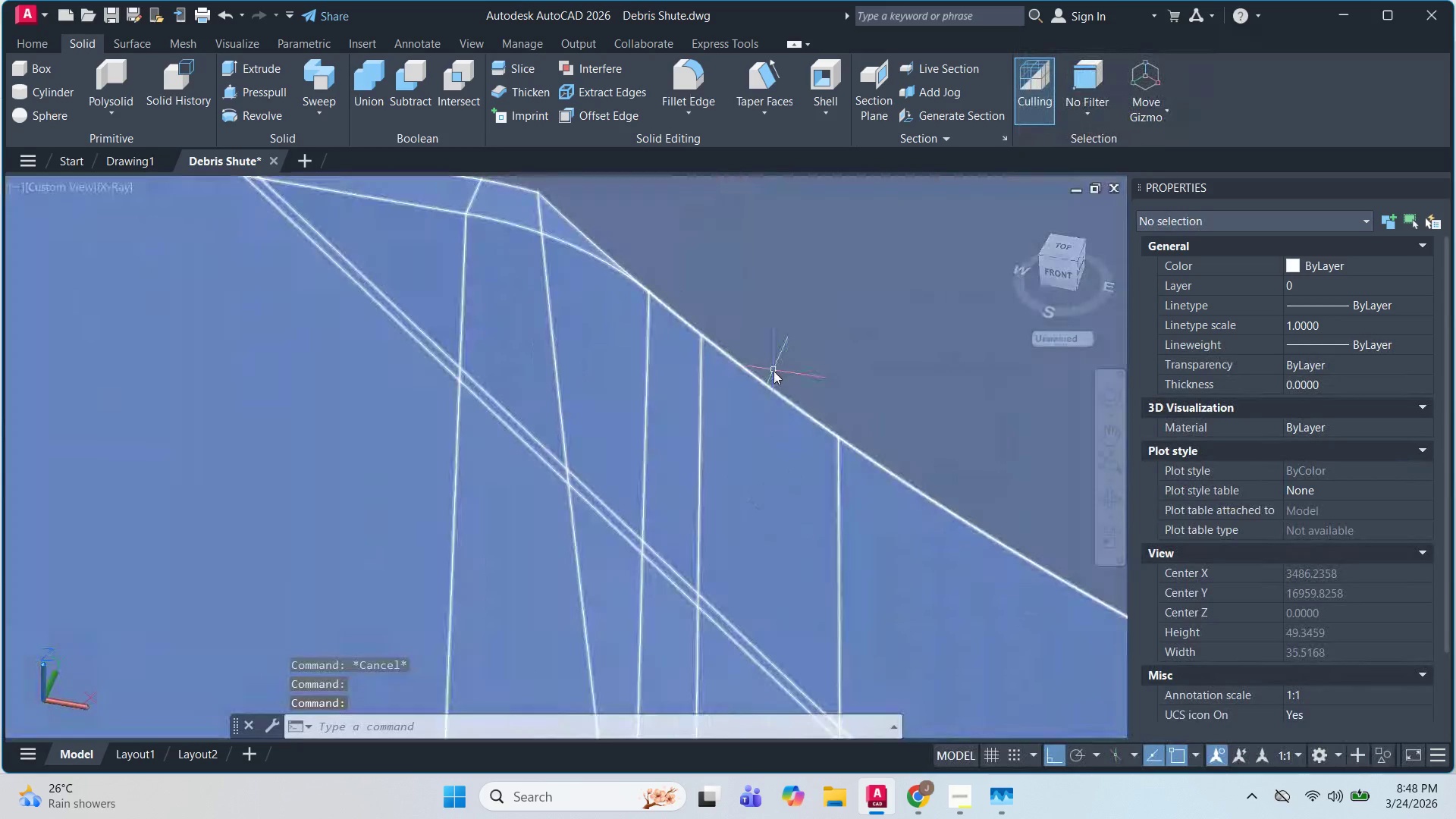 
scroll: coordinate [812, 425], scroll_direction: down, amount: 6.0
 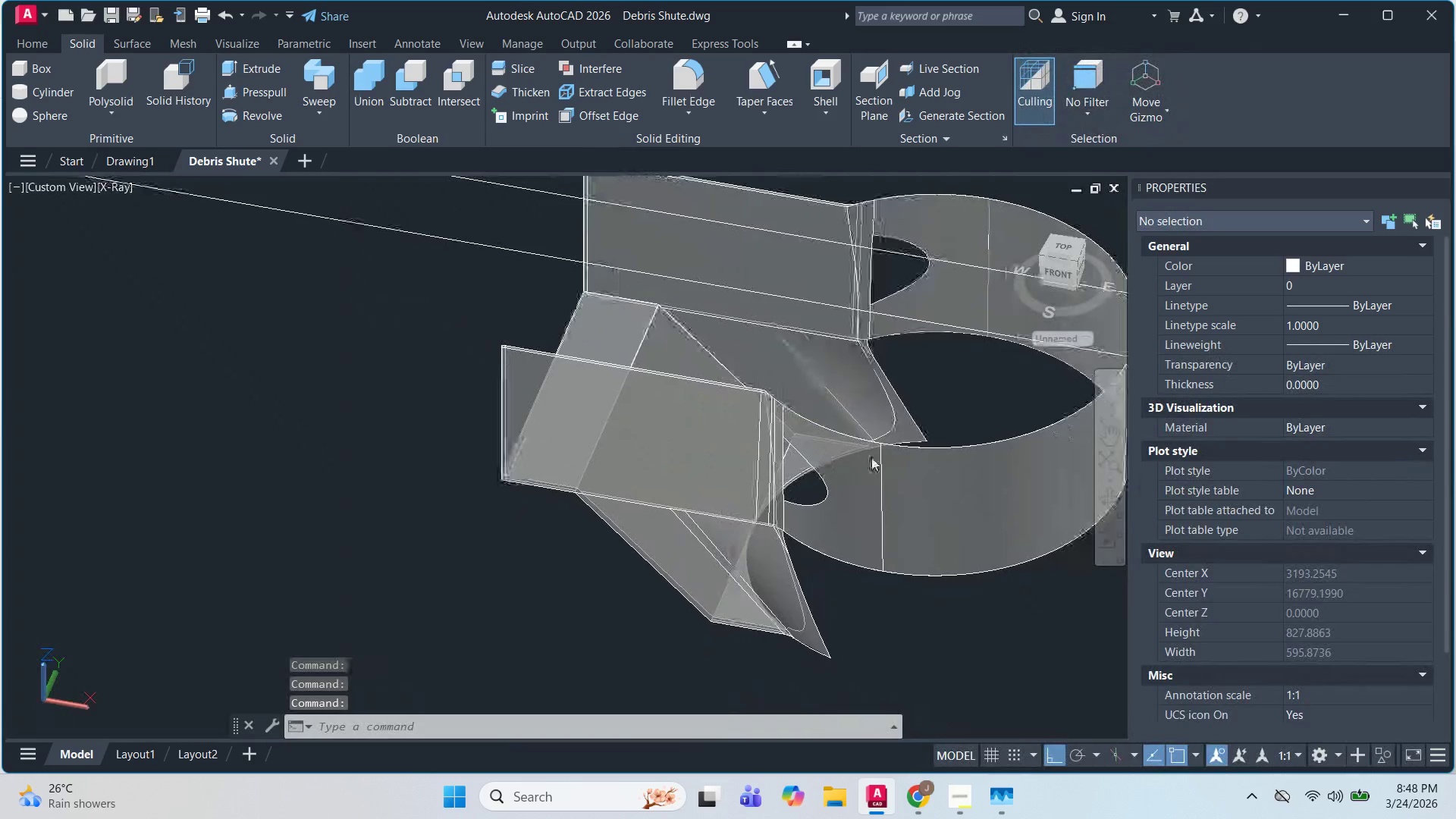 
hold_key(key=ShiftLeft, duration=1.51)
 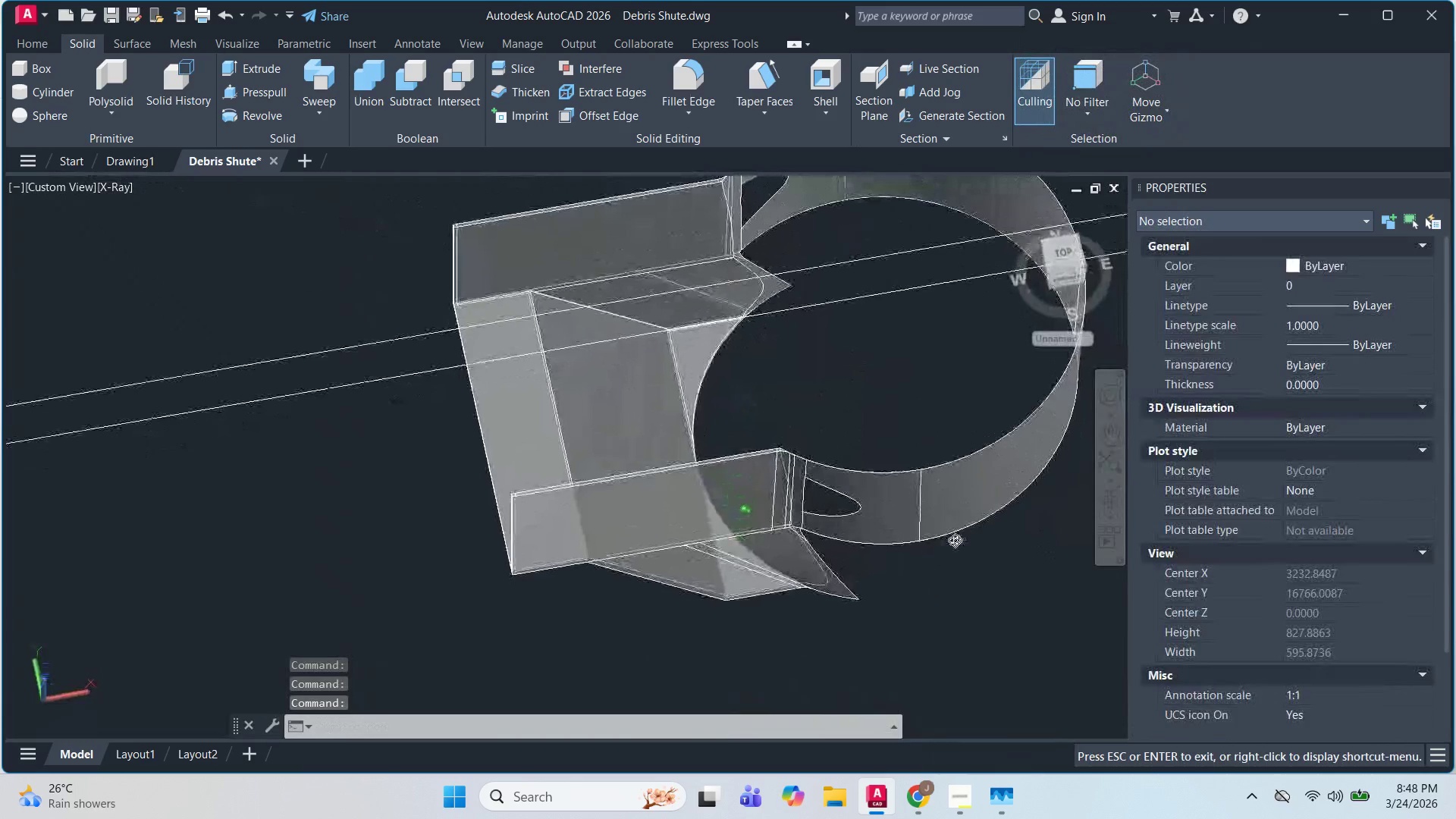 
hold_key(key=ShiftLeft, duration=1.52)
 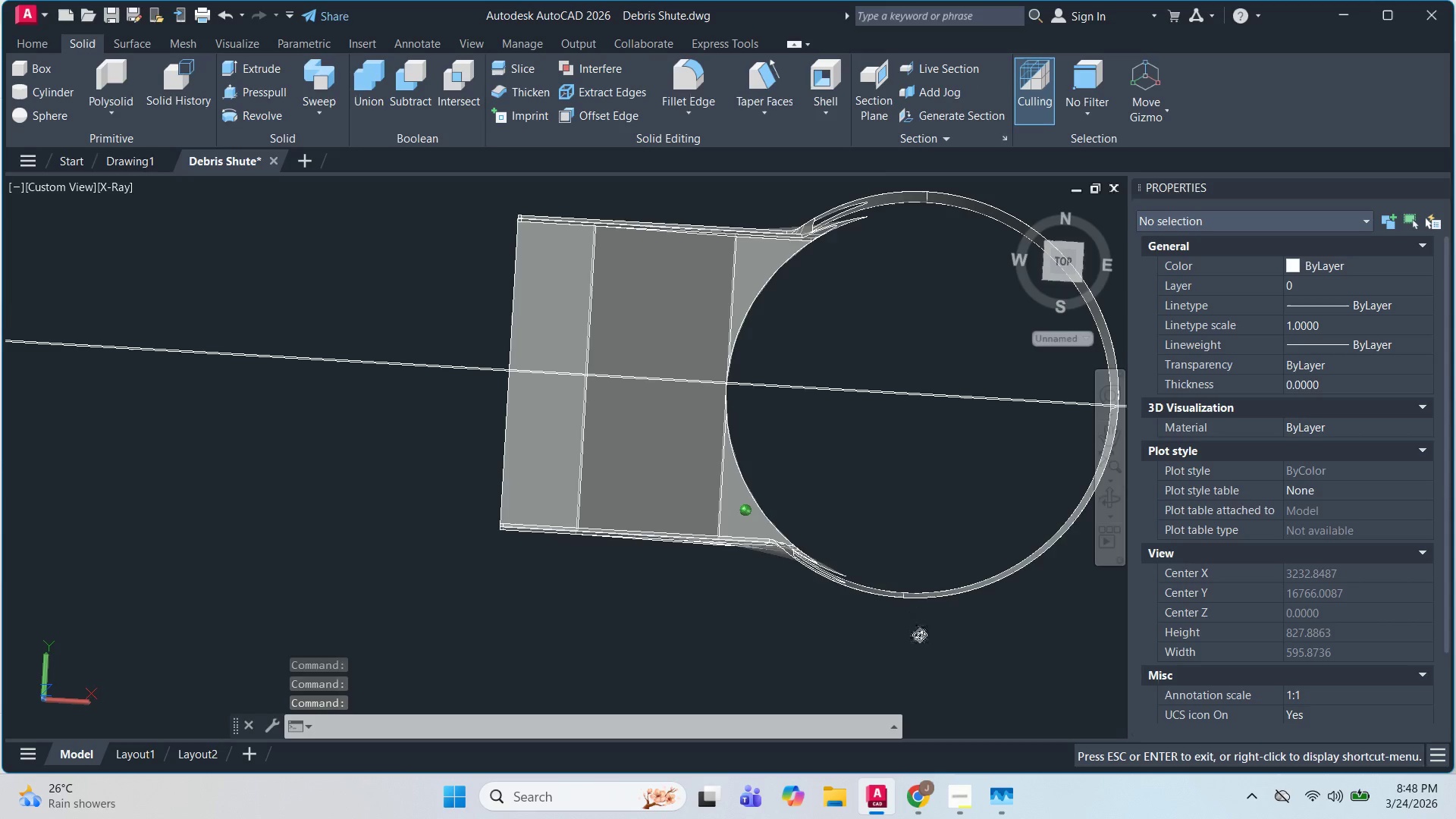 
hold_key(key=ShiftLeft, duration=1.51)
 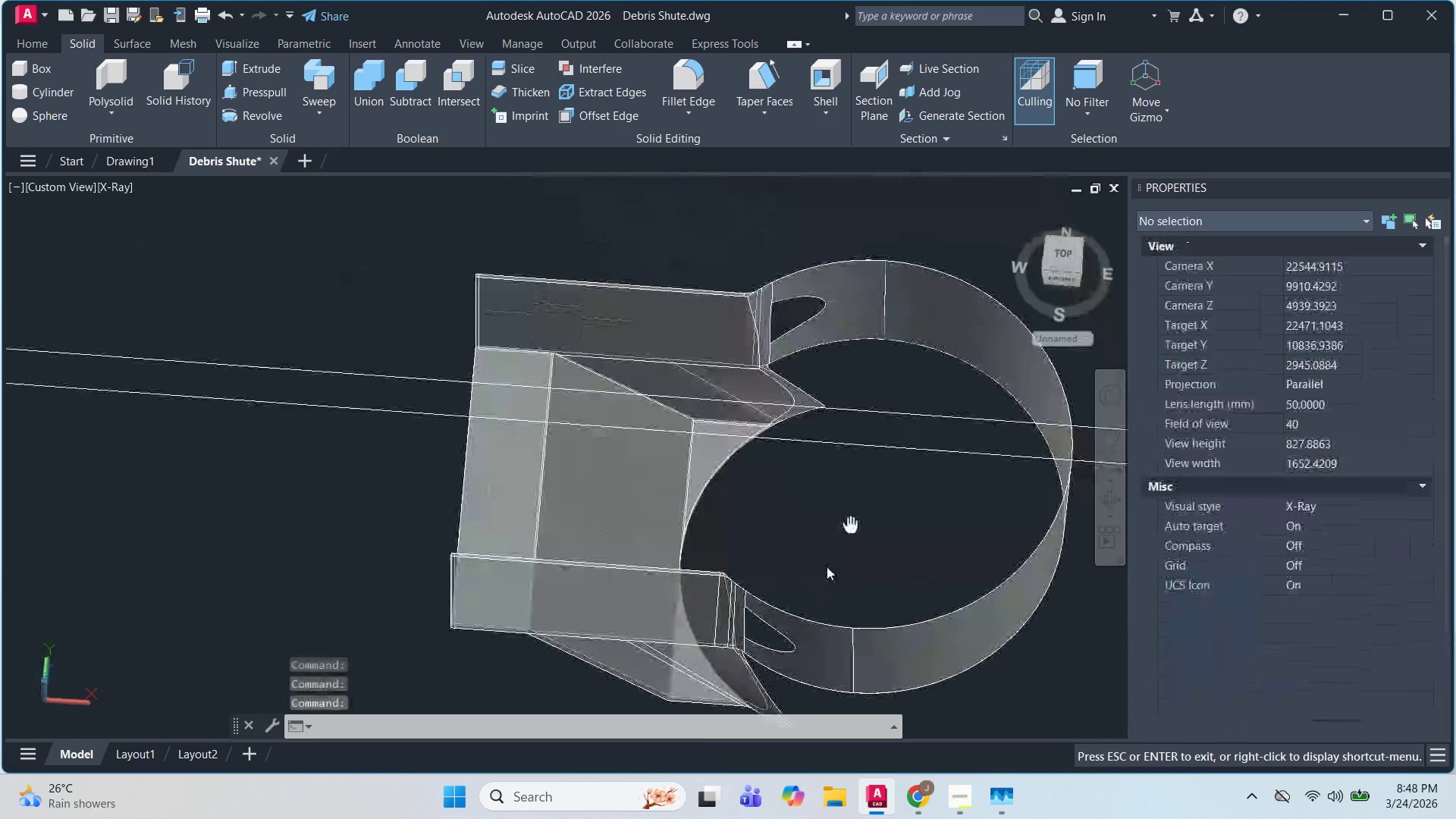 
hold_key(key=ShiftLeft, duration=0.38)
 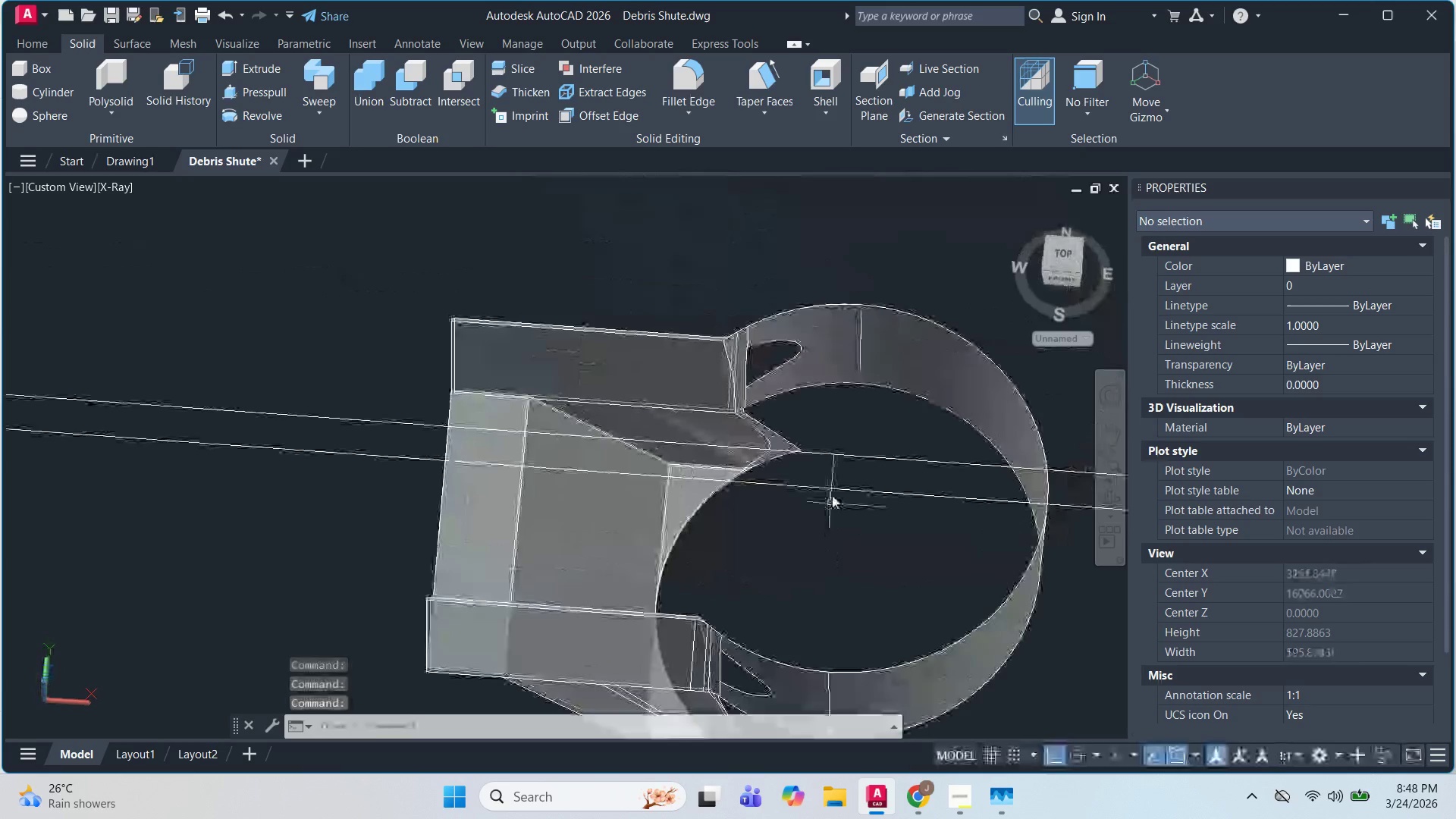 
key(Escape)
 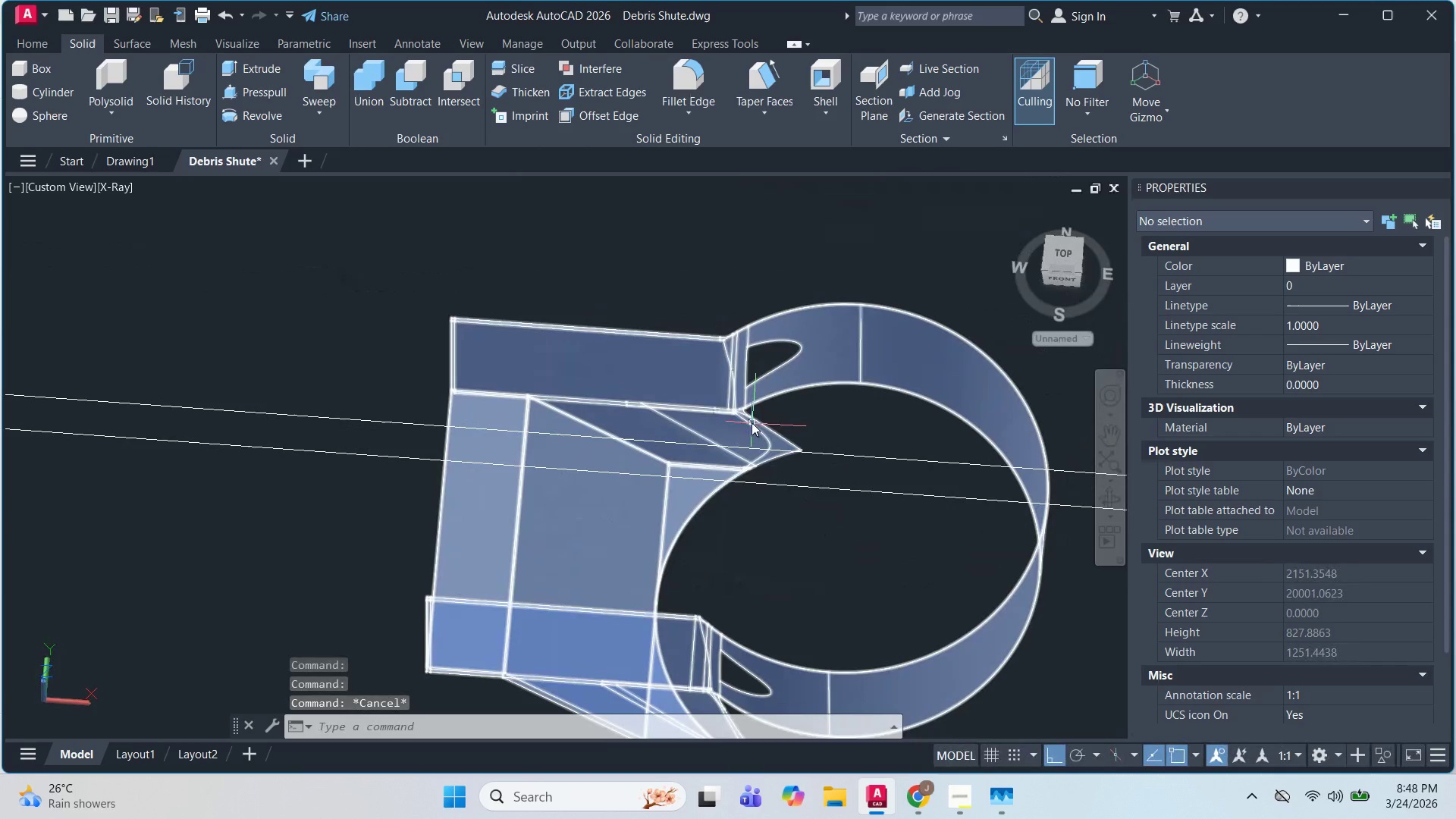 
scroll: coordinate [761, 362], scroll_direction: up, amount: 3.0
 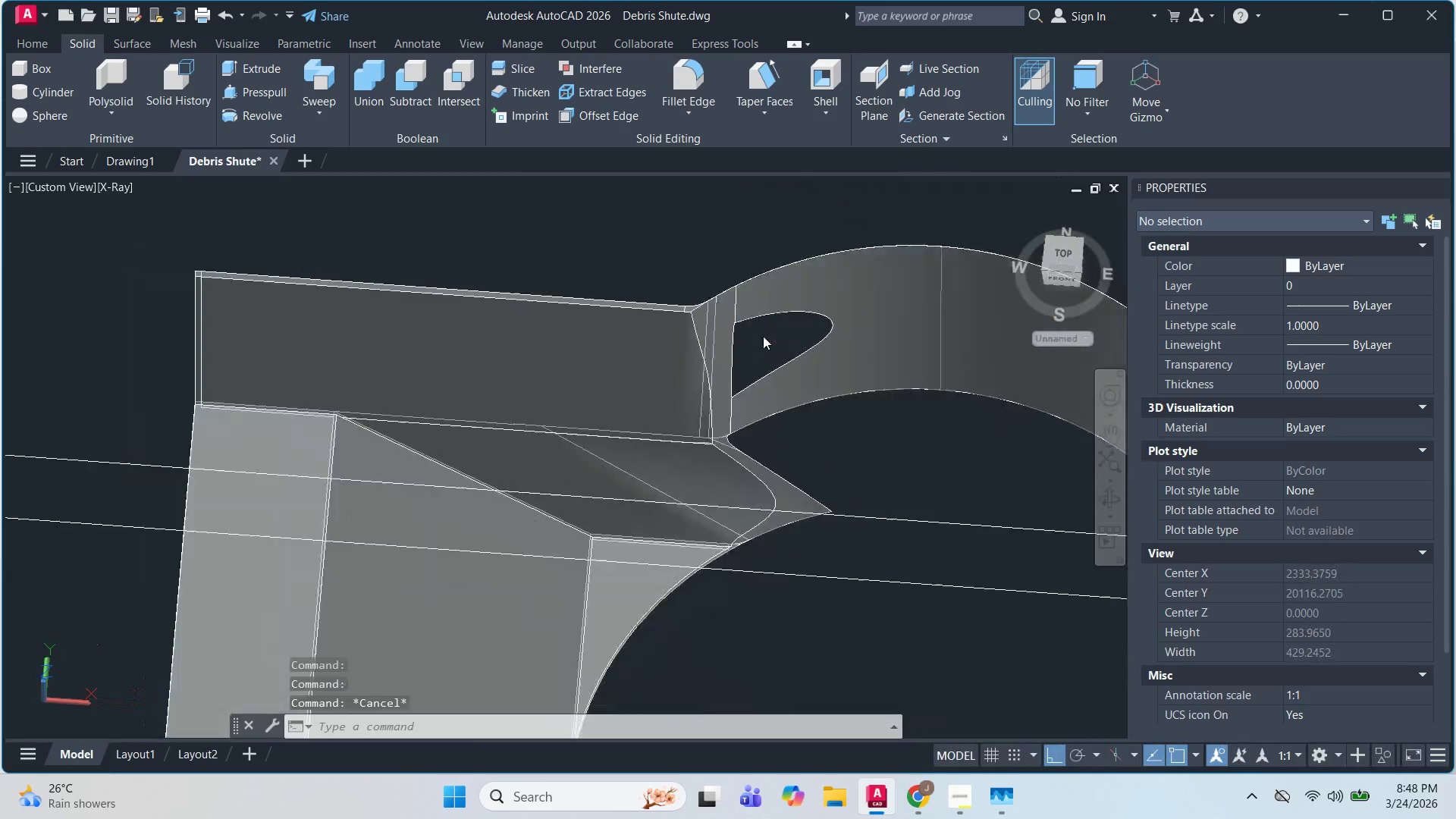 
scroll: coordinate [763, 336], scroll_direction: down, amount: 3.0
 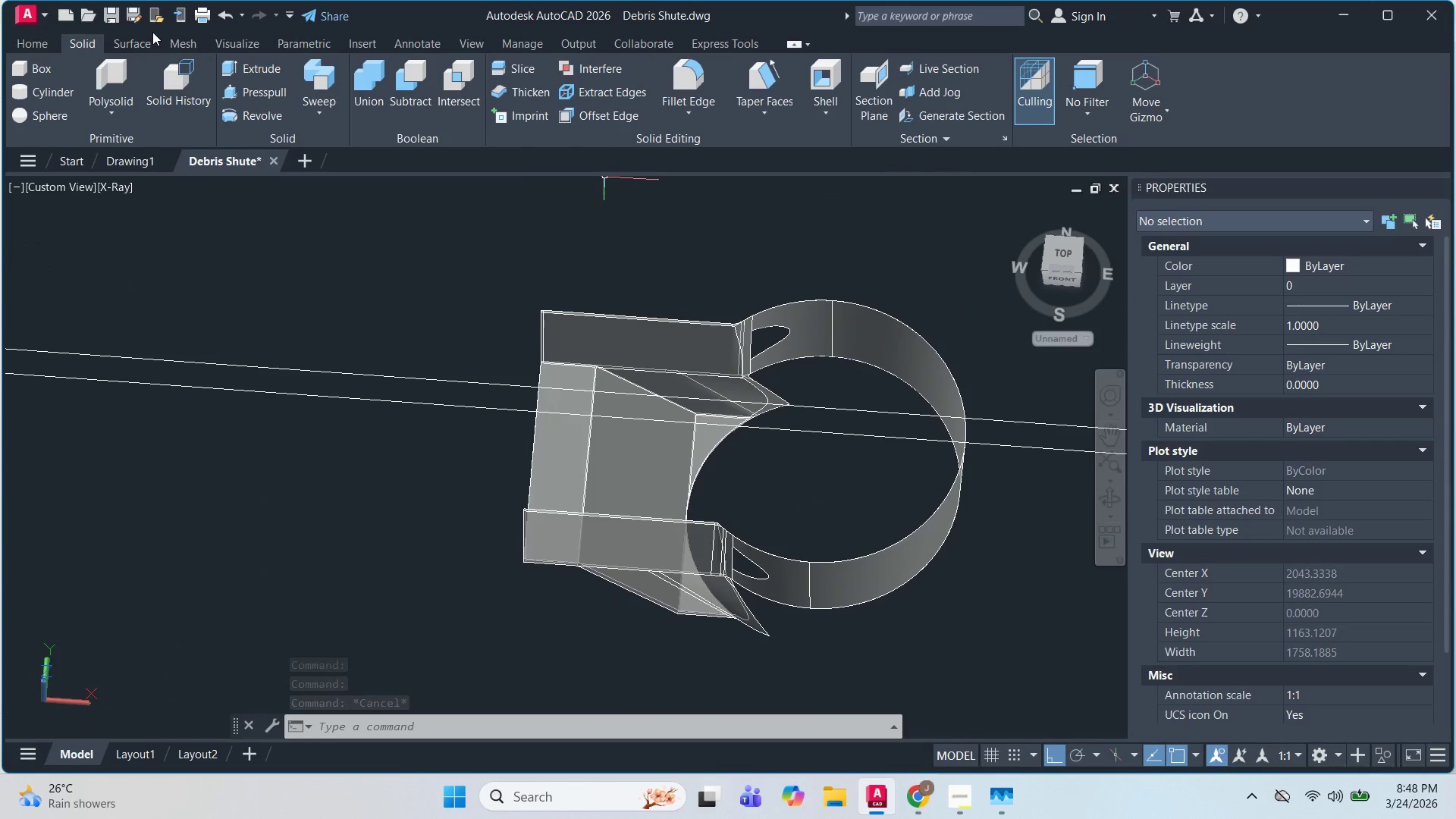 
left_click([120, 43])
 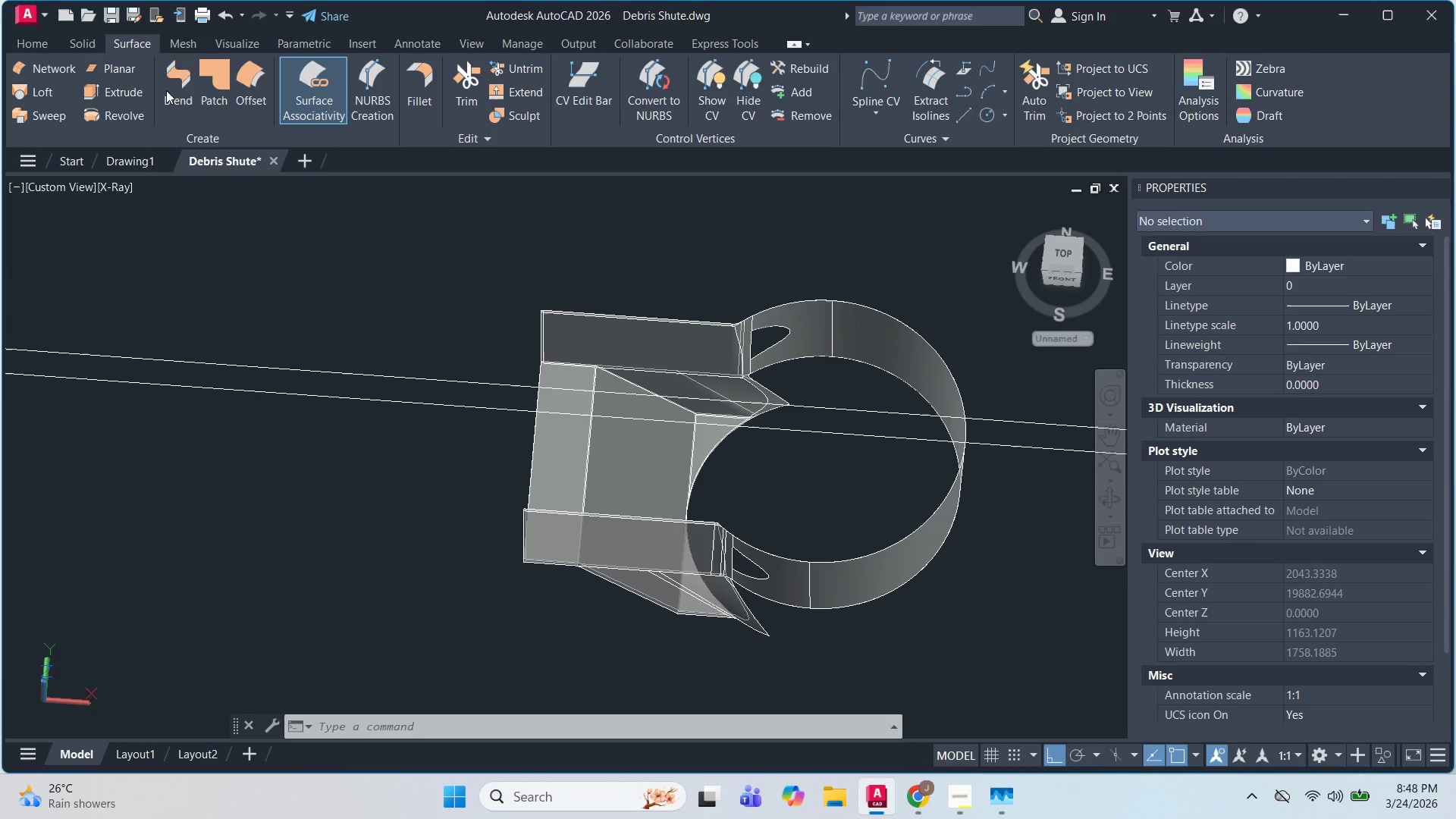 
mouse_move([243, 98])
 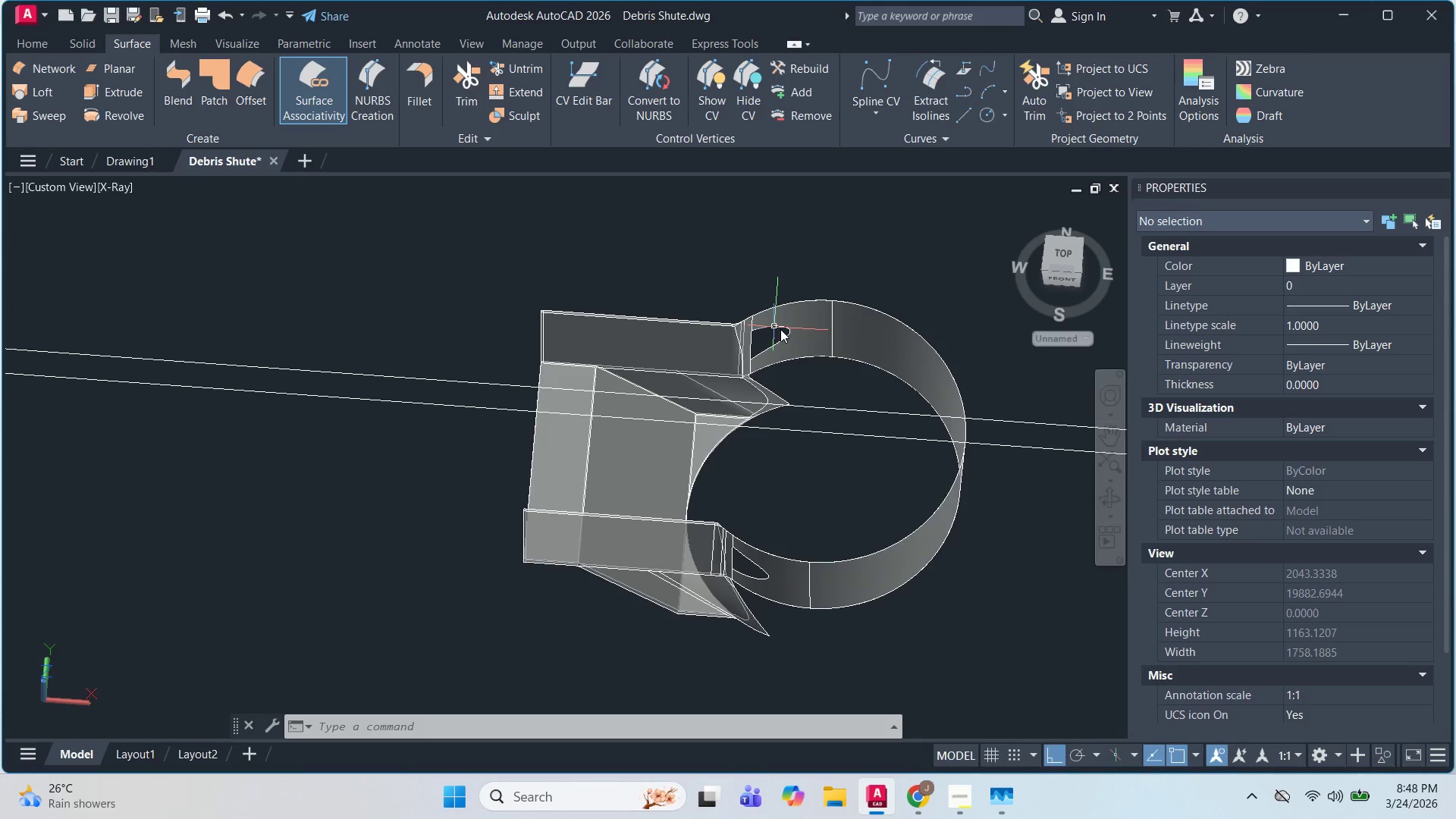 
left_click([879, 340])
 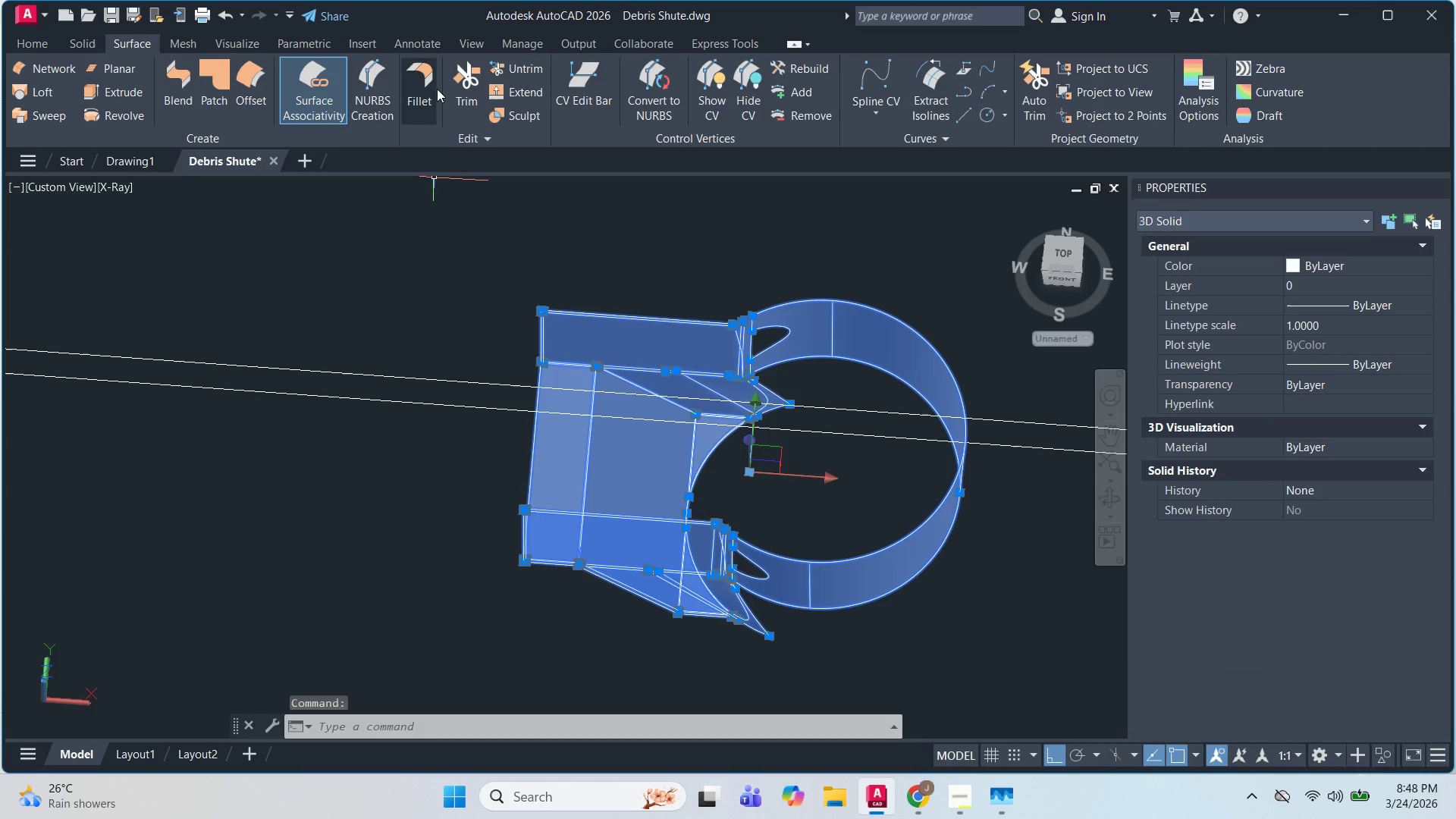 
left_click([453, 77])
 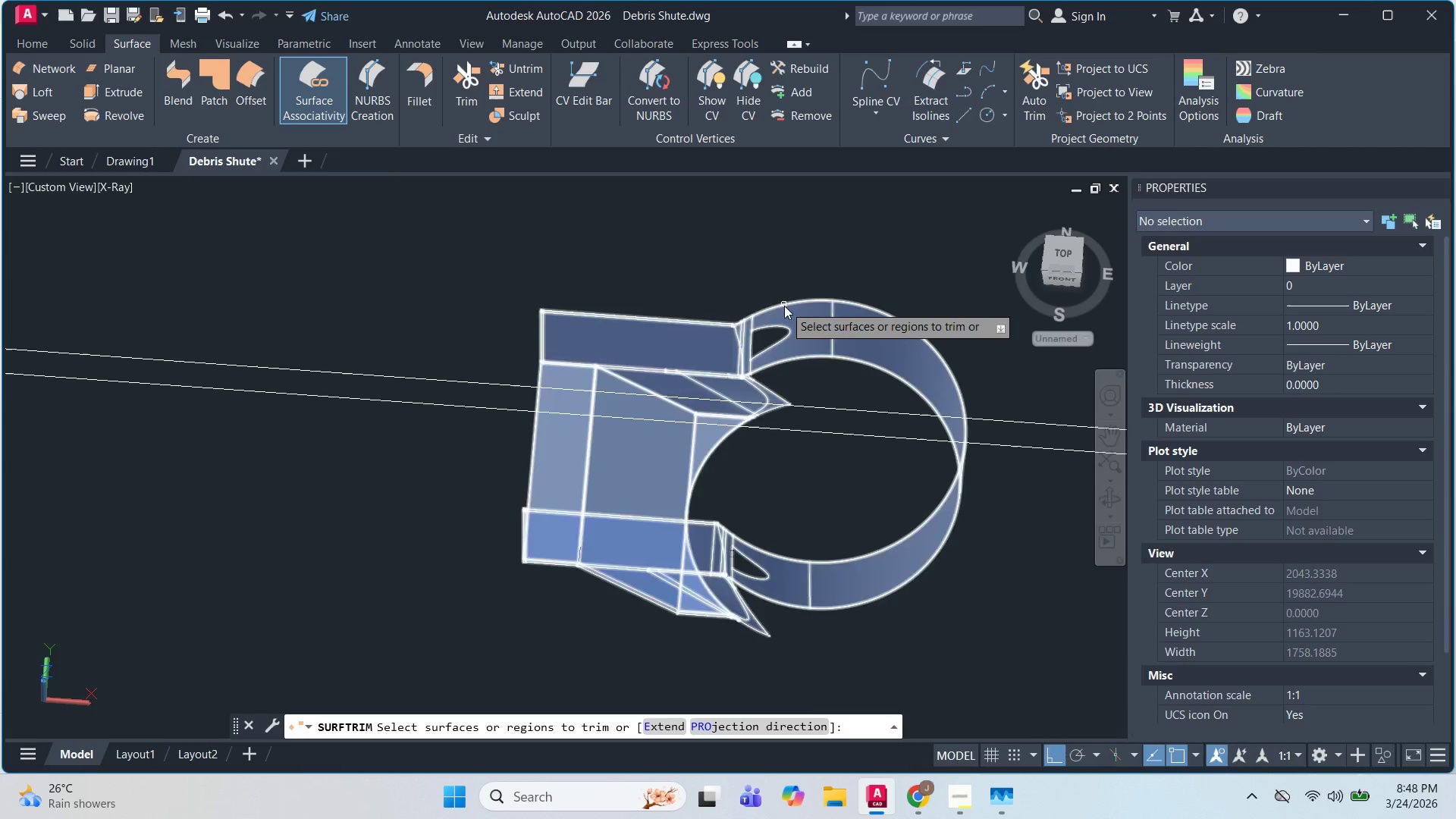 
left_click([787, 310])
 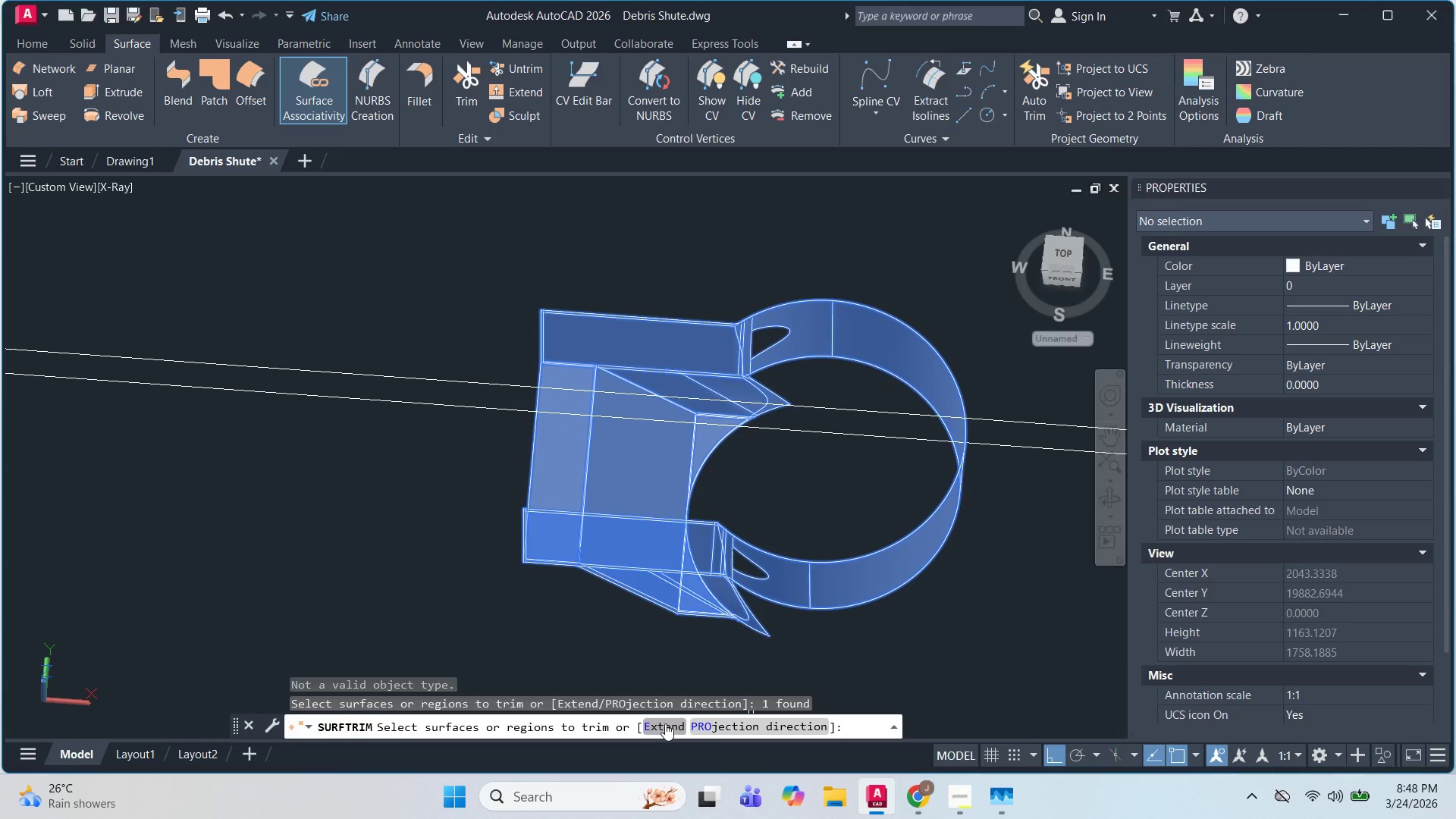 
key(Space)
 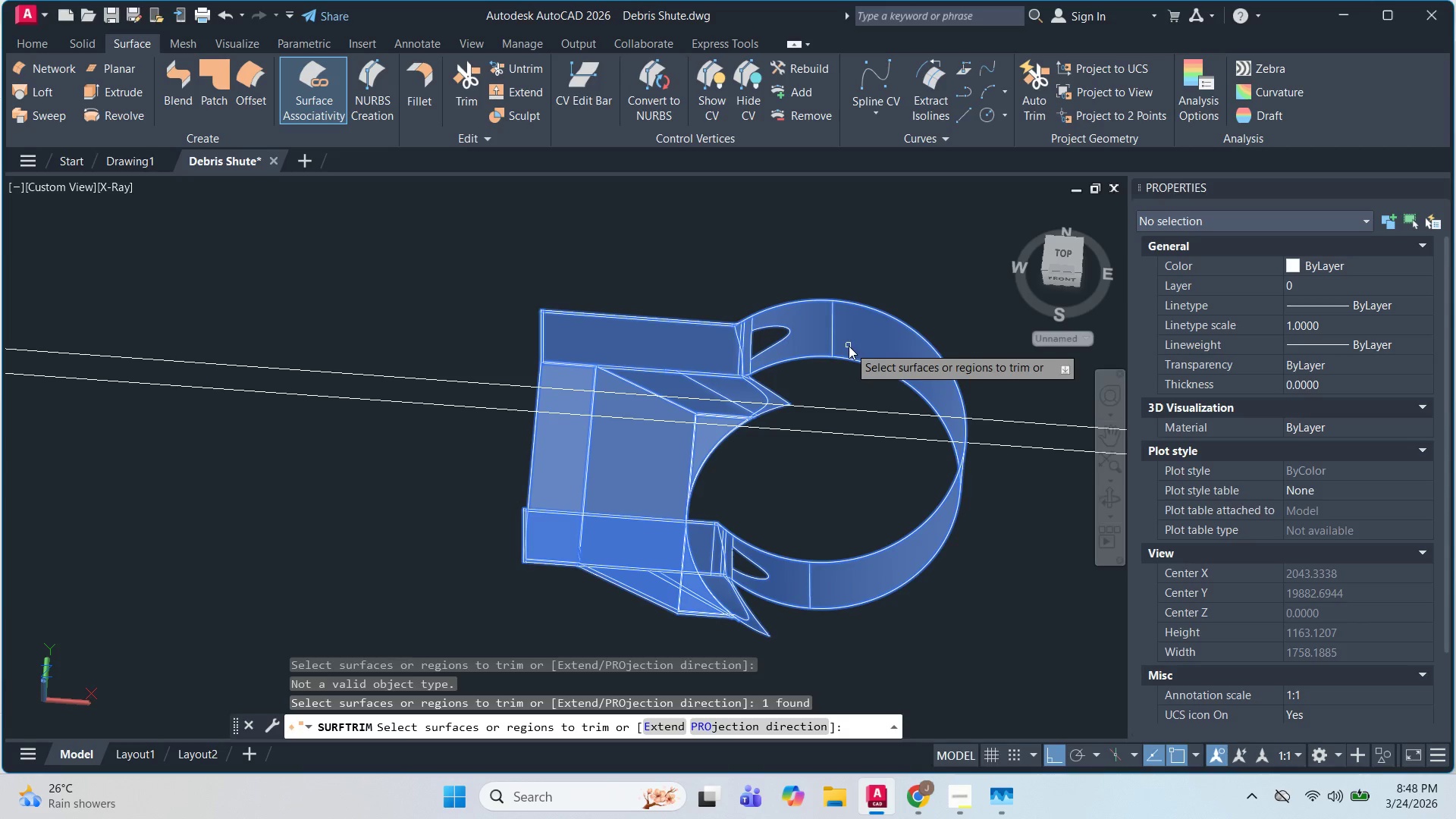 
key(Space)
 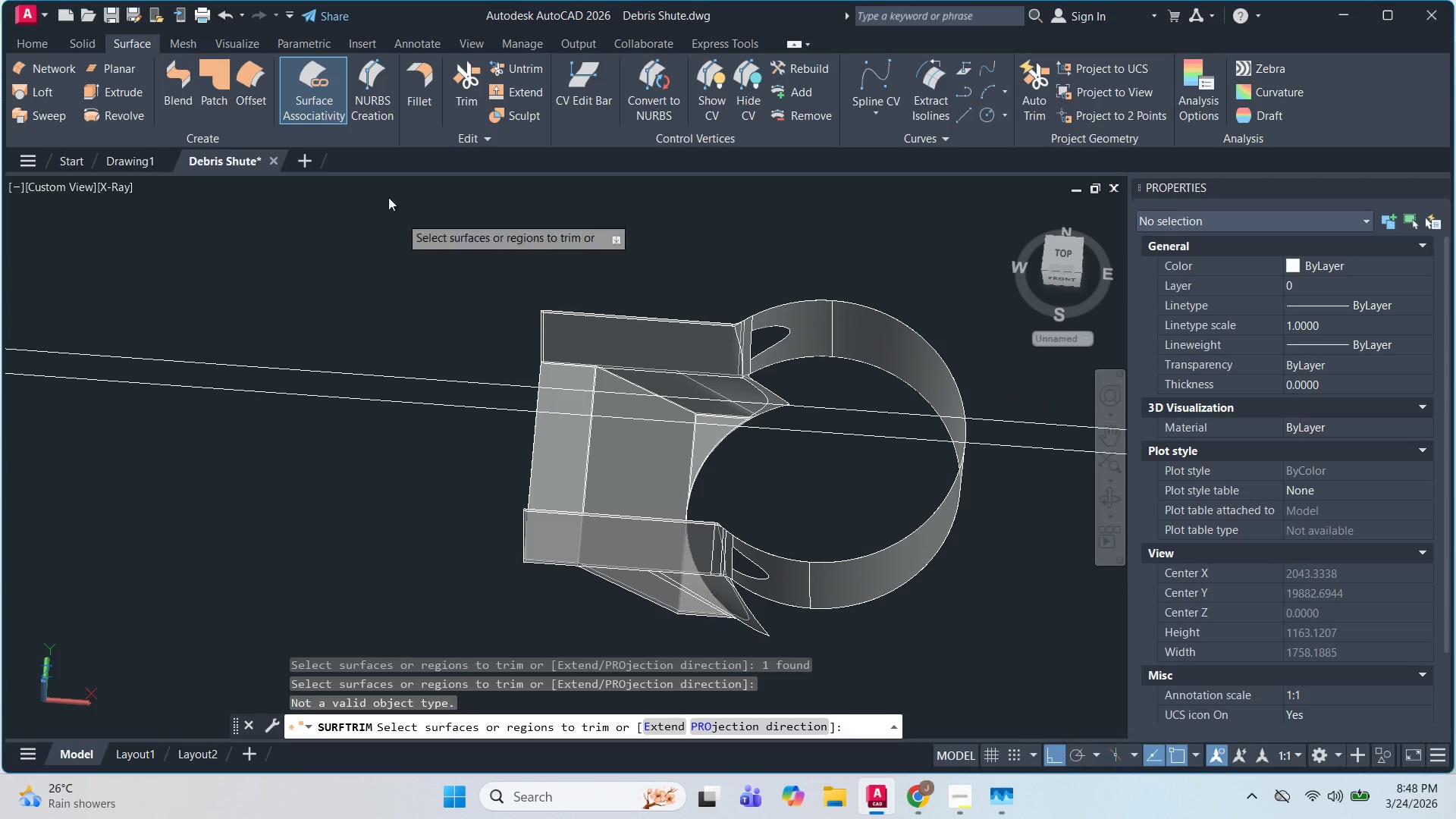 
key(Escape)
 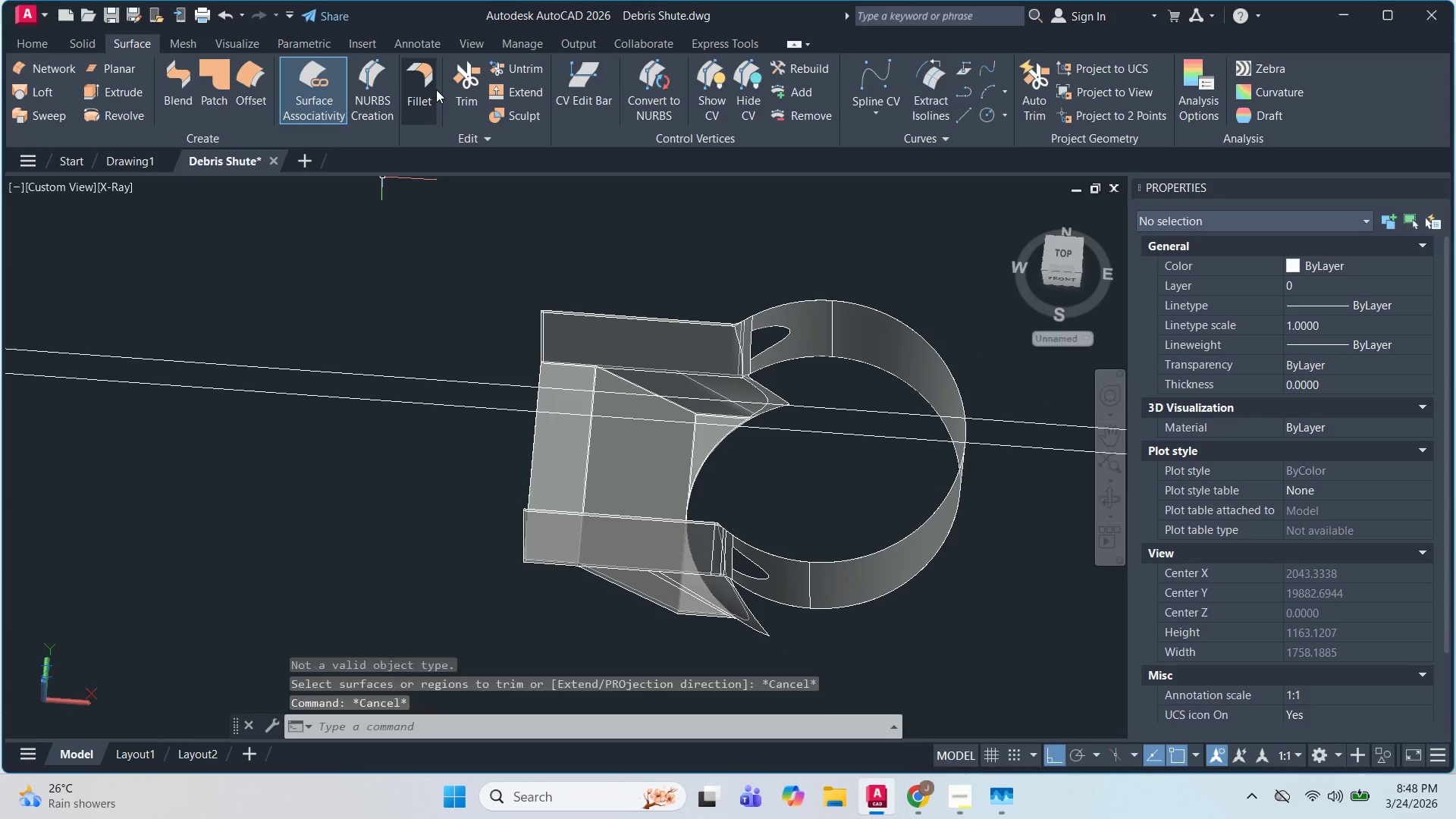 
key(Escape)
 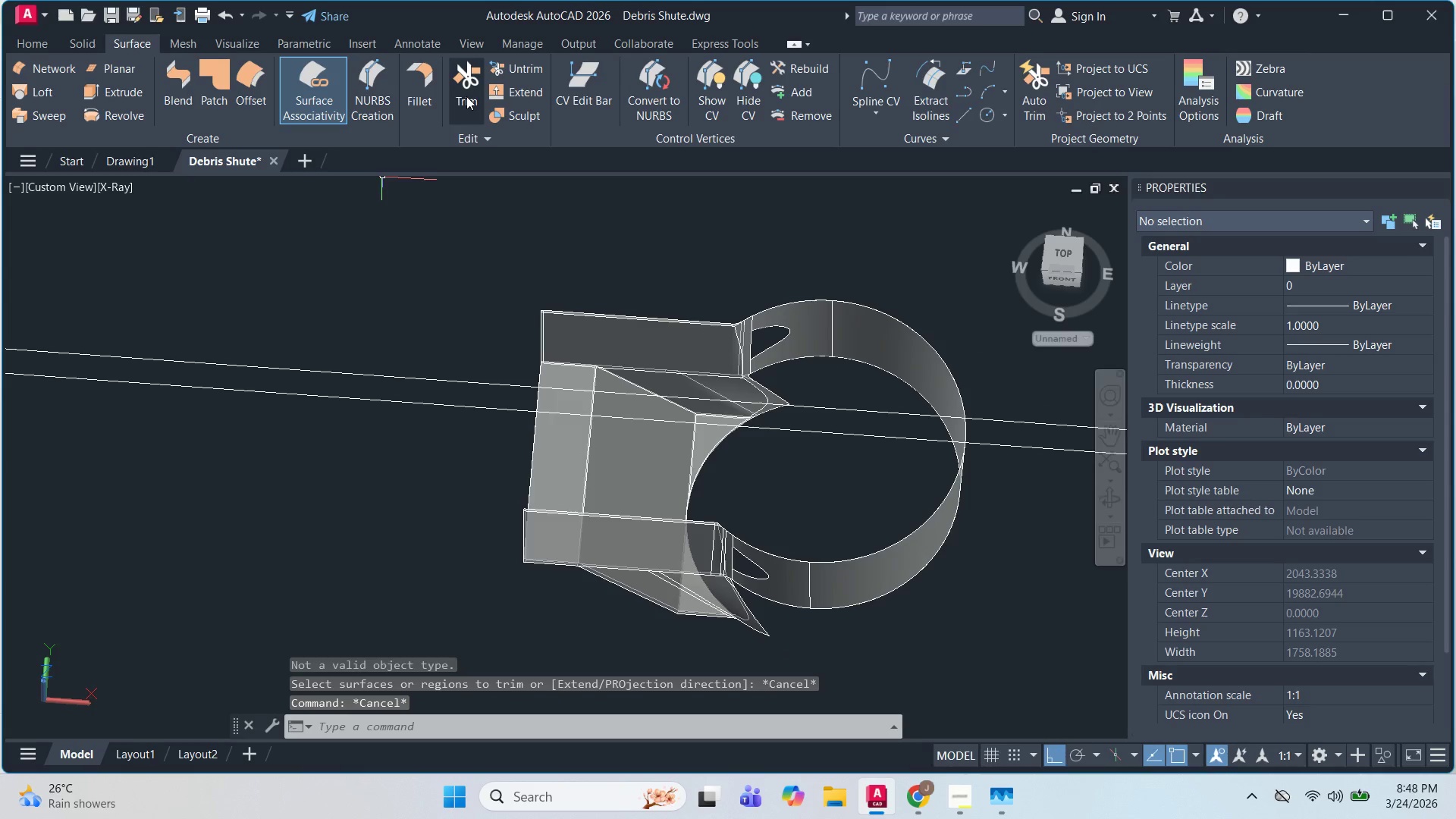 
left_click([466, 96])
 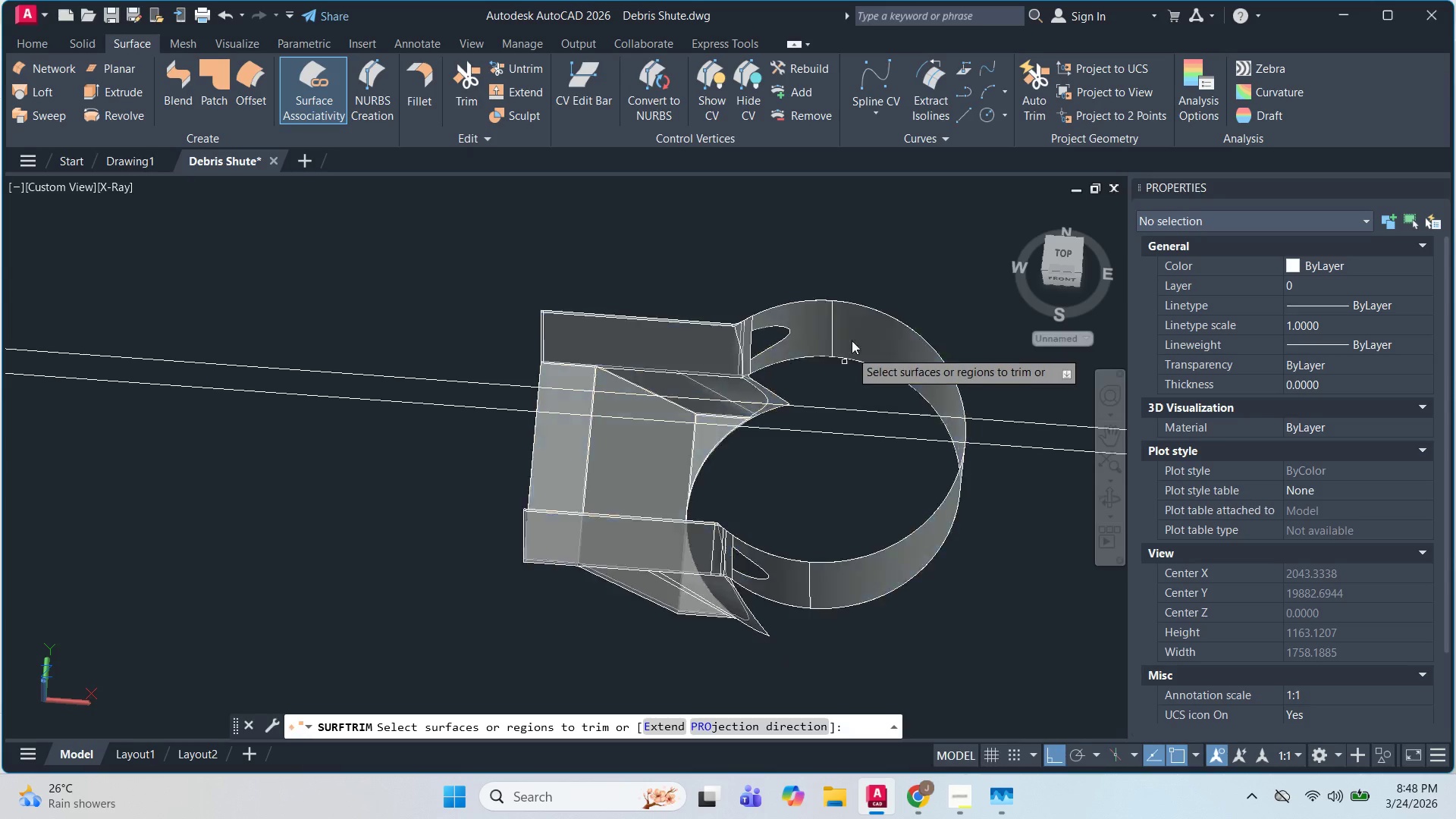 
left_click([853, 325])
 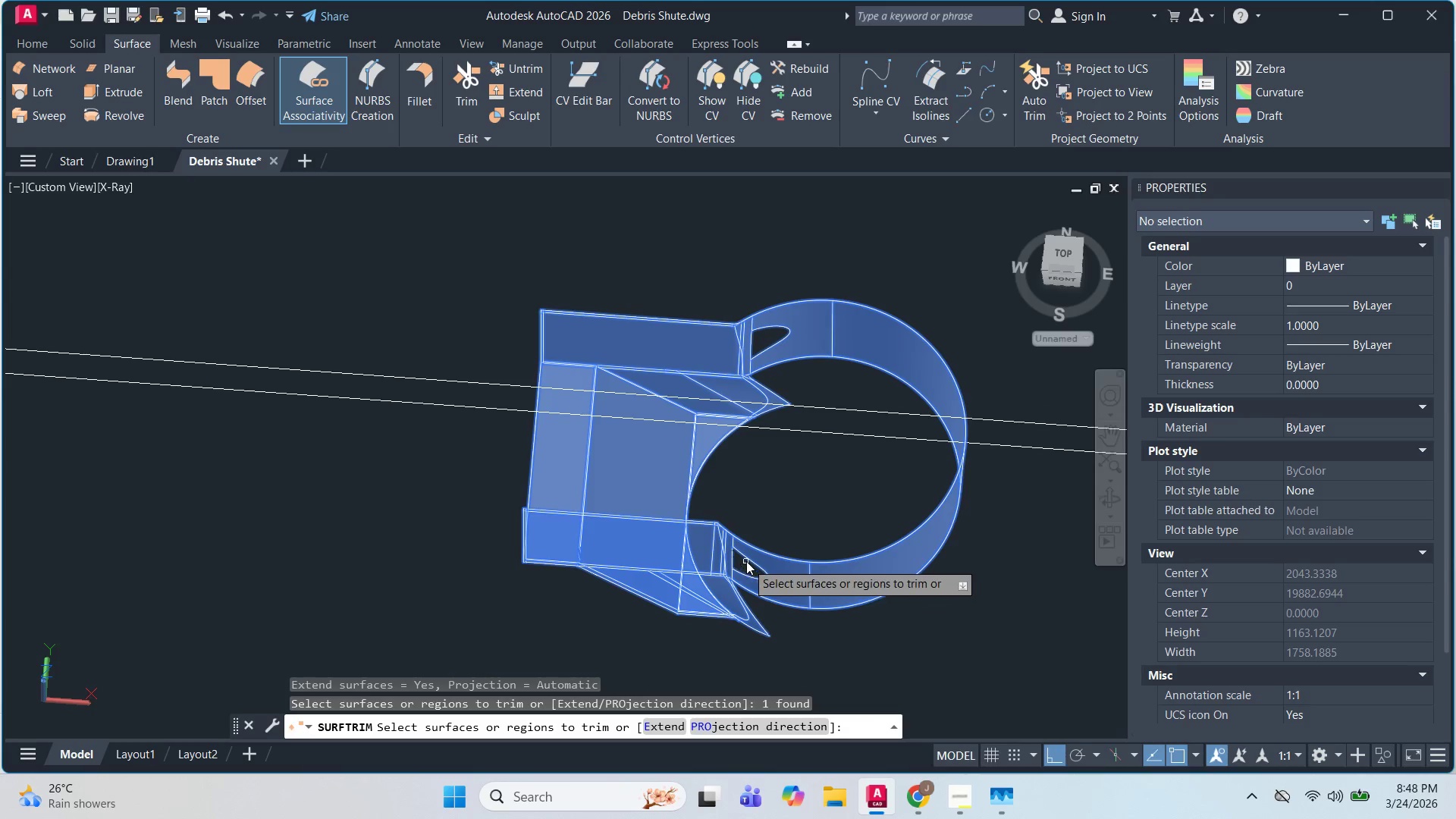 
wait(5.3)
 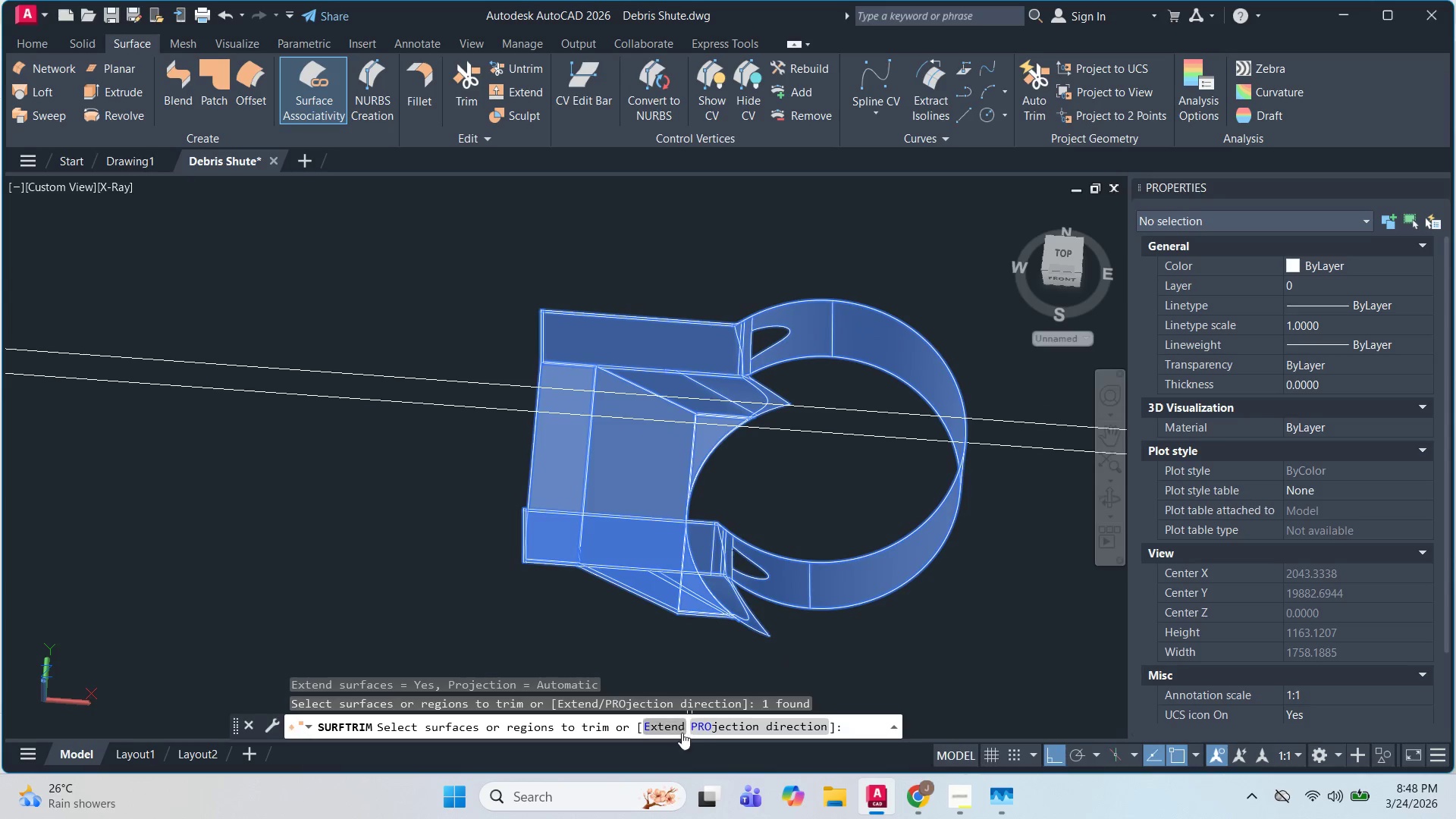 
left_click([748, 558])
 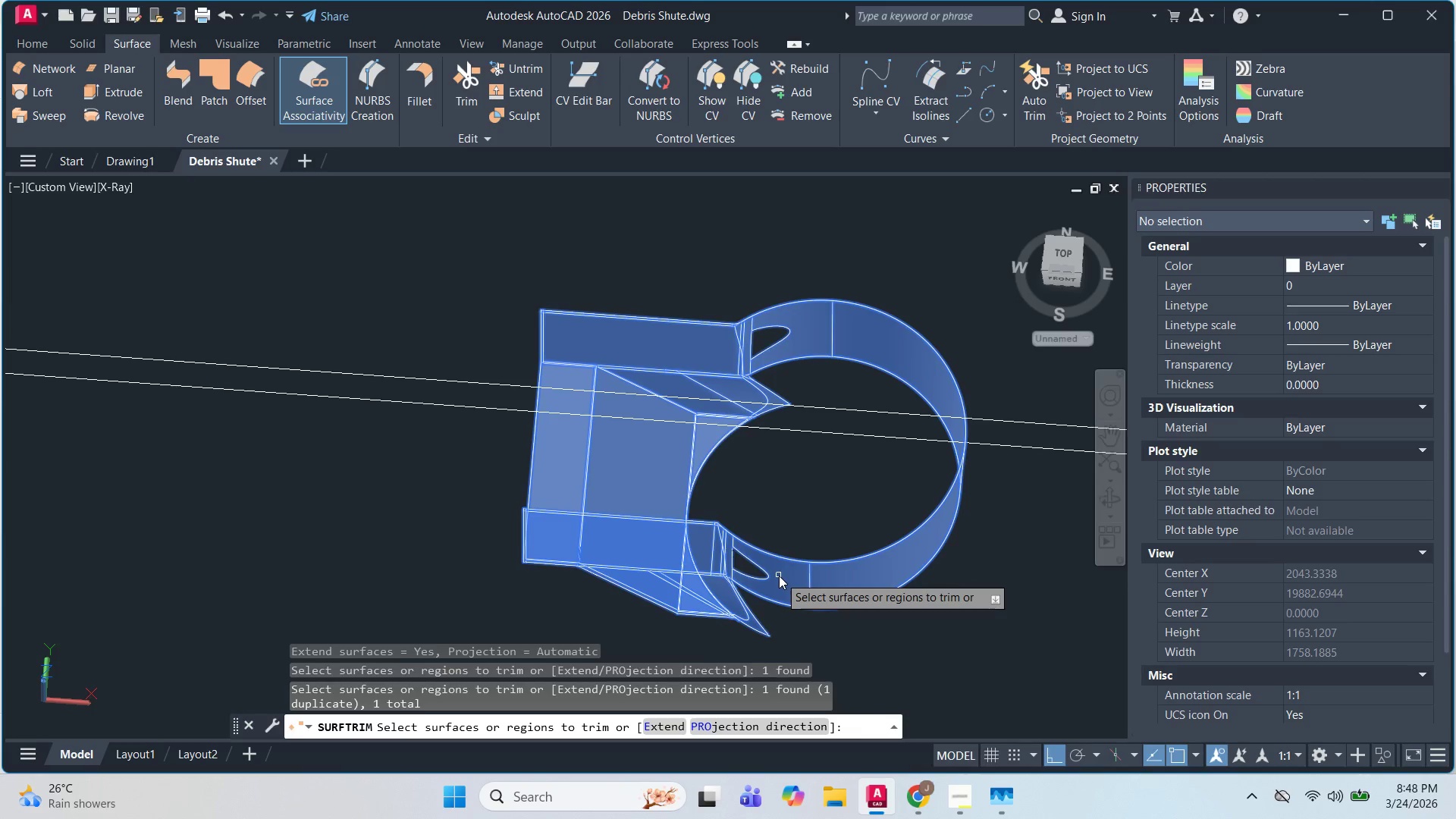 
key(Space)
 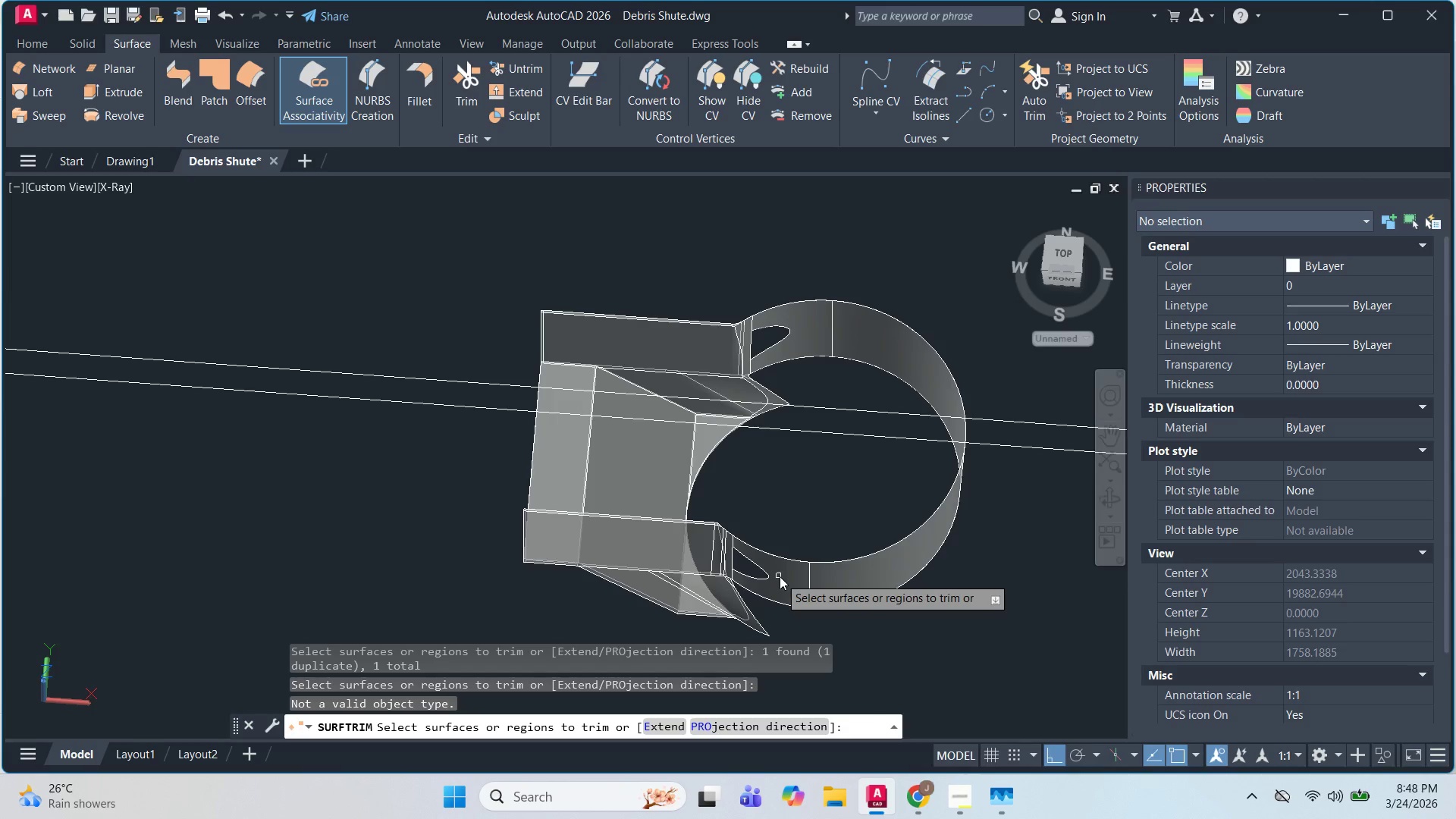 
hold_key(key=CapsLock, duration=0.62)
 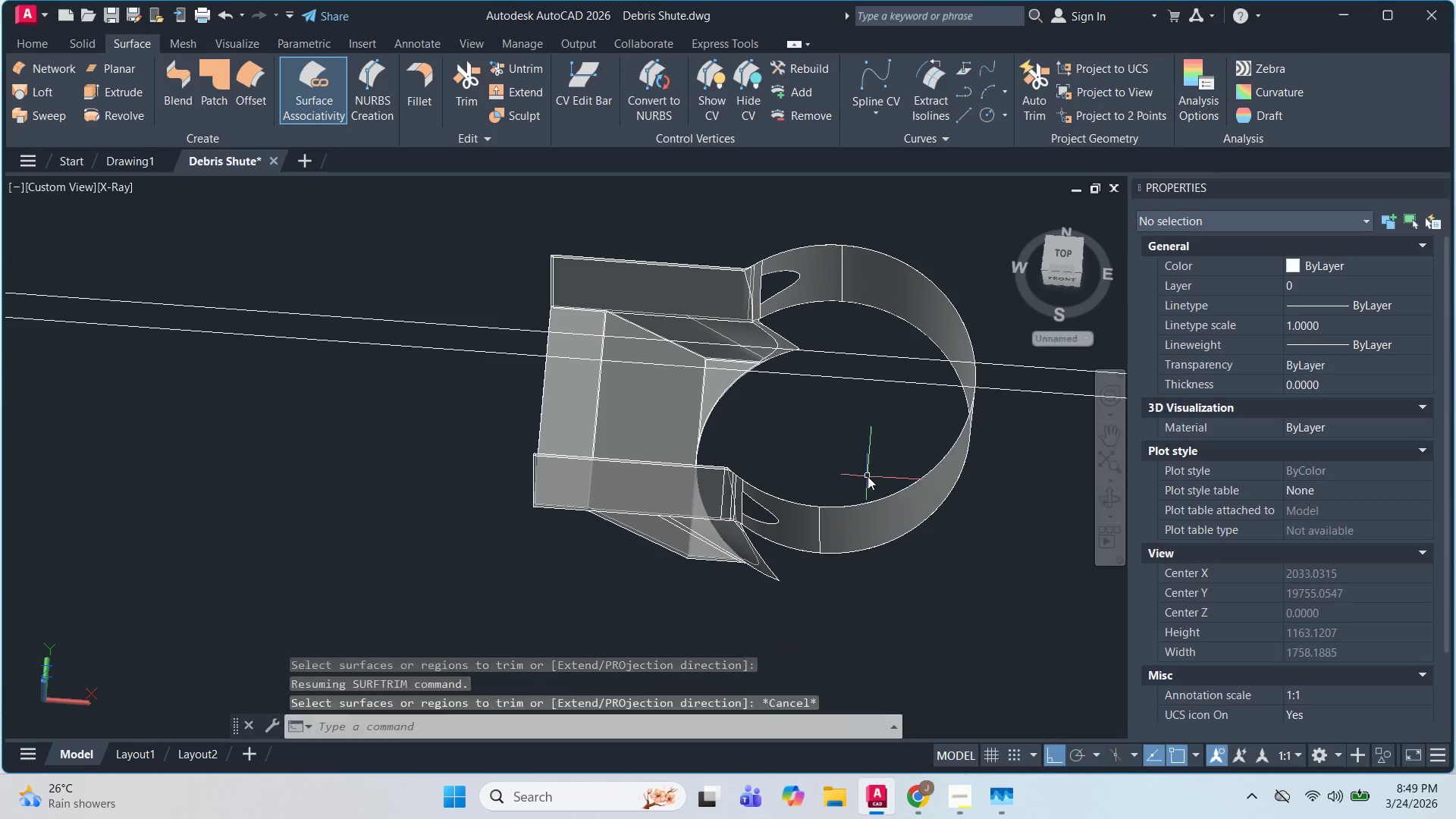 
key(Escape)
 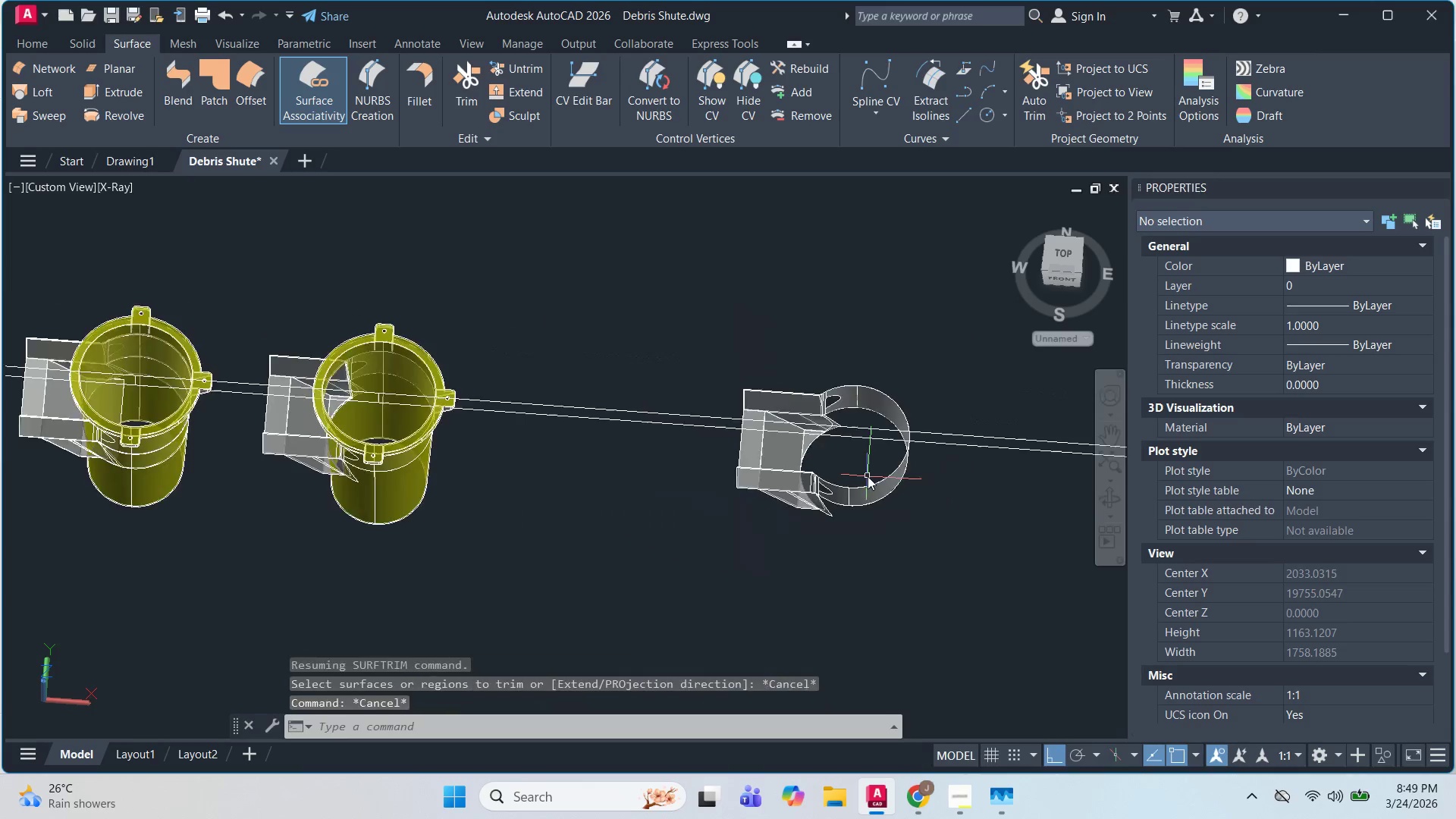 
key(Escape)
 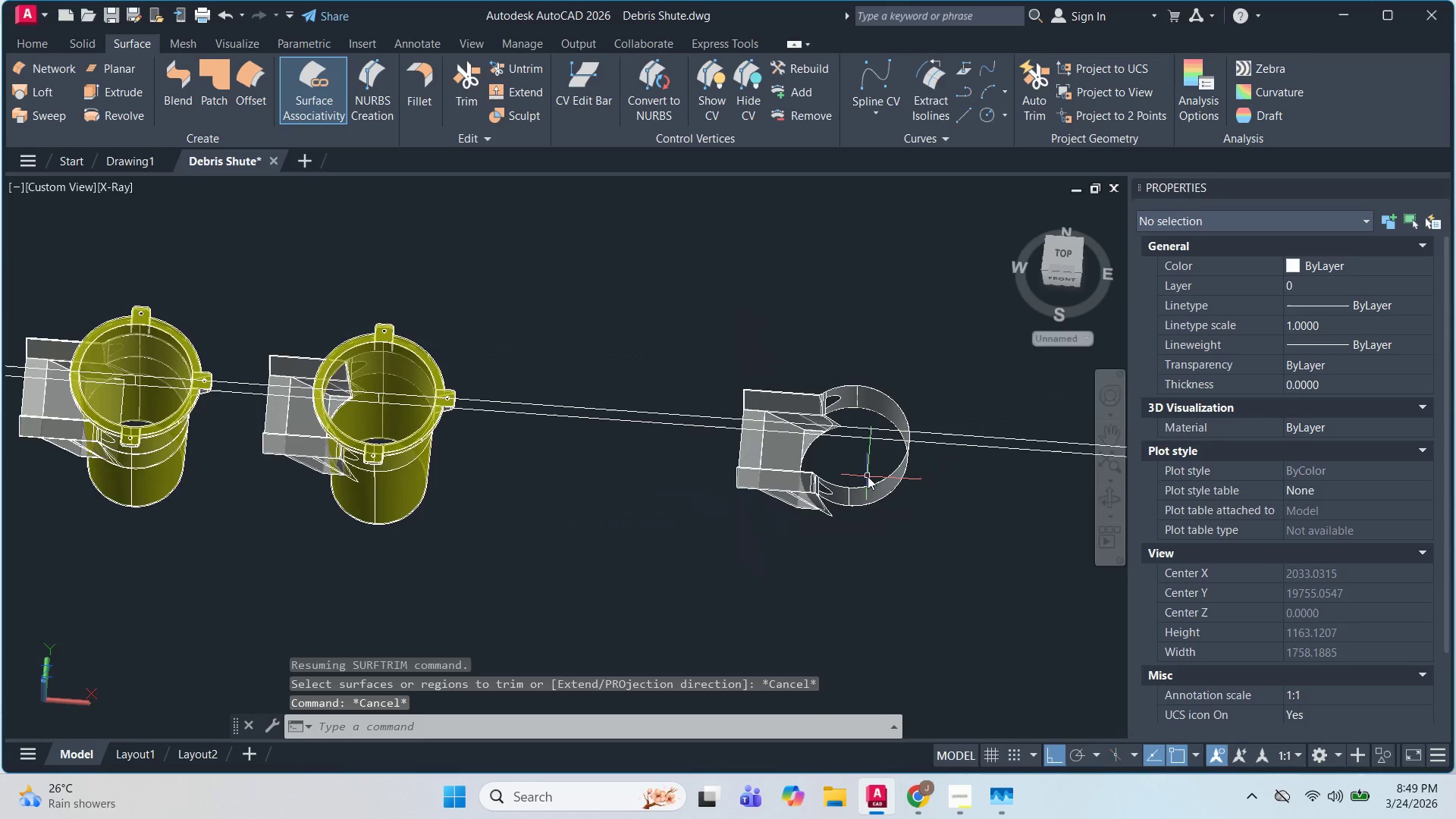 
hold_key(key=ShiftLeft, duration=0.84)
 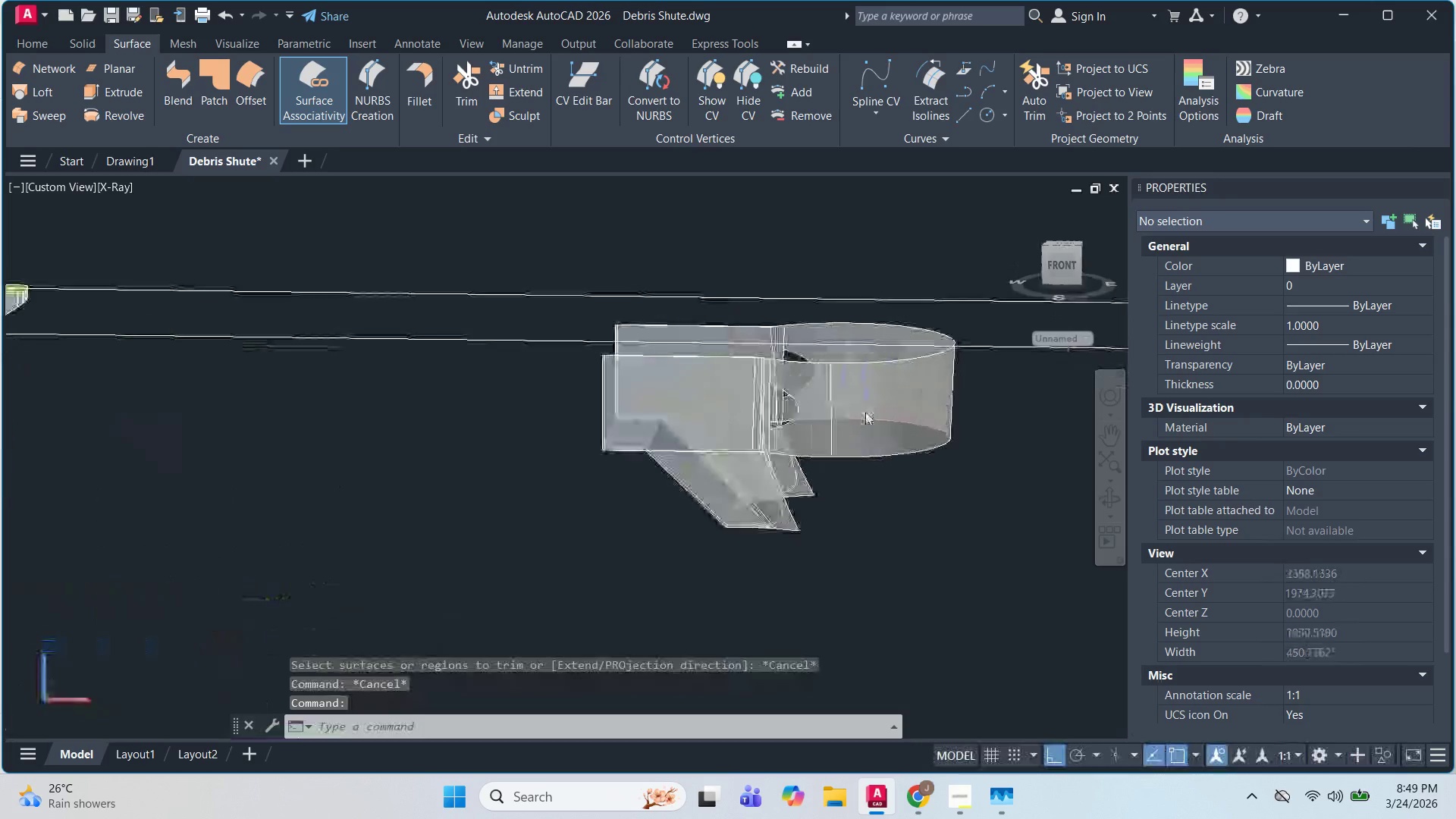 
scroll: coordinate [868, 476], scroll_direction: down, amount: 2.0
 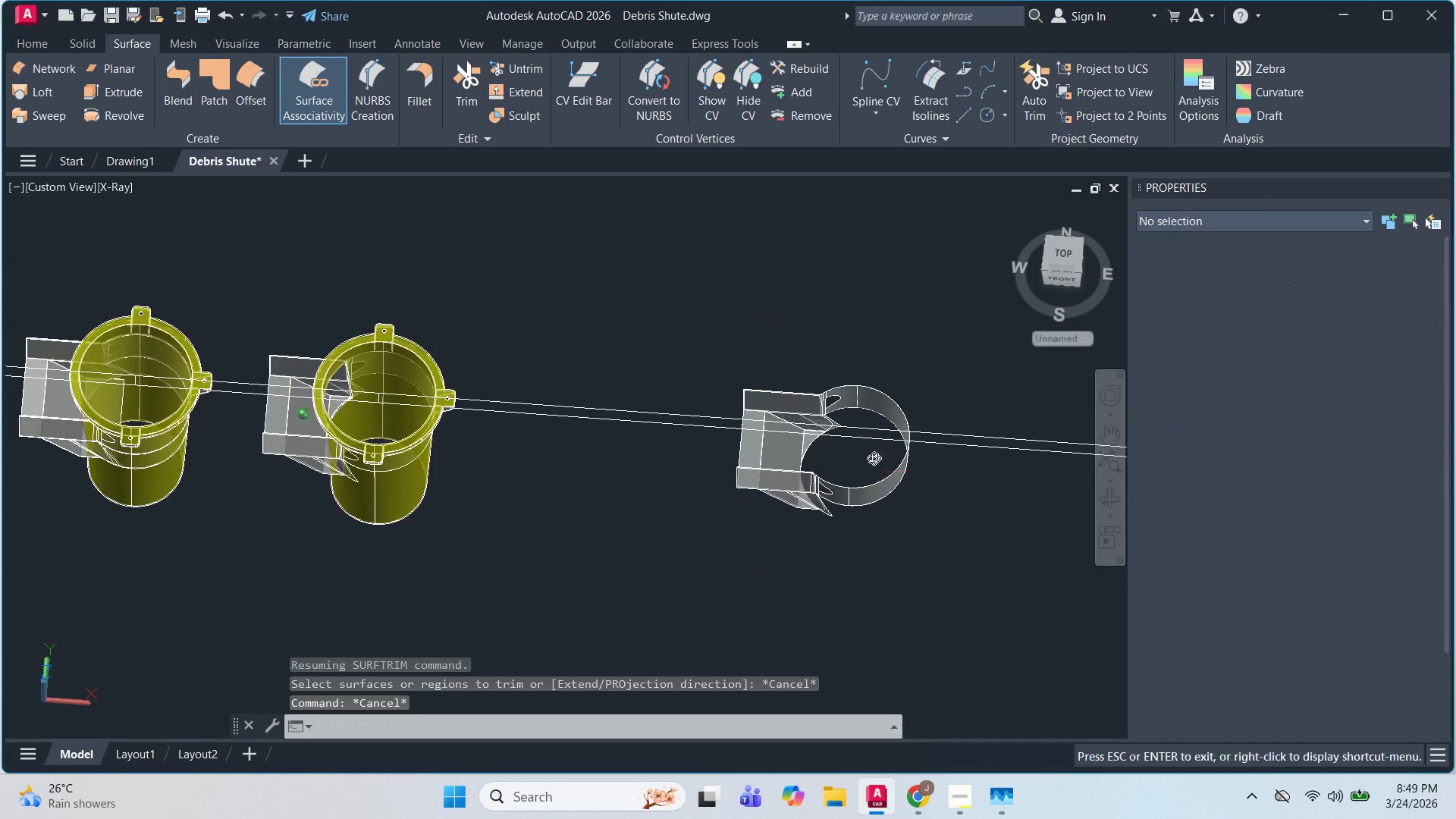 
key(Escape)
 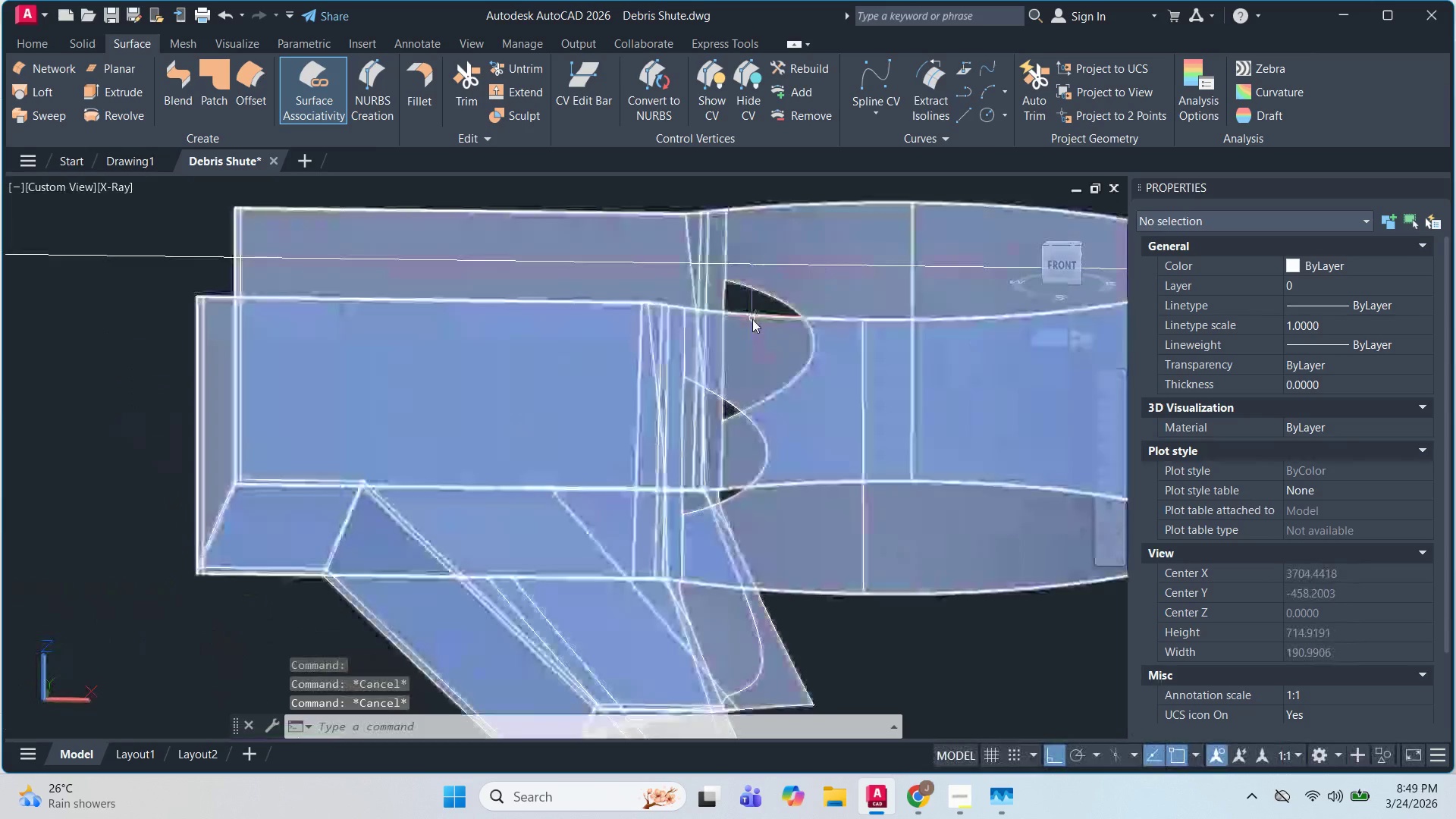 
key(Escape)
 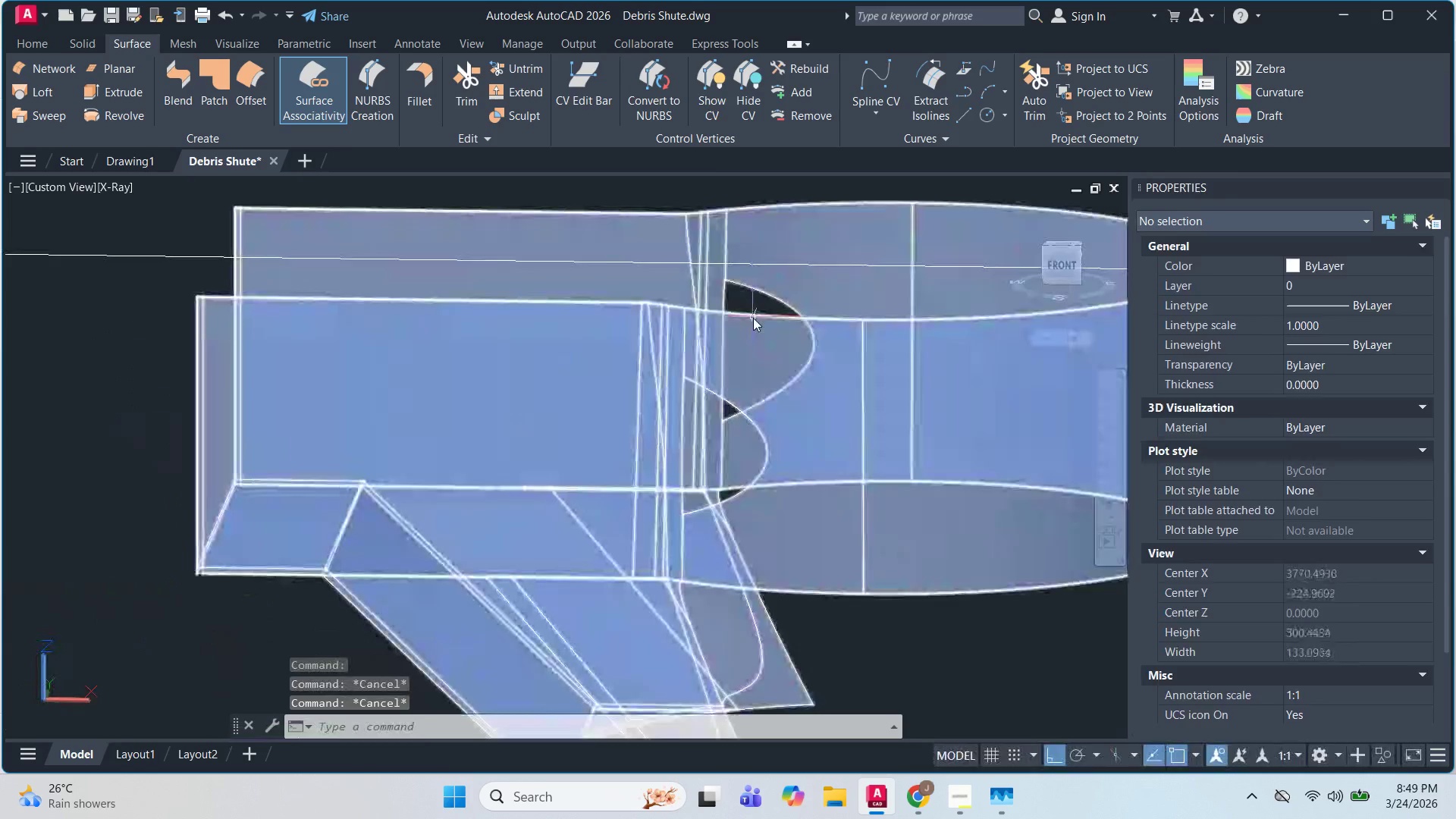 
hold_key(key=ShiftLeft, duration=1.52)
 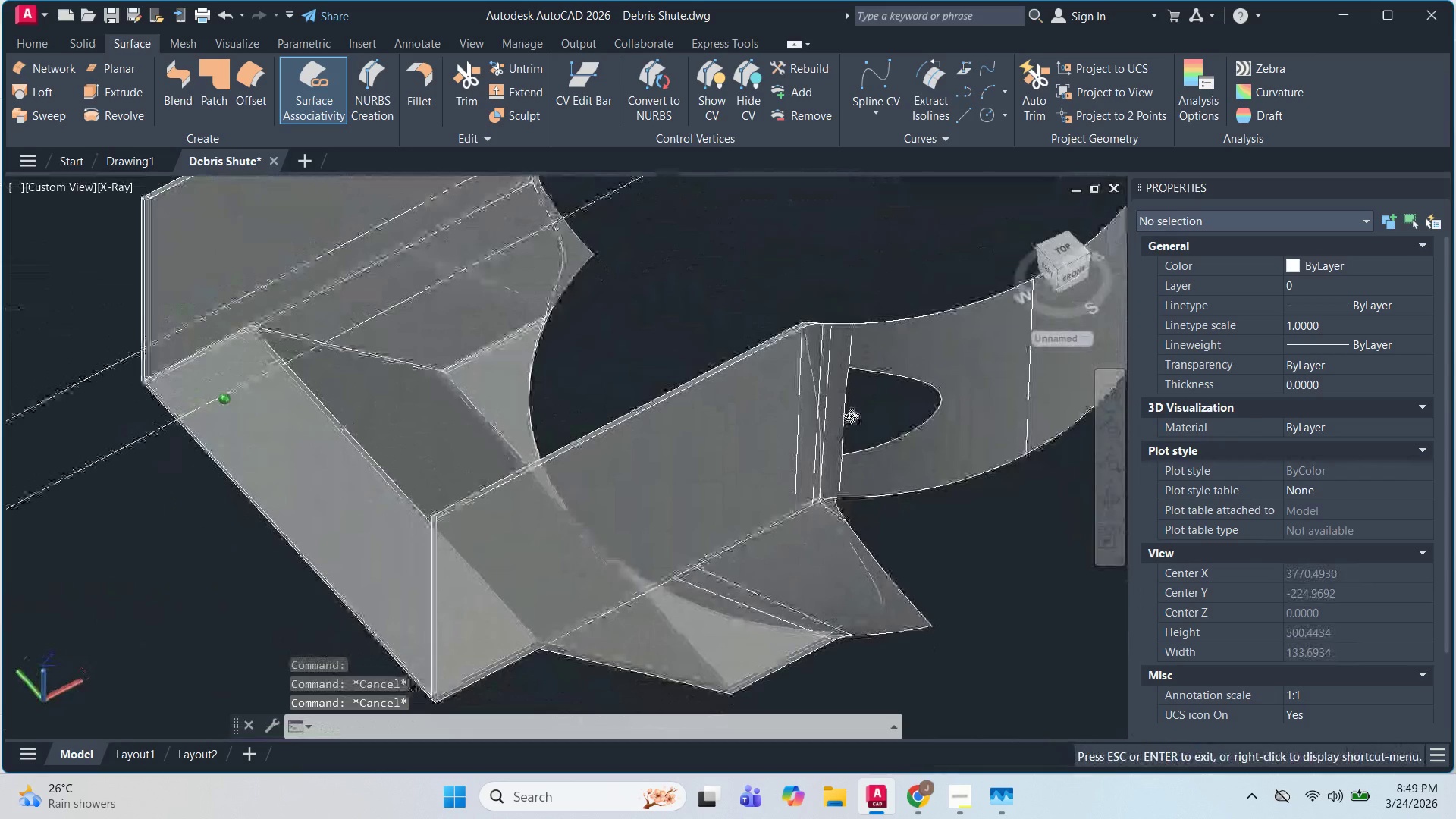 
scroll: coordinate [781, 348], scroll_direction: up, amount: 5.0
 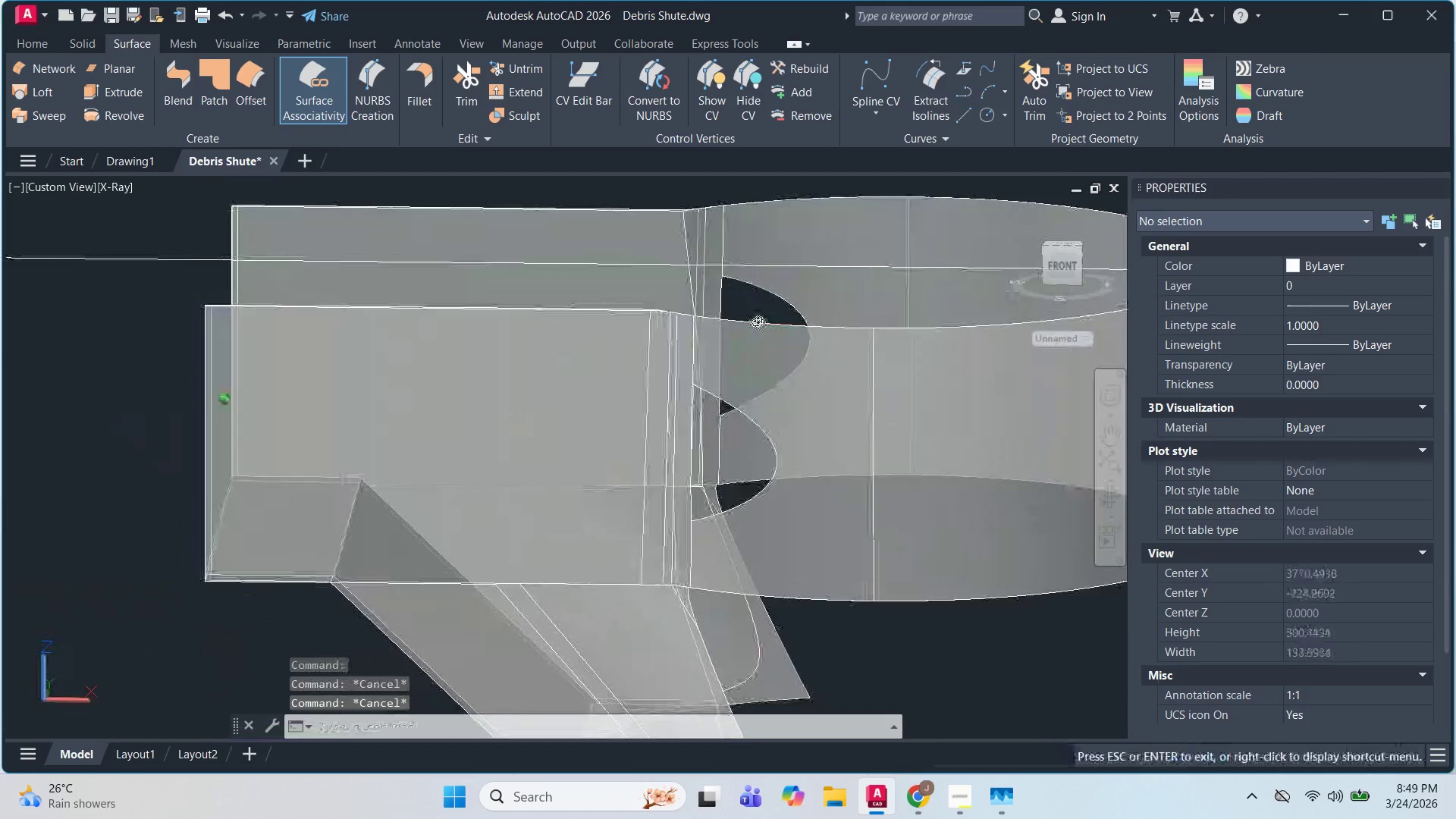 
hold_key(key=ShiftLeft, duration=1.17)
 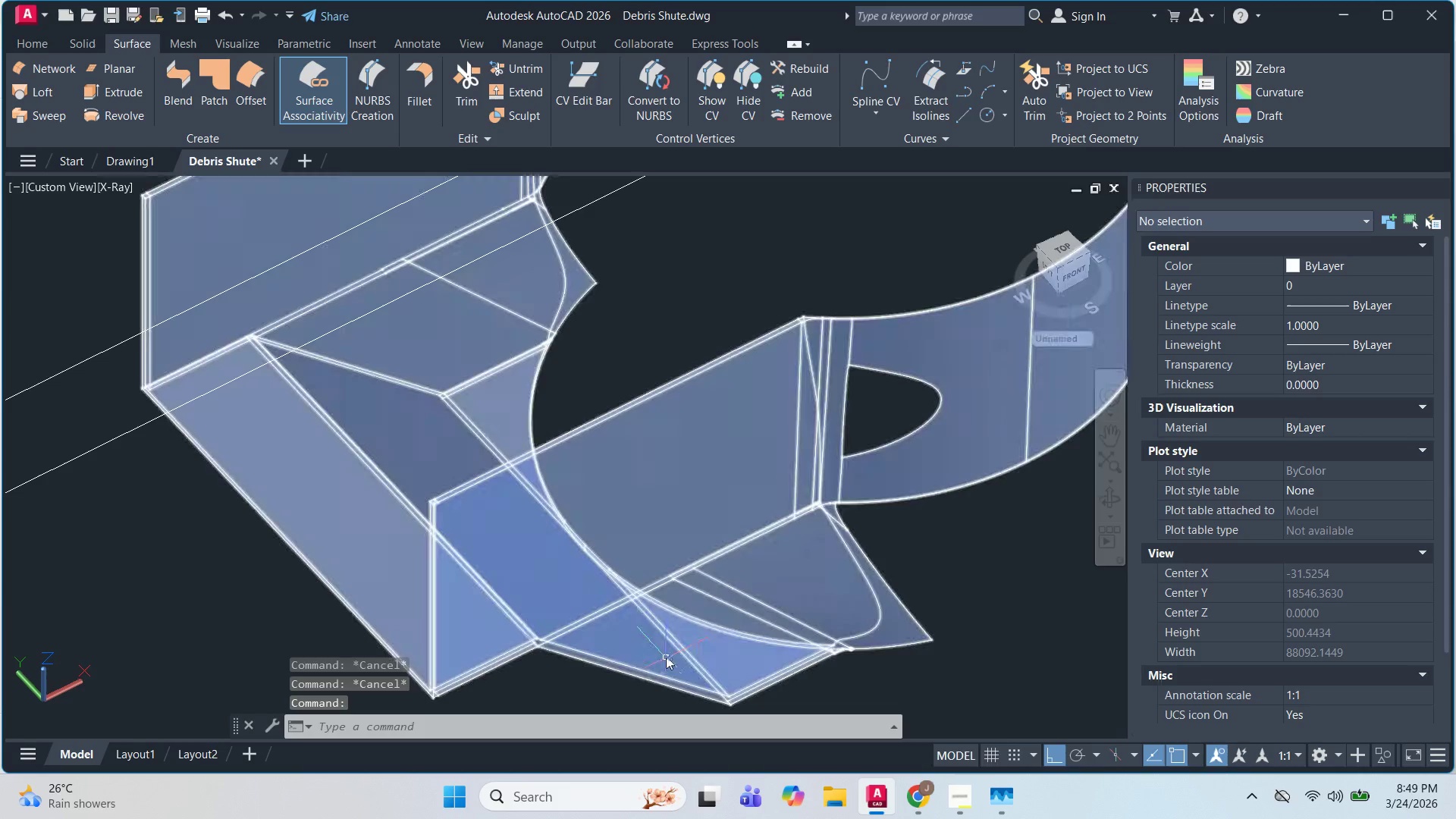 
scroll: coordinate [902, 312], scroll_direction: up, amount: 1.0
 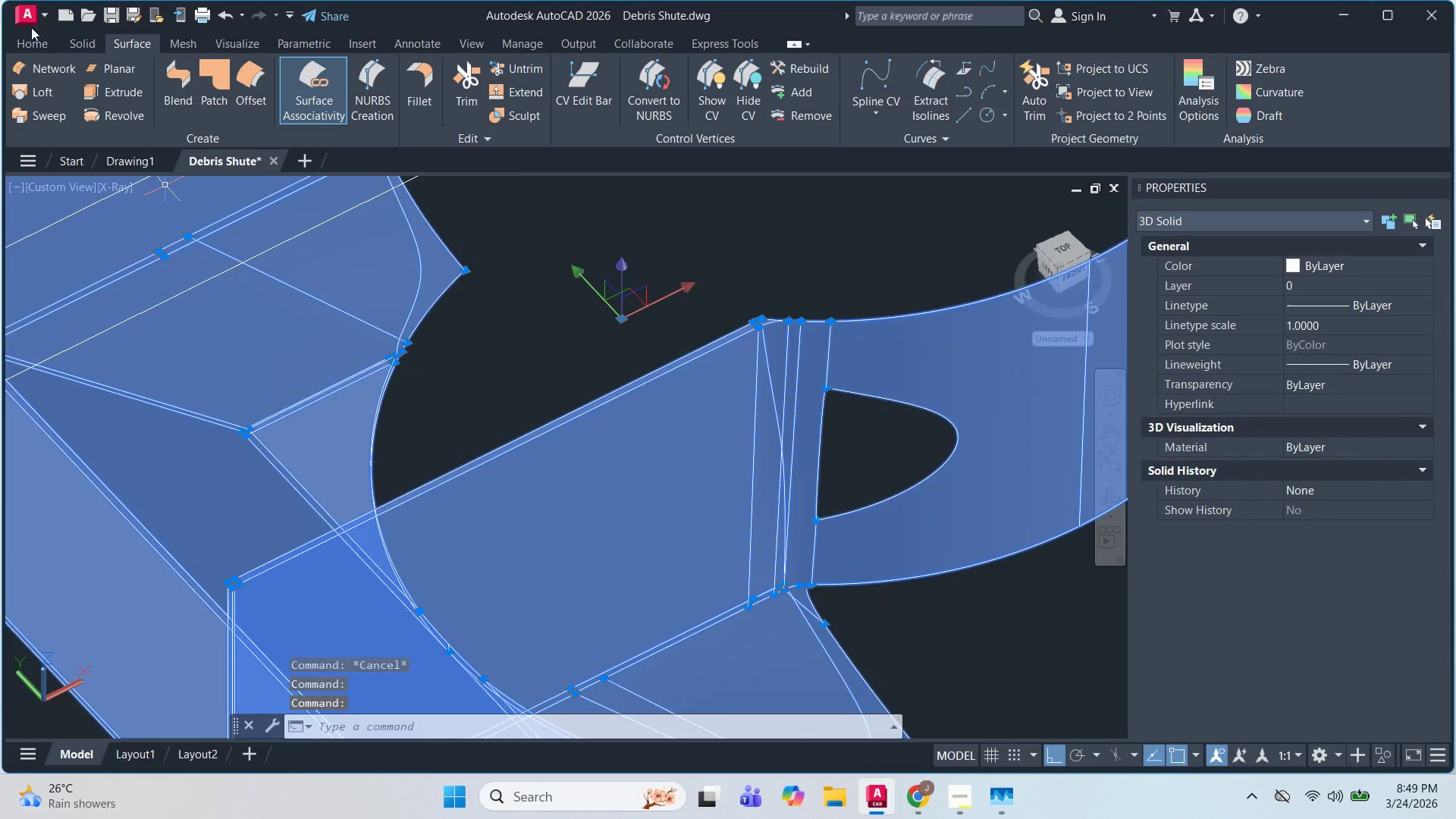 
left_click([31, 40])
 